 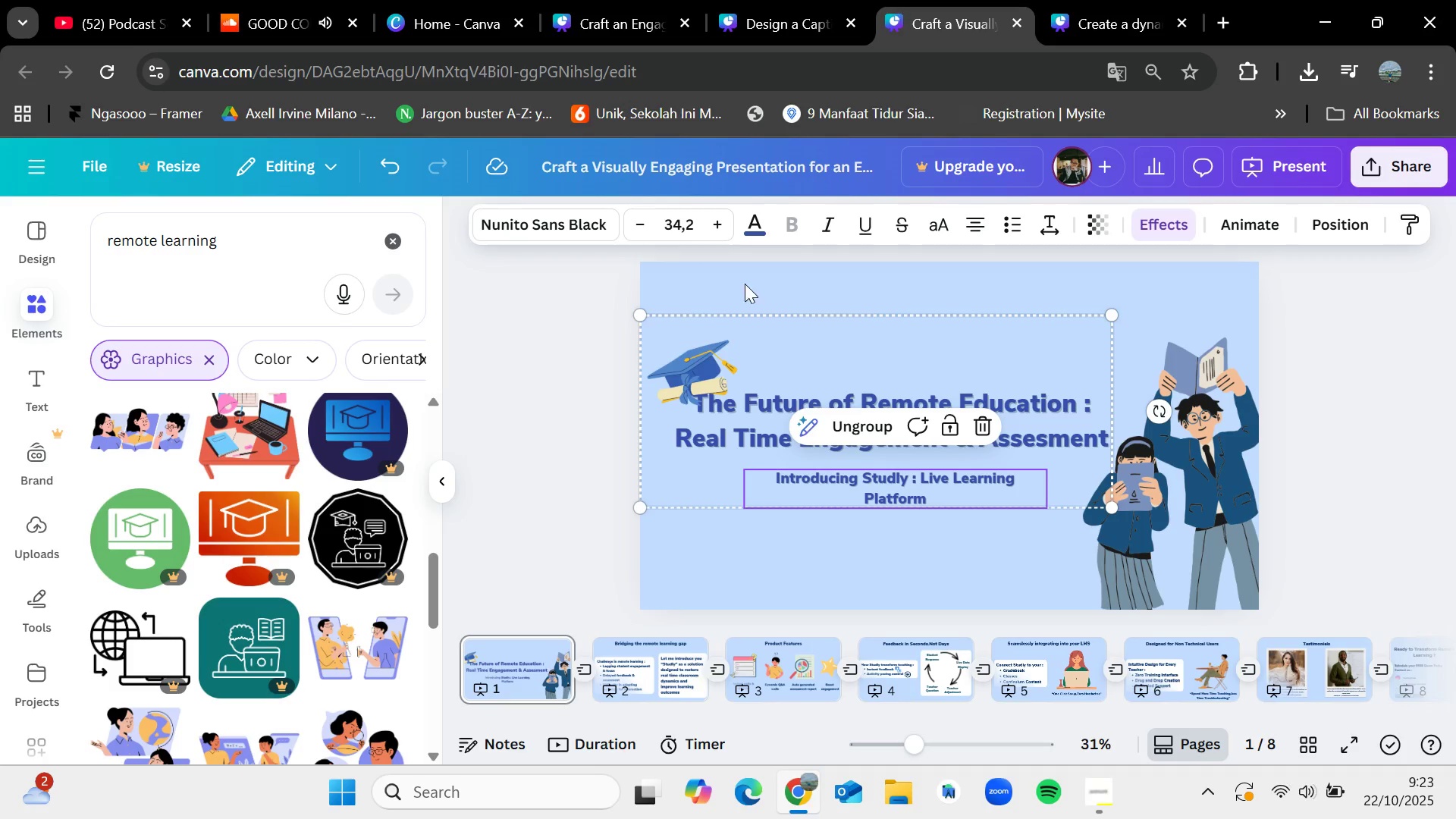 
left_click([672, 649])
 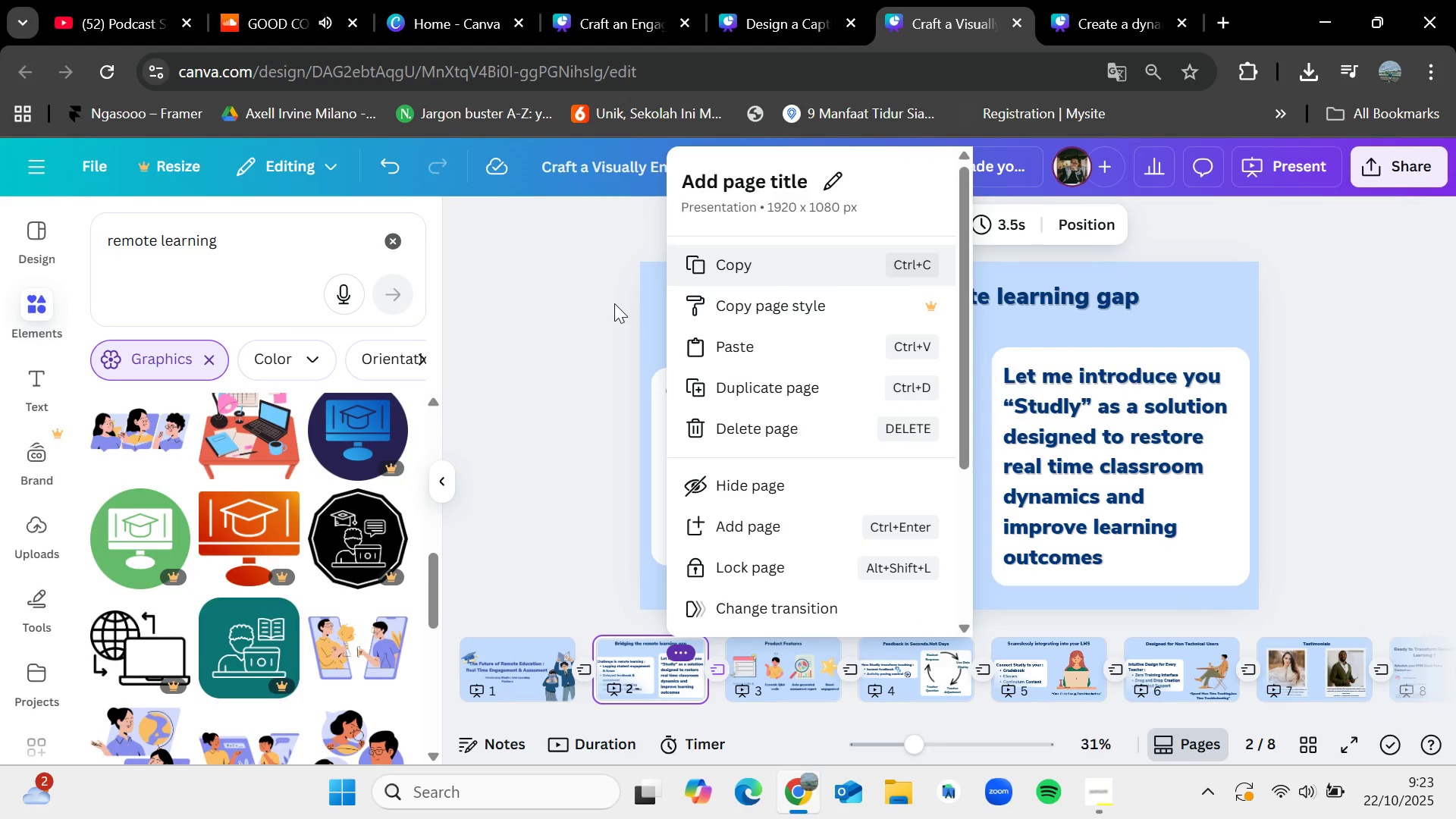 
left_click([578, 316])
 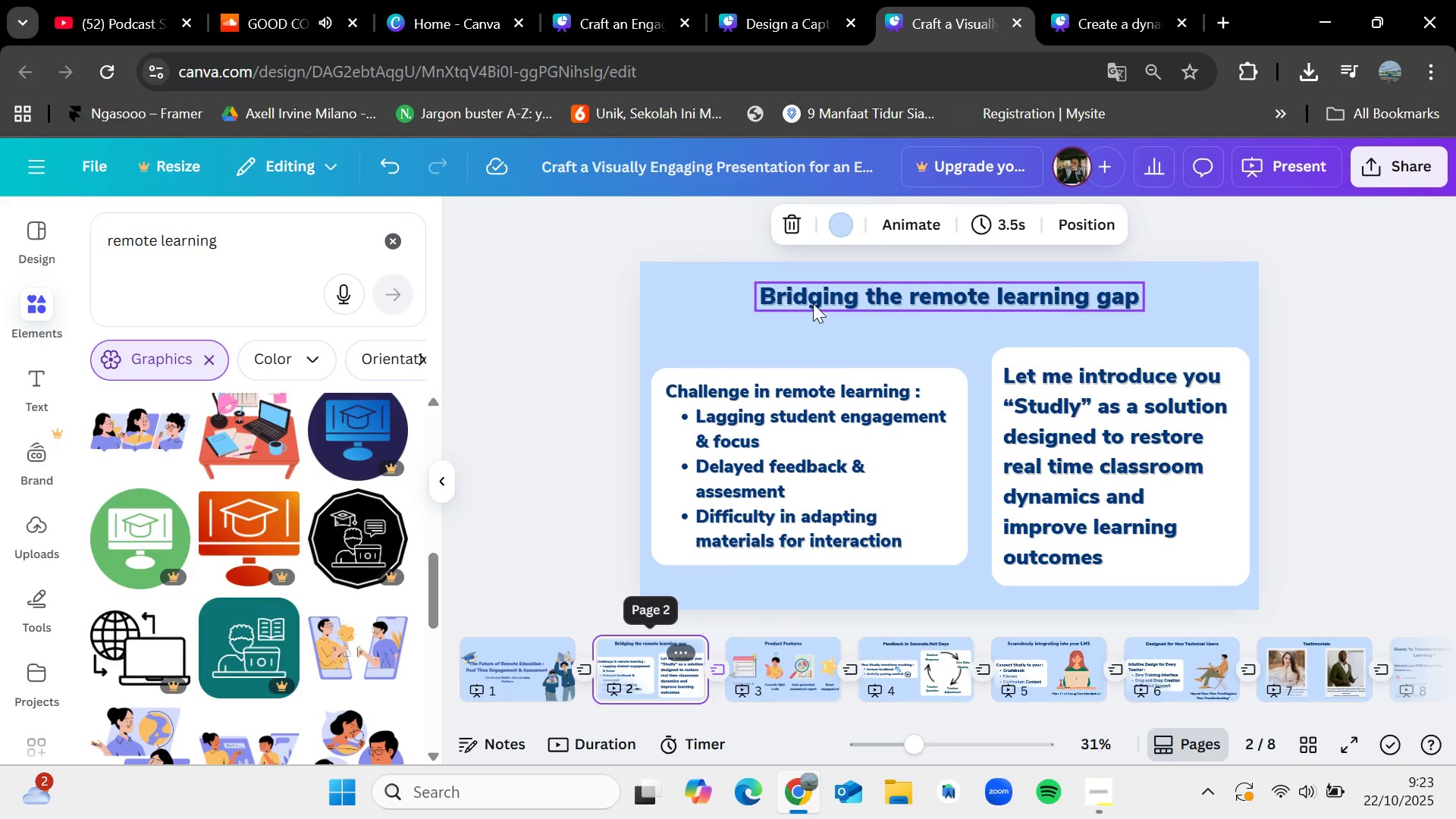 
left_click([813, 303])
 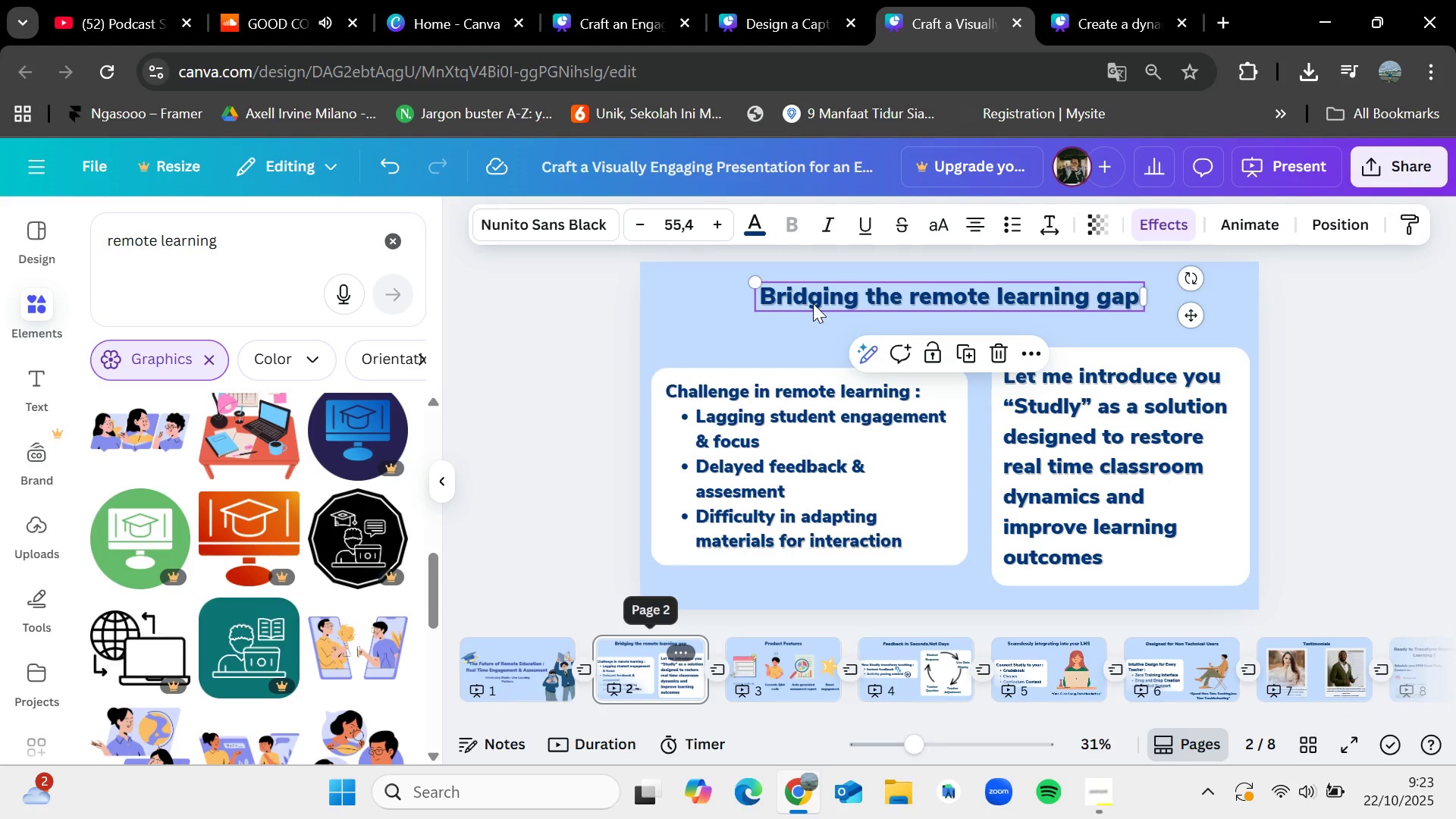 
key(Control+C)
 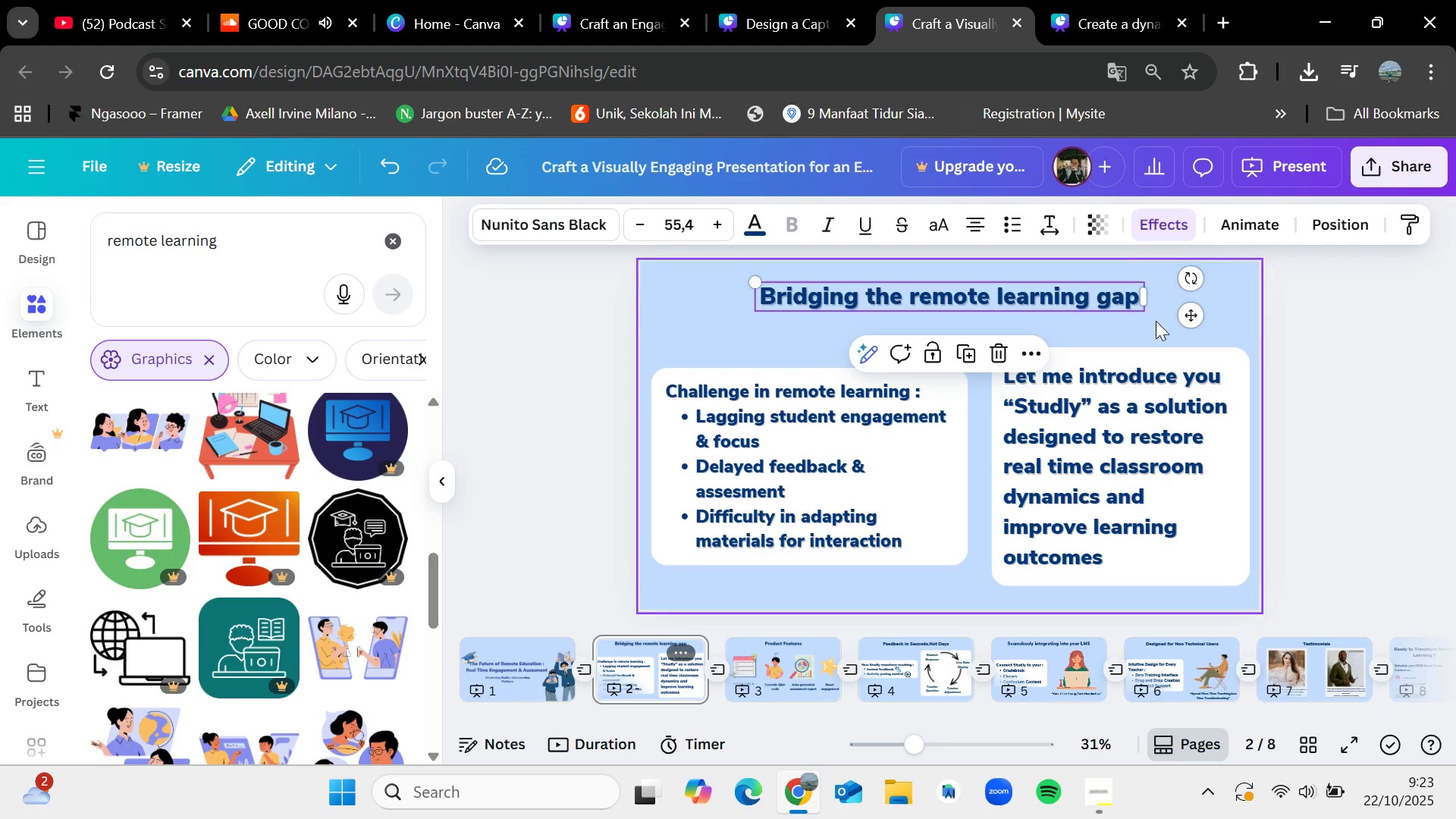 
left_click([1099, 6])
 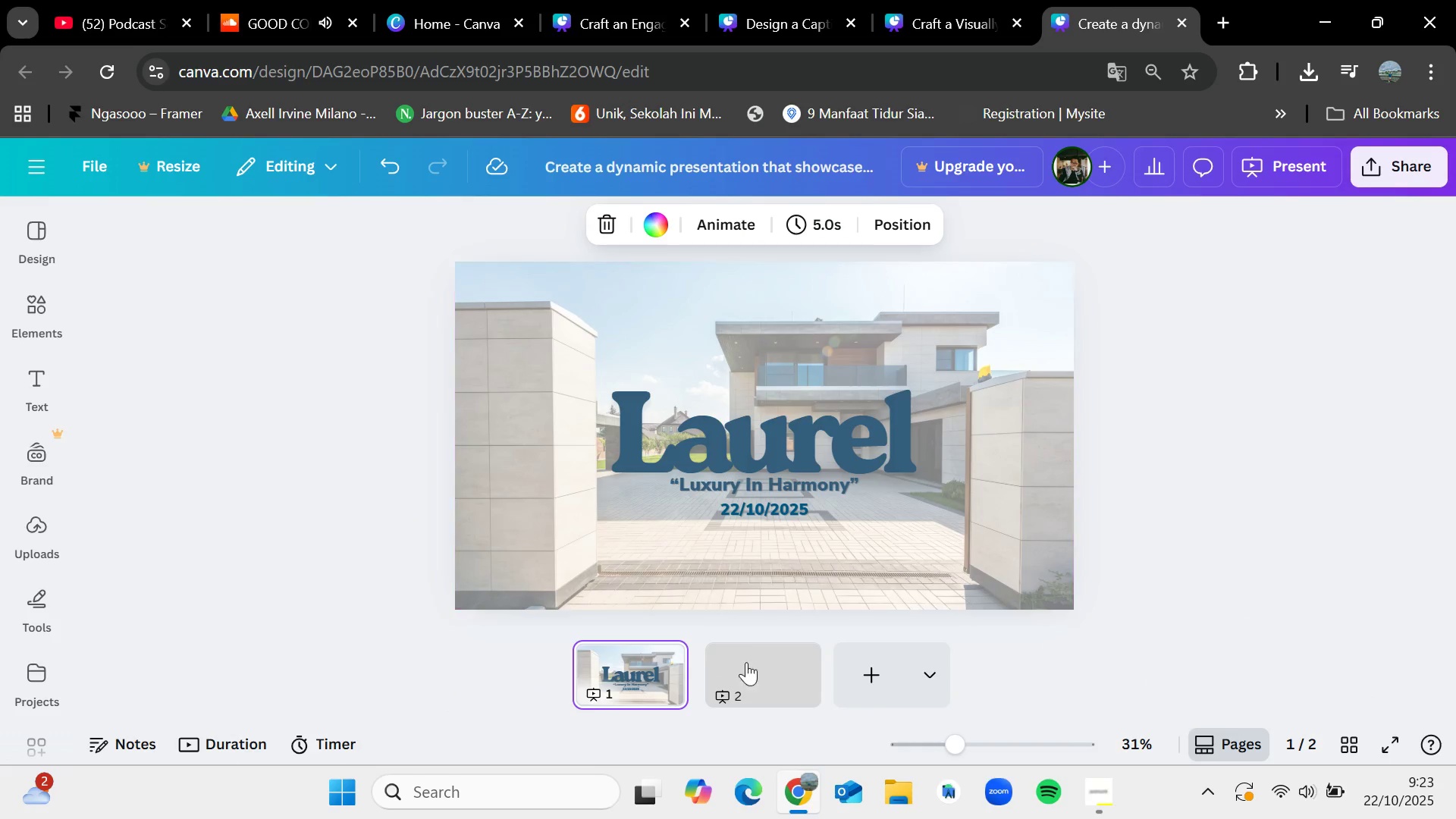 
left_click([750, 675])
 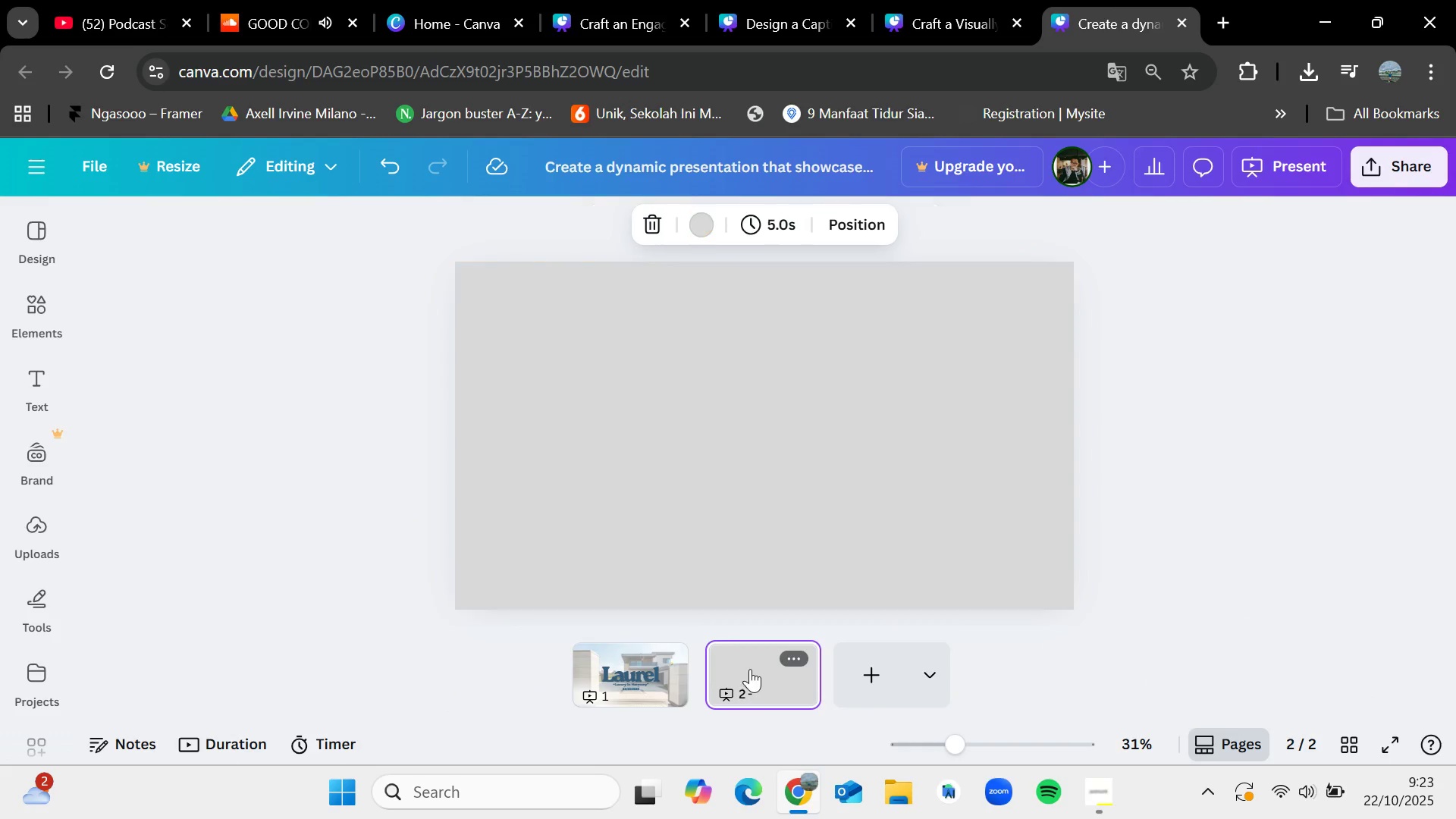 
key(Control+V)
 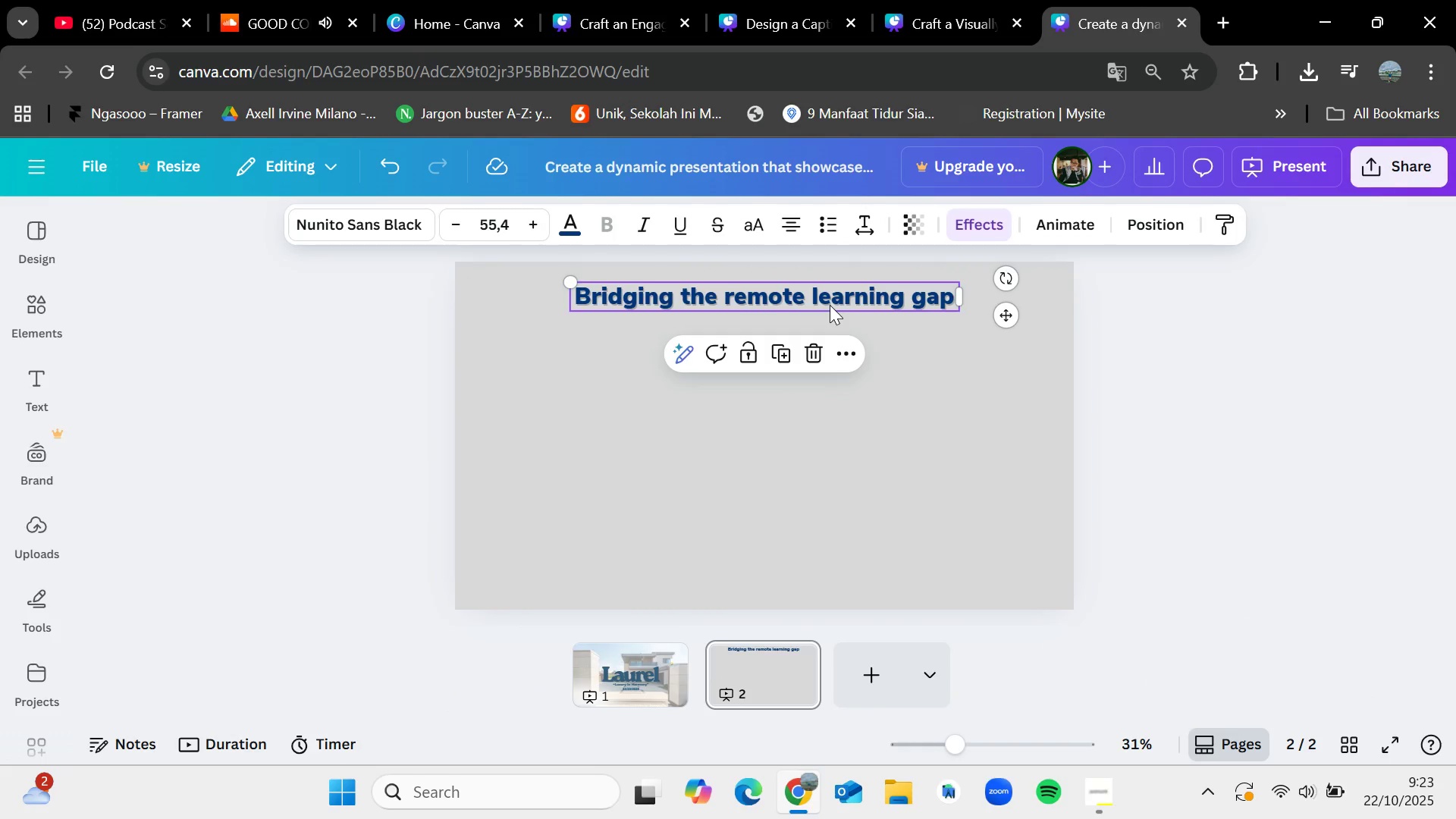 
double_click([830, 305])
 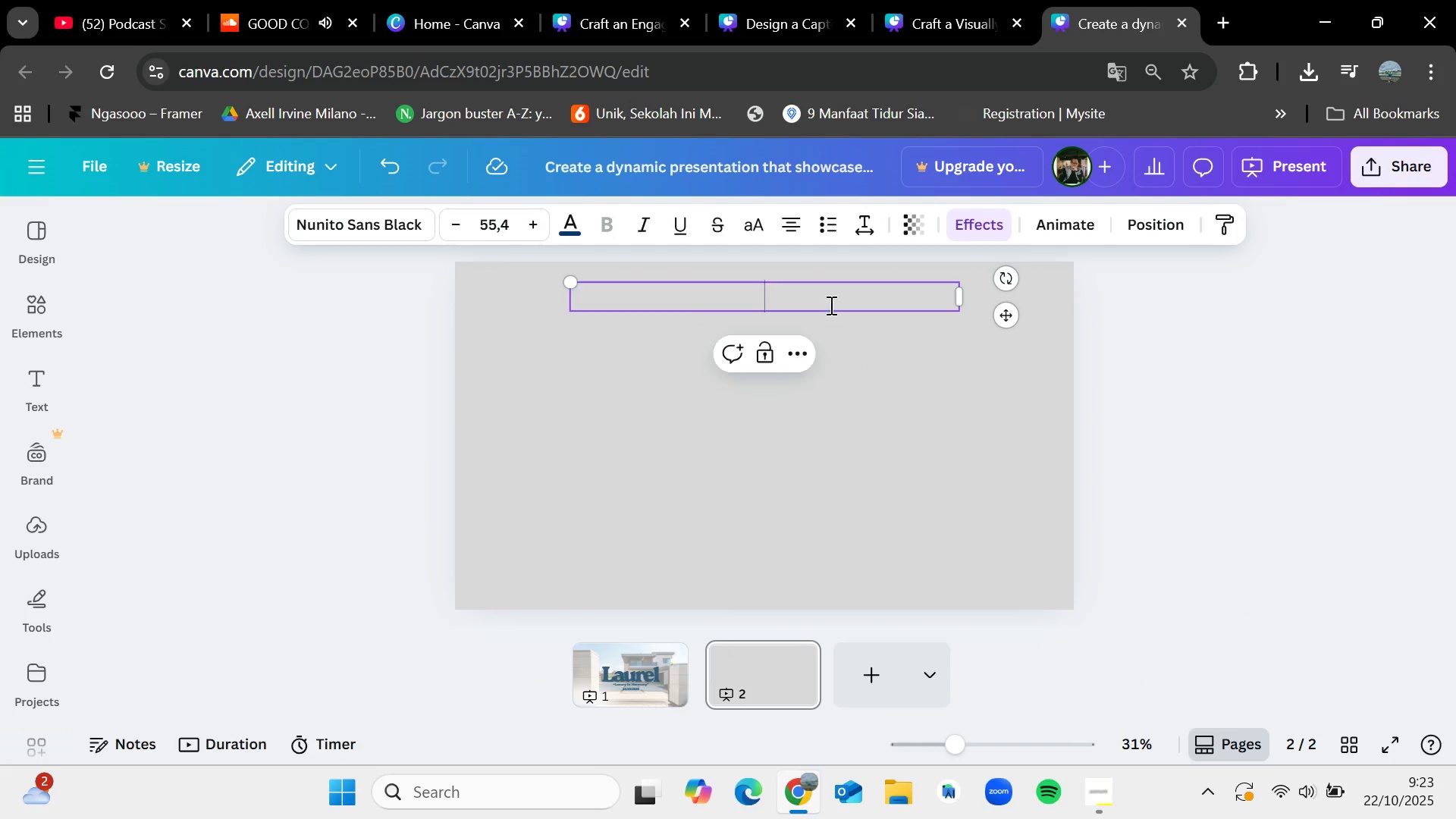 
key(Backspace)
type(Introduction)
 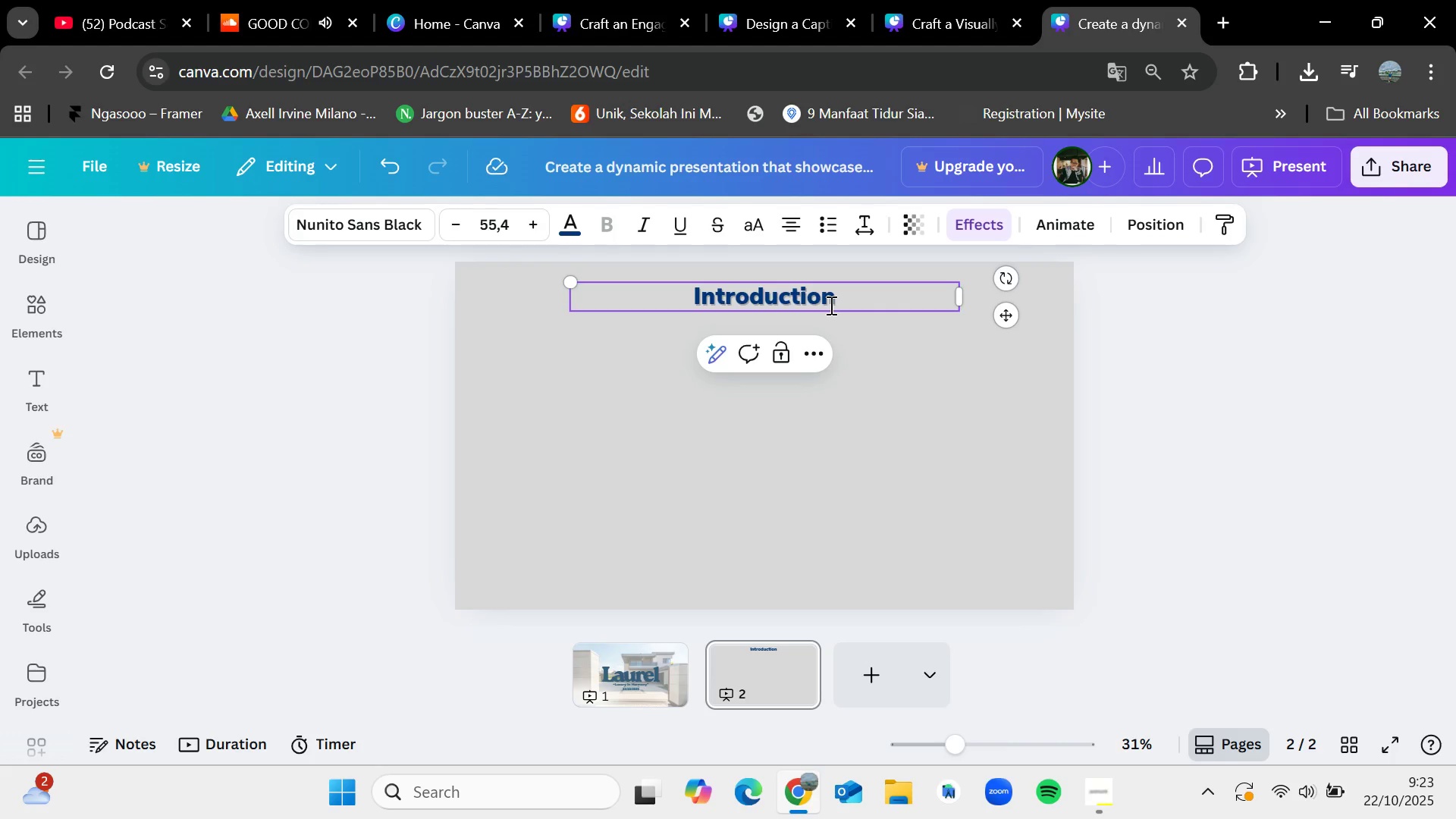 
wait(12.01)
 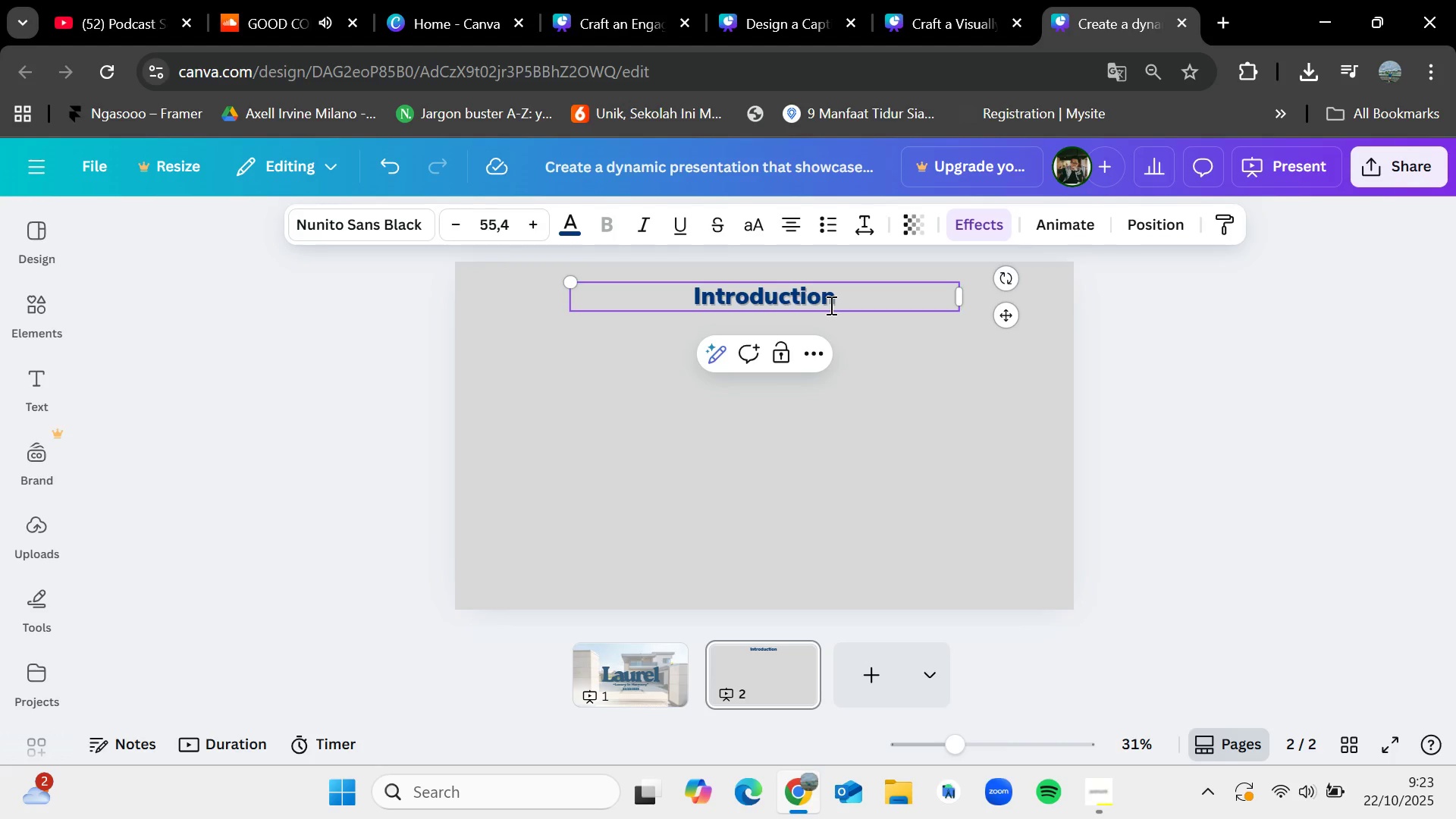 
left_click([1194, 441])
 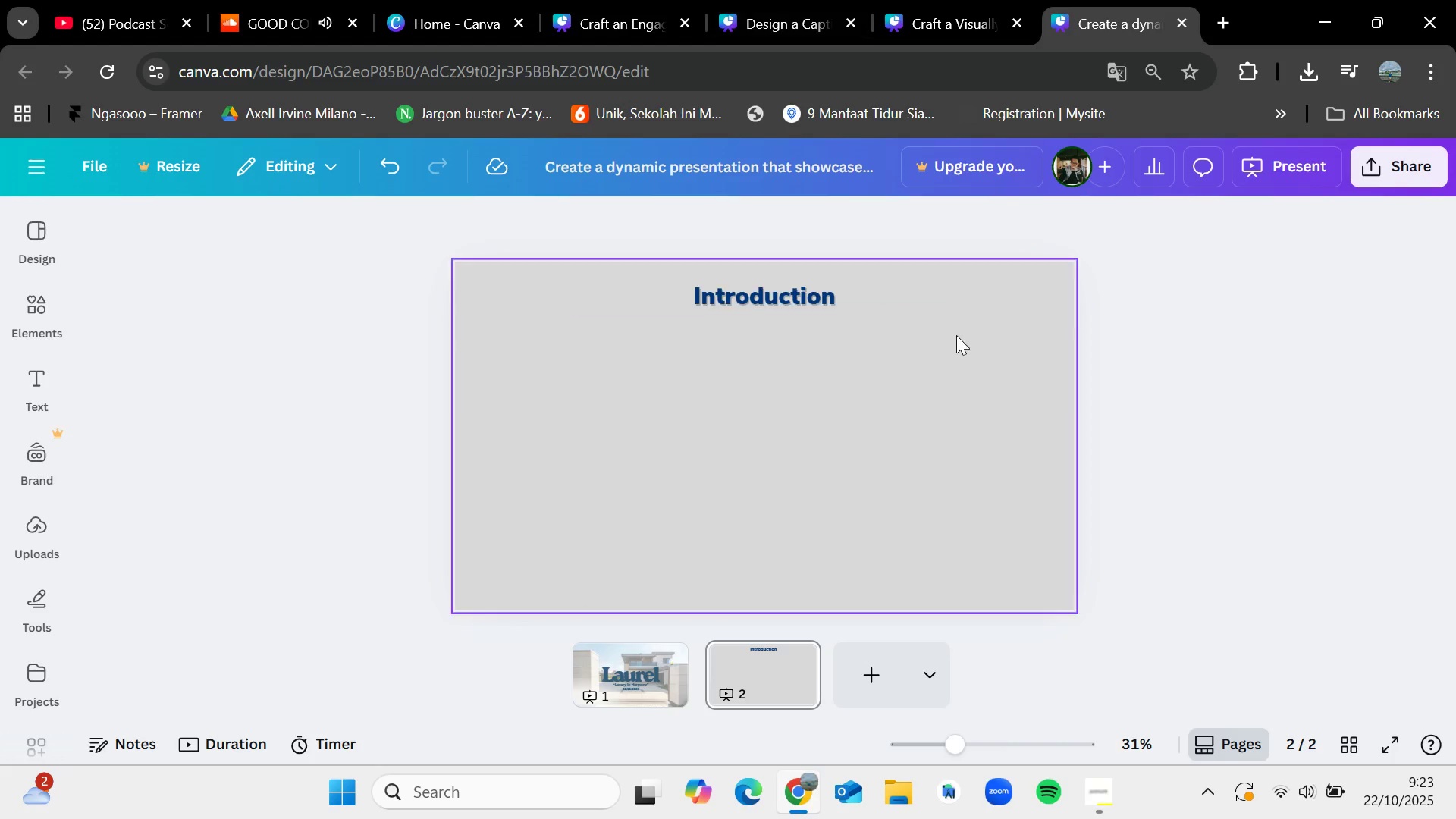 
left_click([957, 0])
 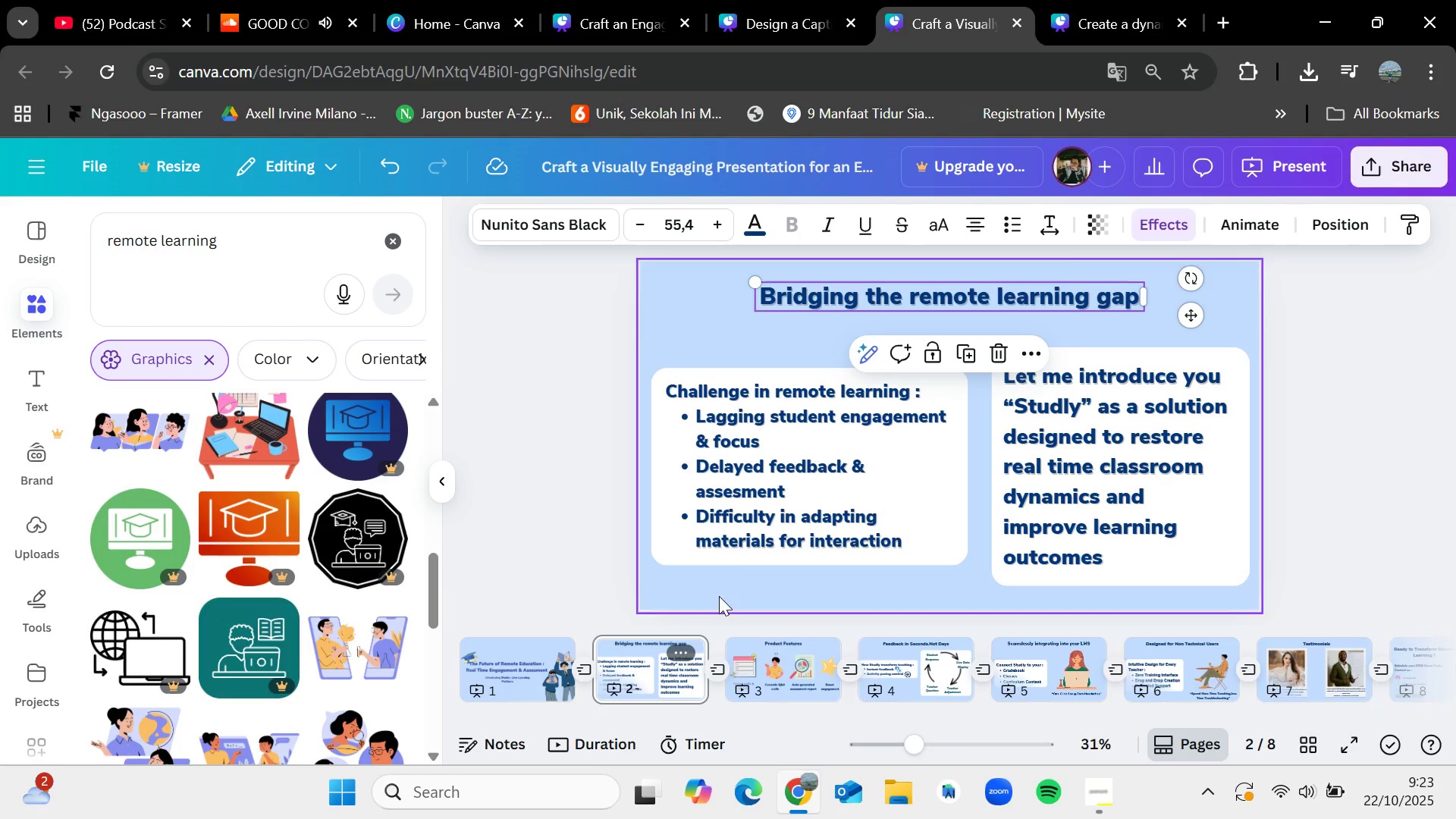 
left_click([642, 666])
 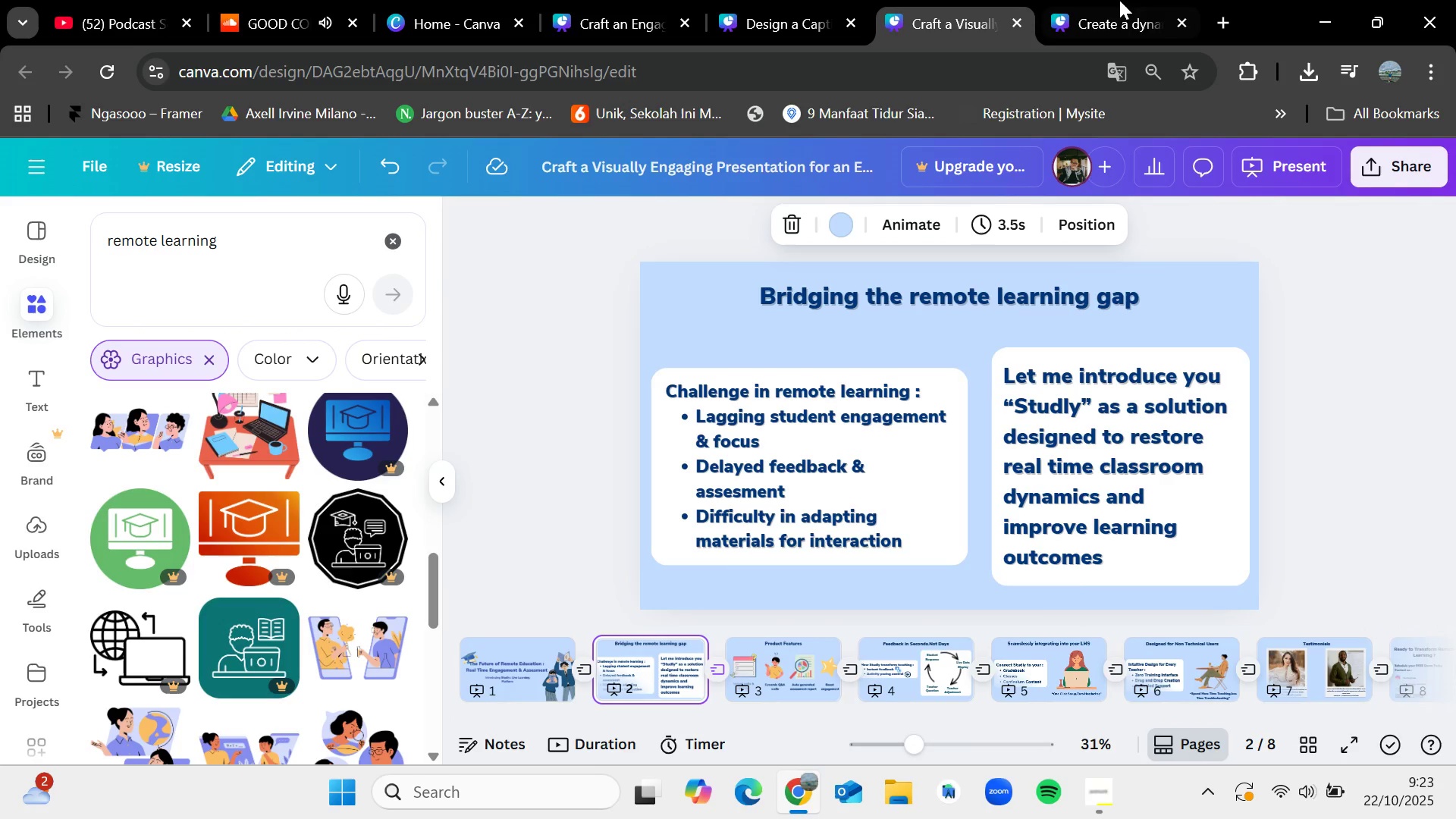 
left_click([1111, 1])
 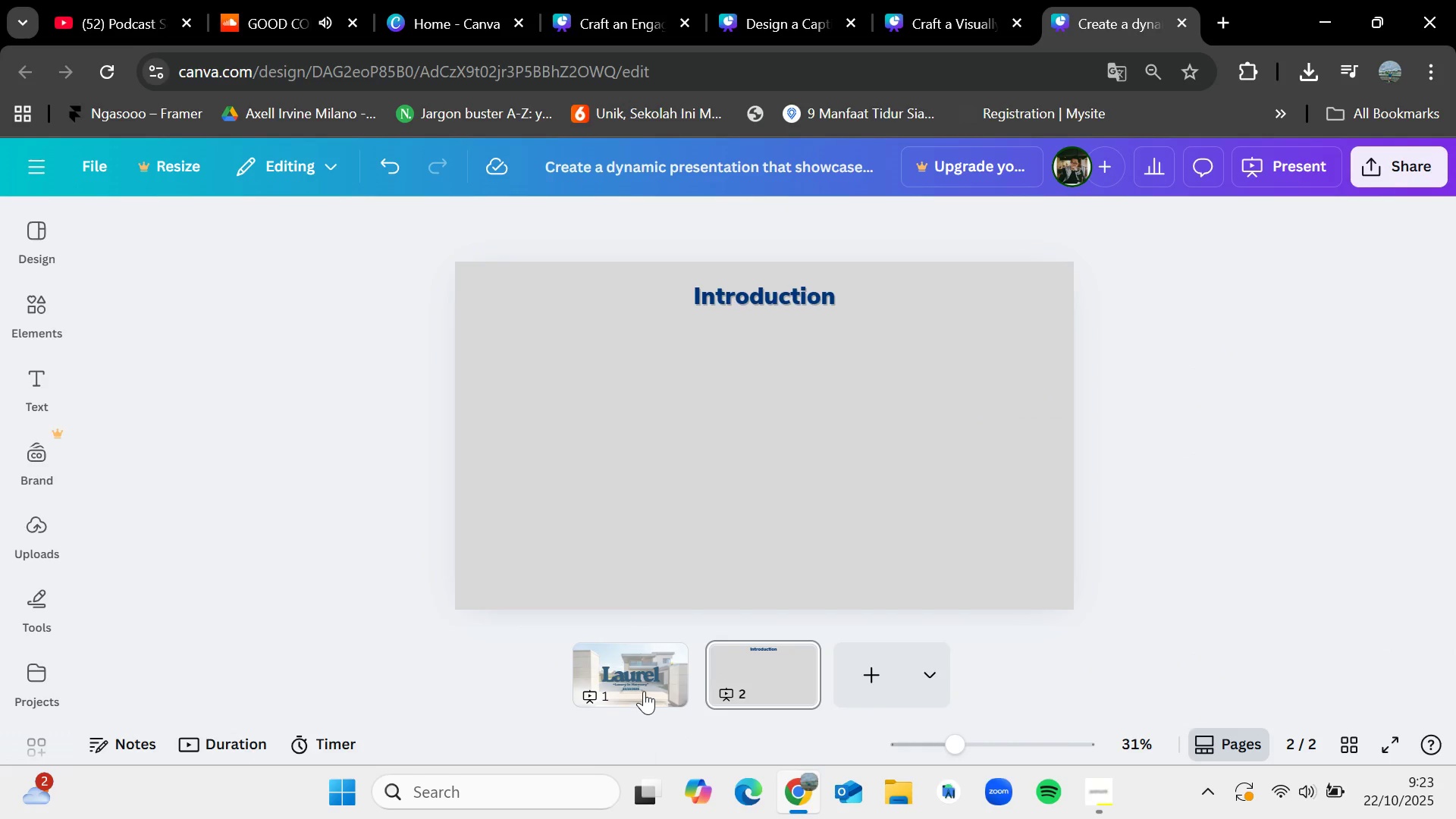 
left_click([644, 691])
 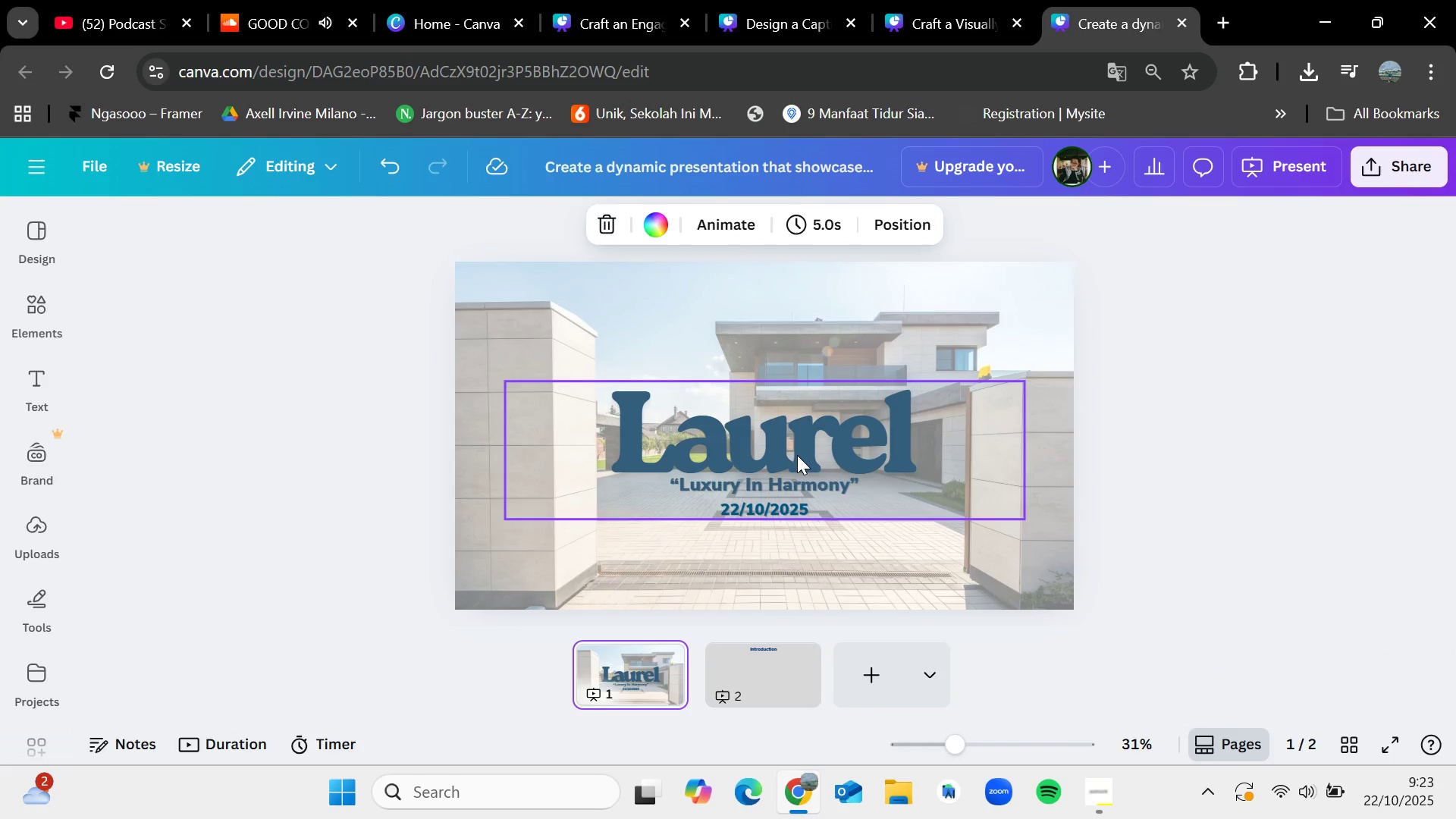 
left_click([797, 455])
 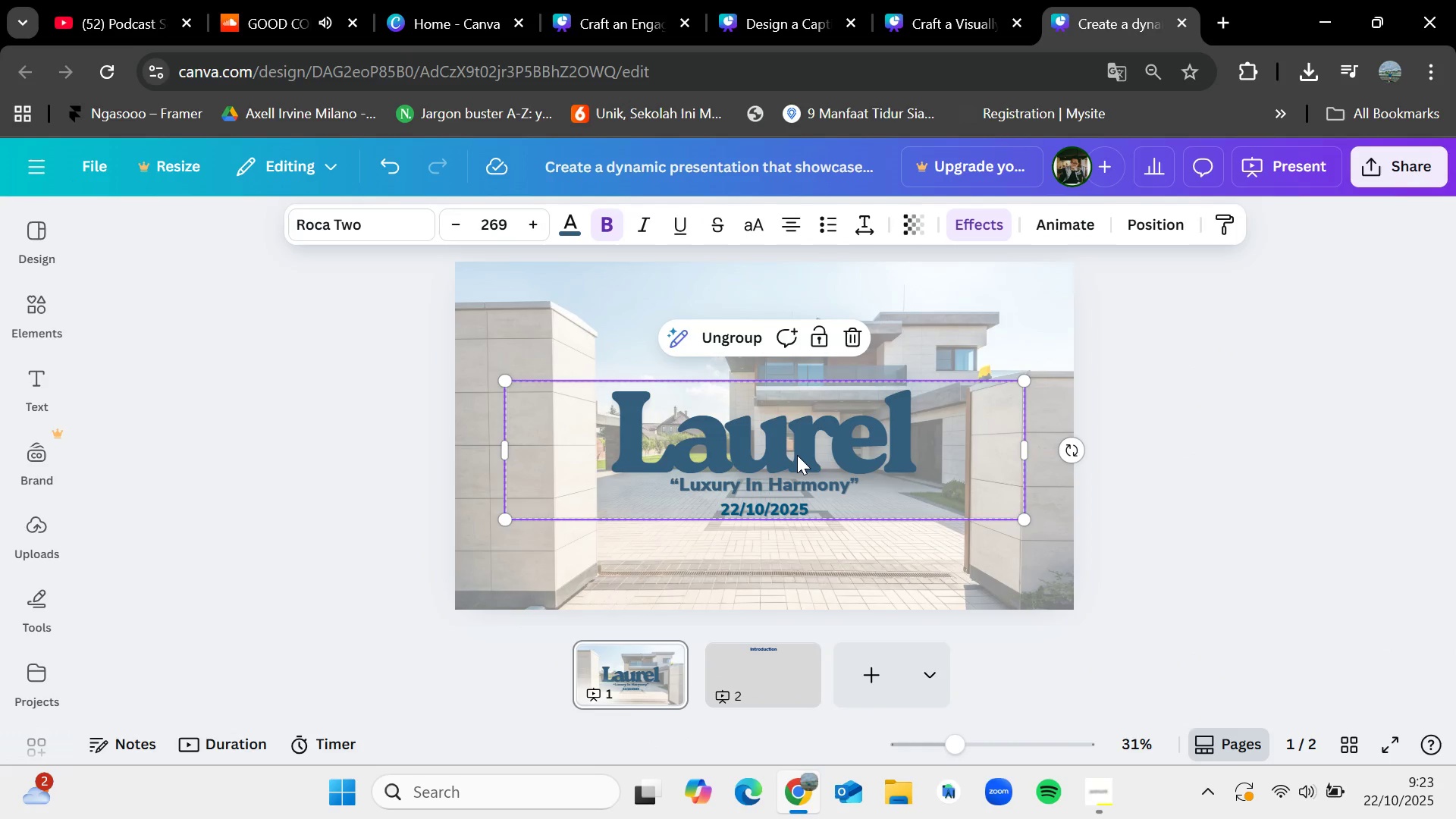 
key(Control+C)
 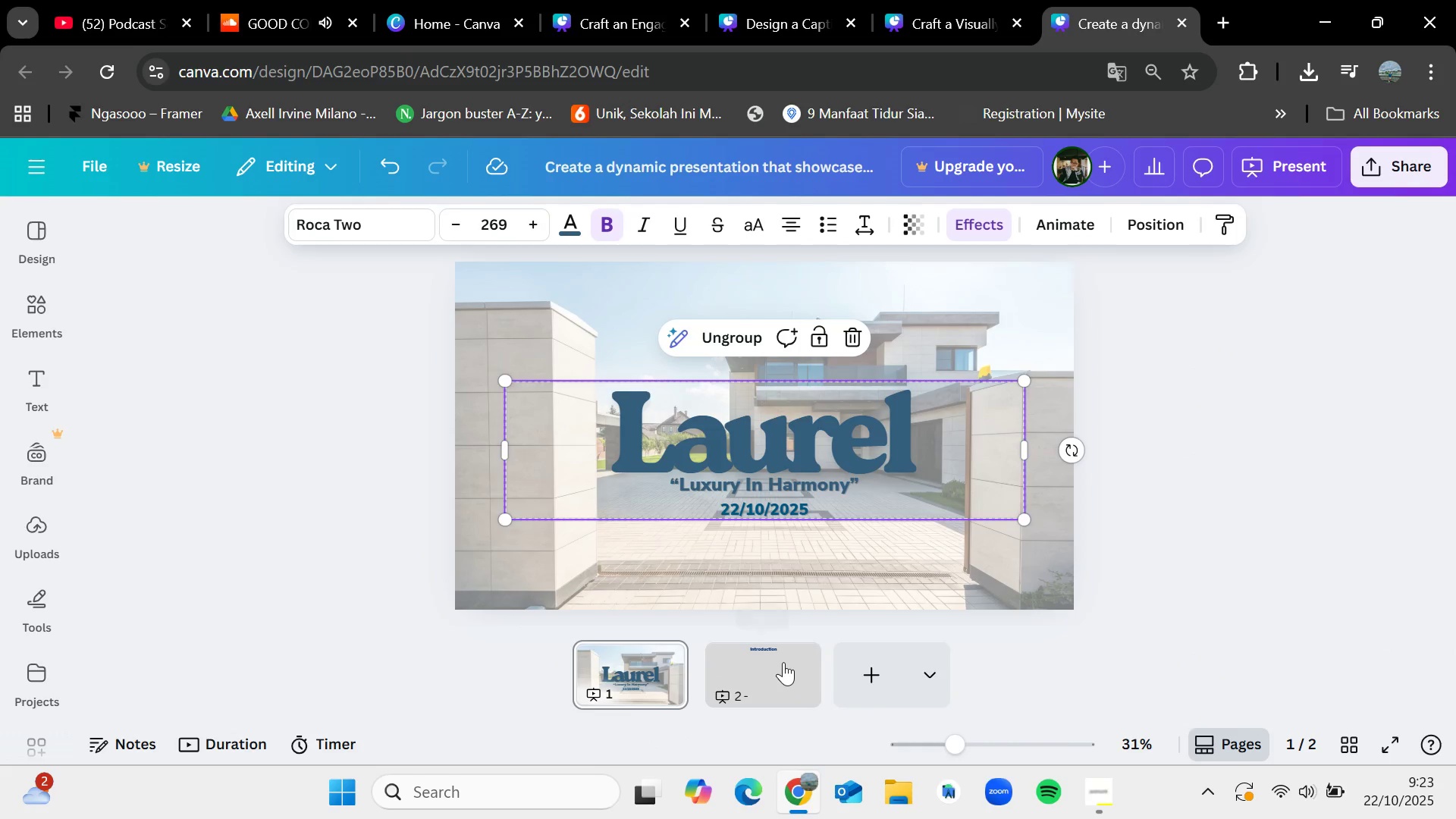 
left_click([783, 662])
 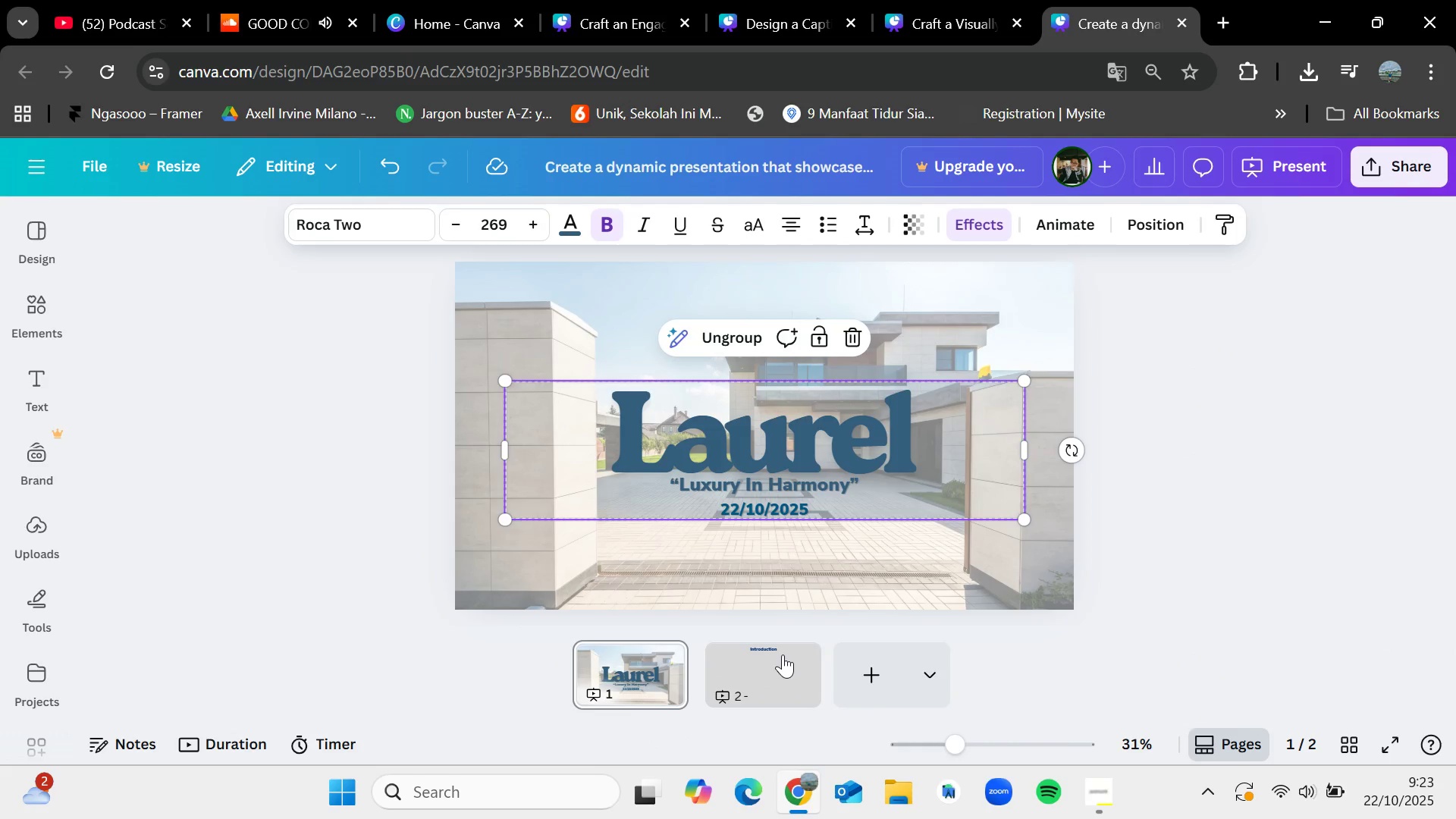 
key(Control+V)
 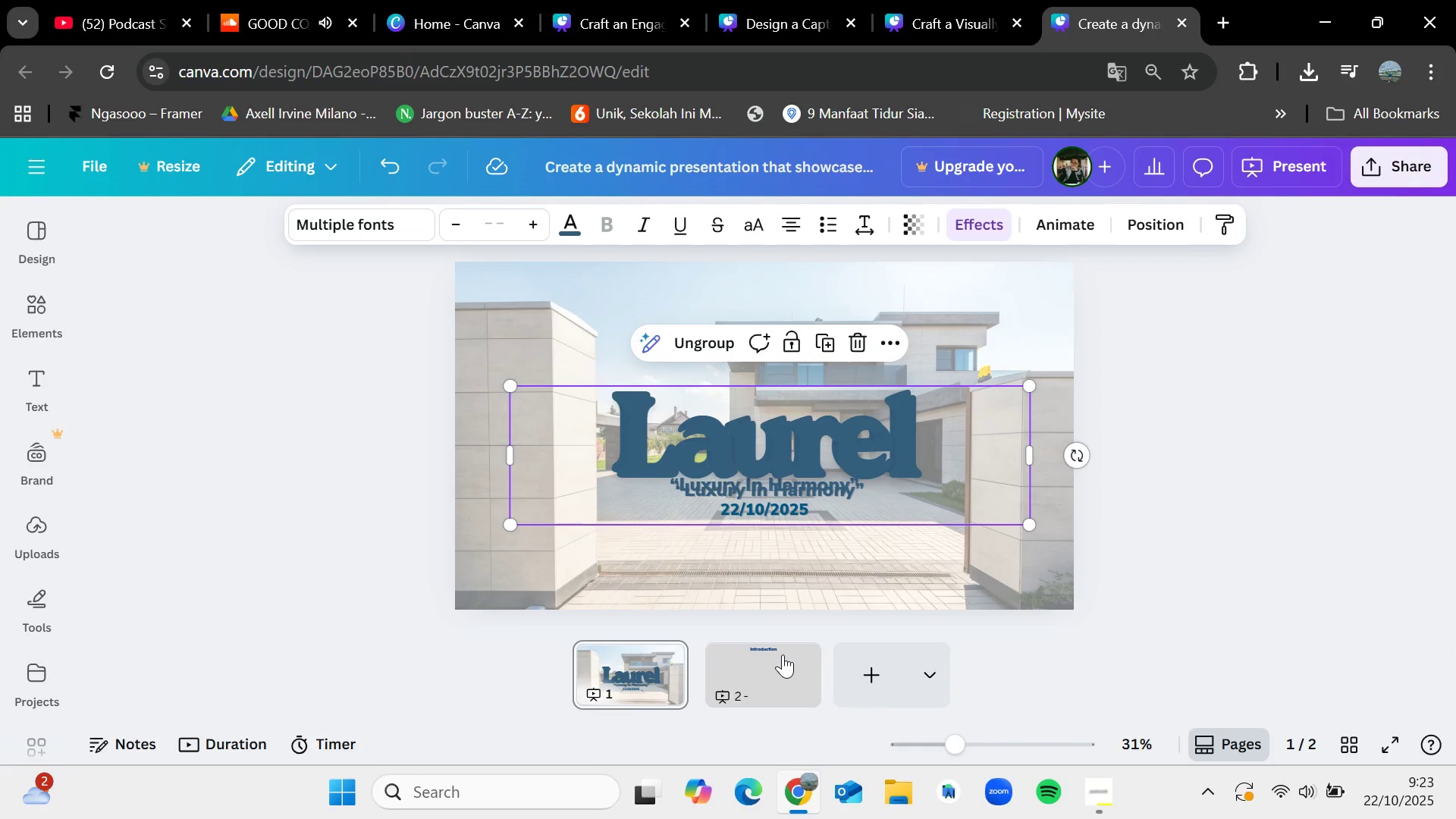 
key(Control+Z)
 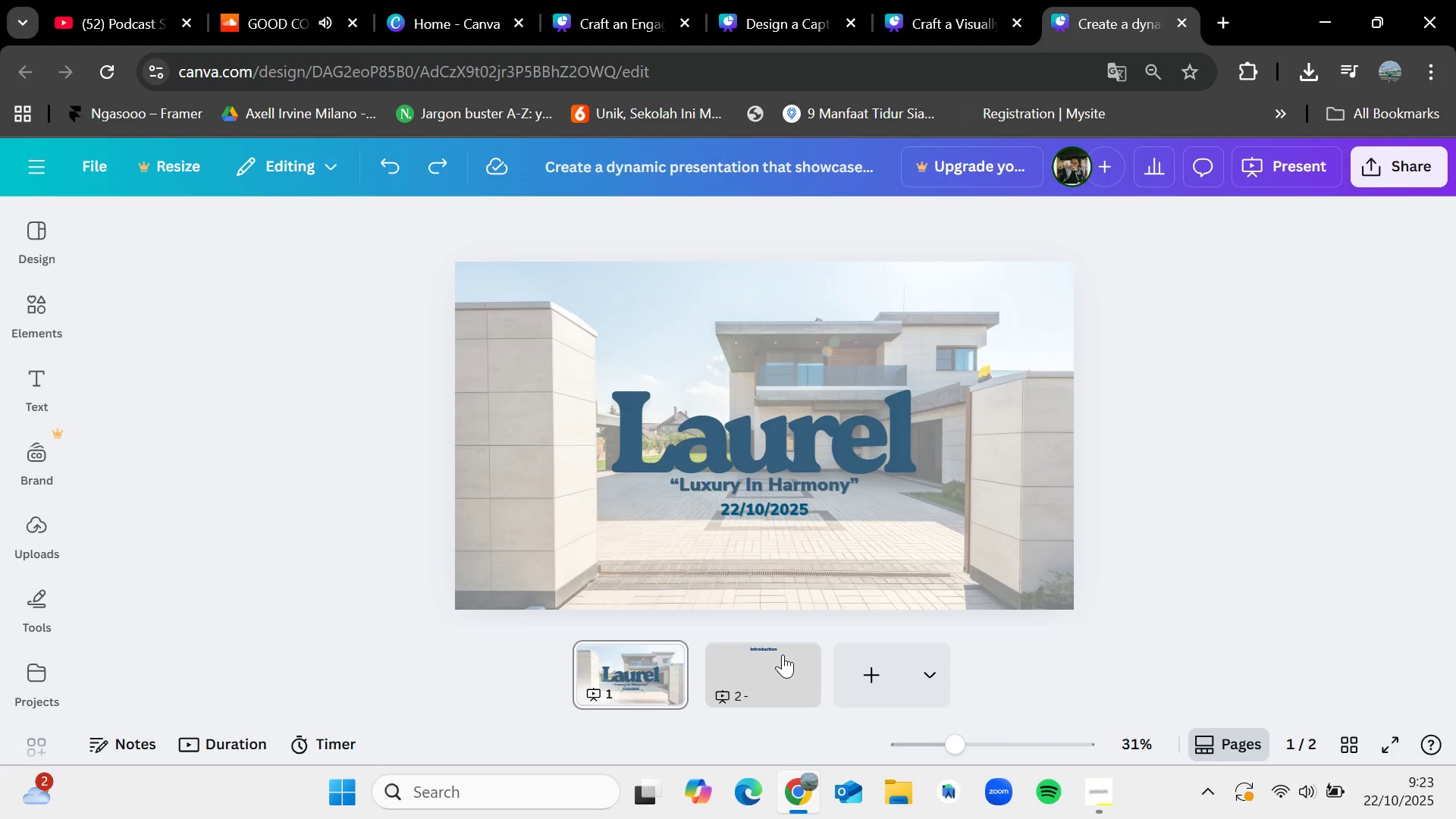 
left_click([783, 654])
 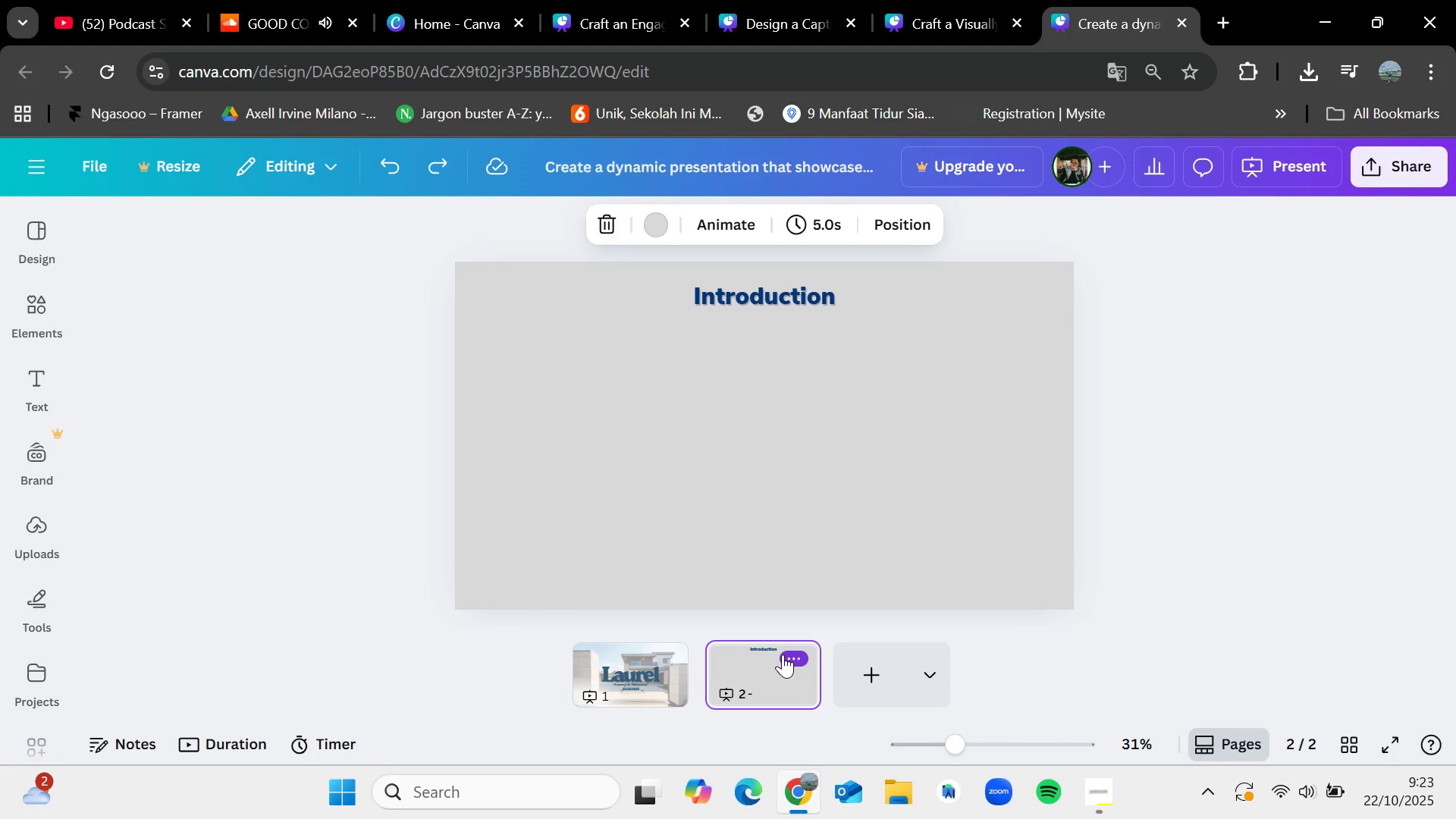 
key(Control+V)
 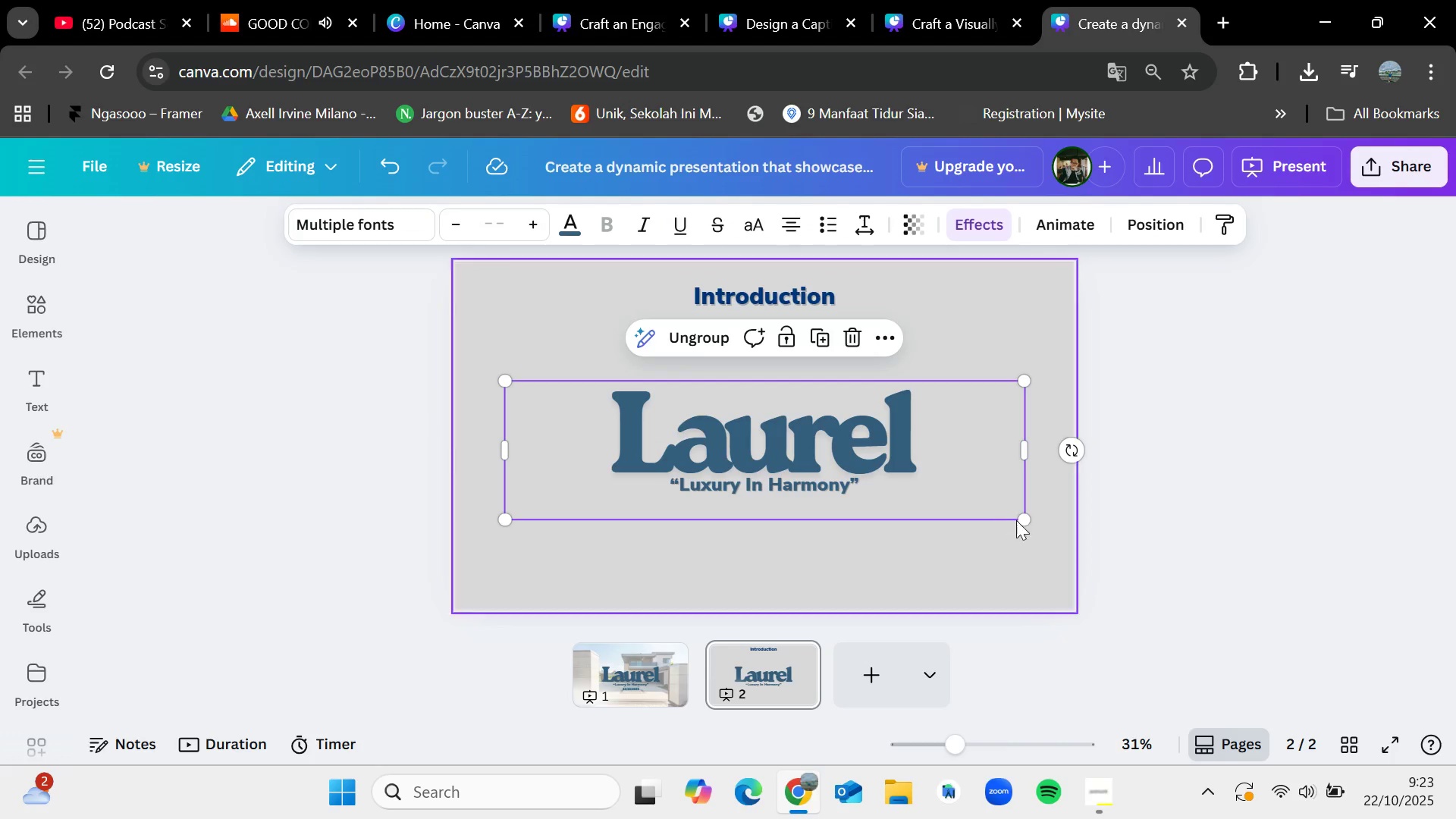 
left_click_drag(start_coordinate=[1027, 519], to_coordinate=[708, 382])
 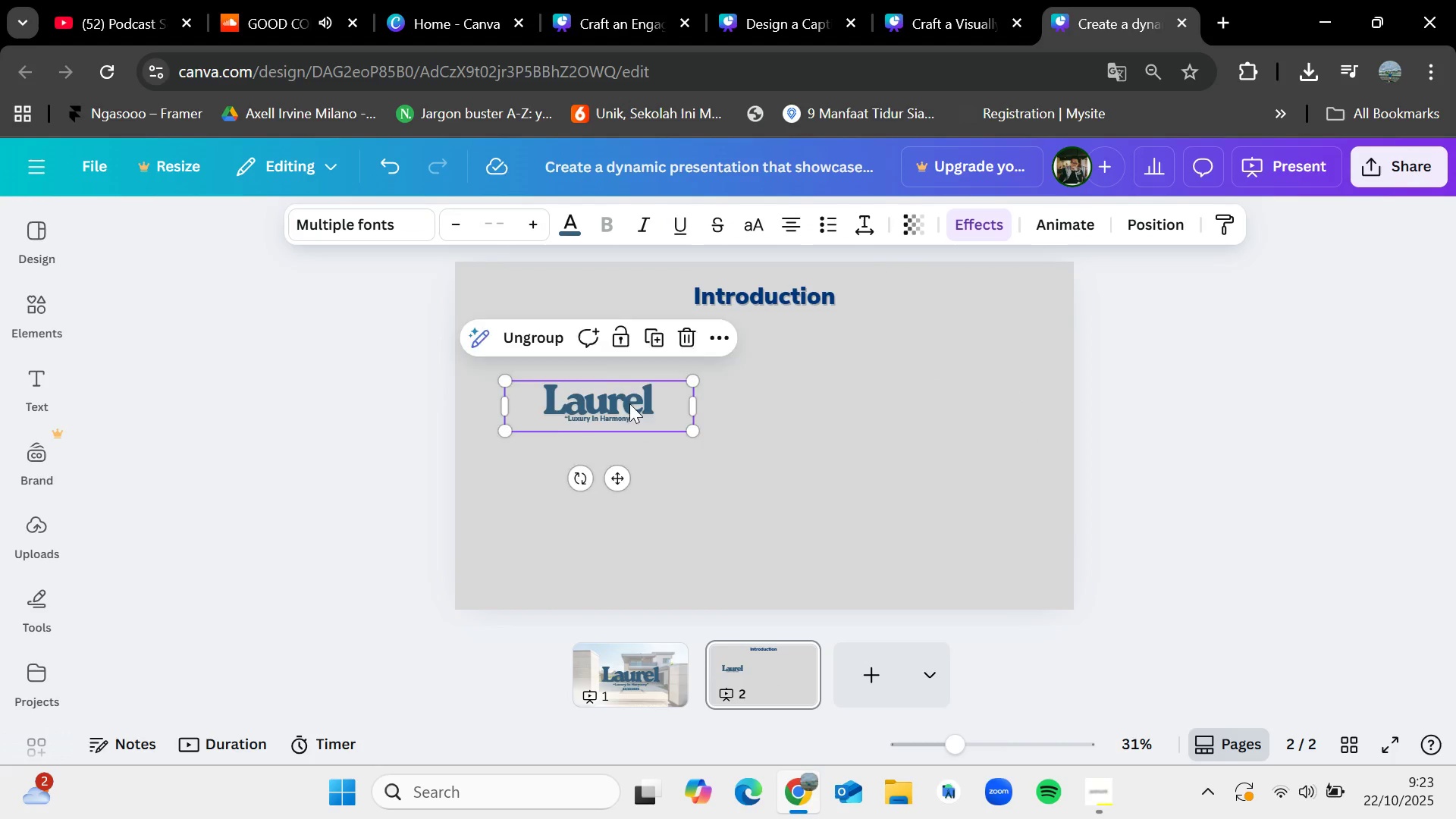 
left_click_drag(start_coordinate=[629, 403], to_coordinate=[610, 369])
 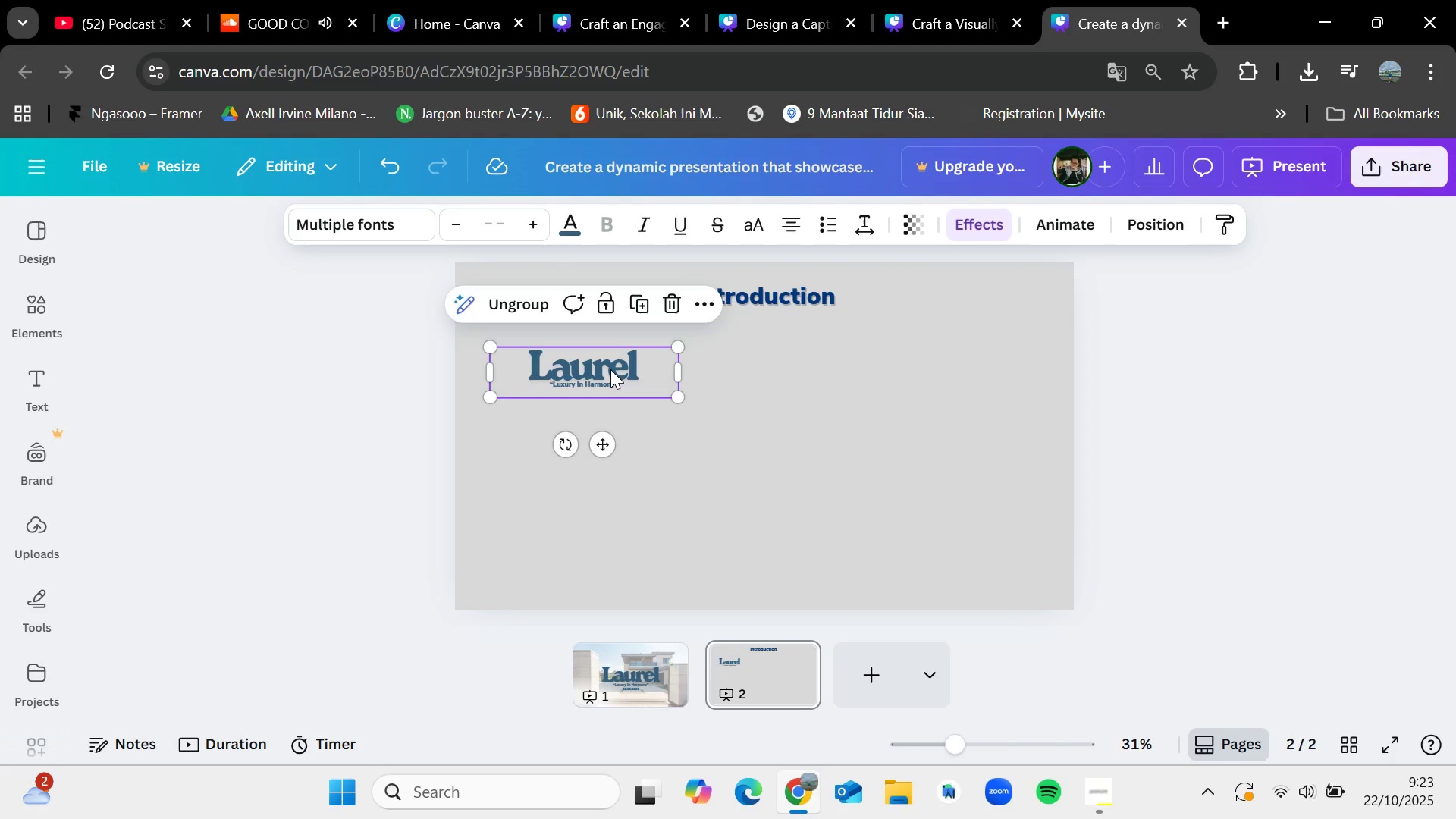 
wait(5.01)
 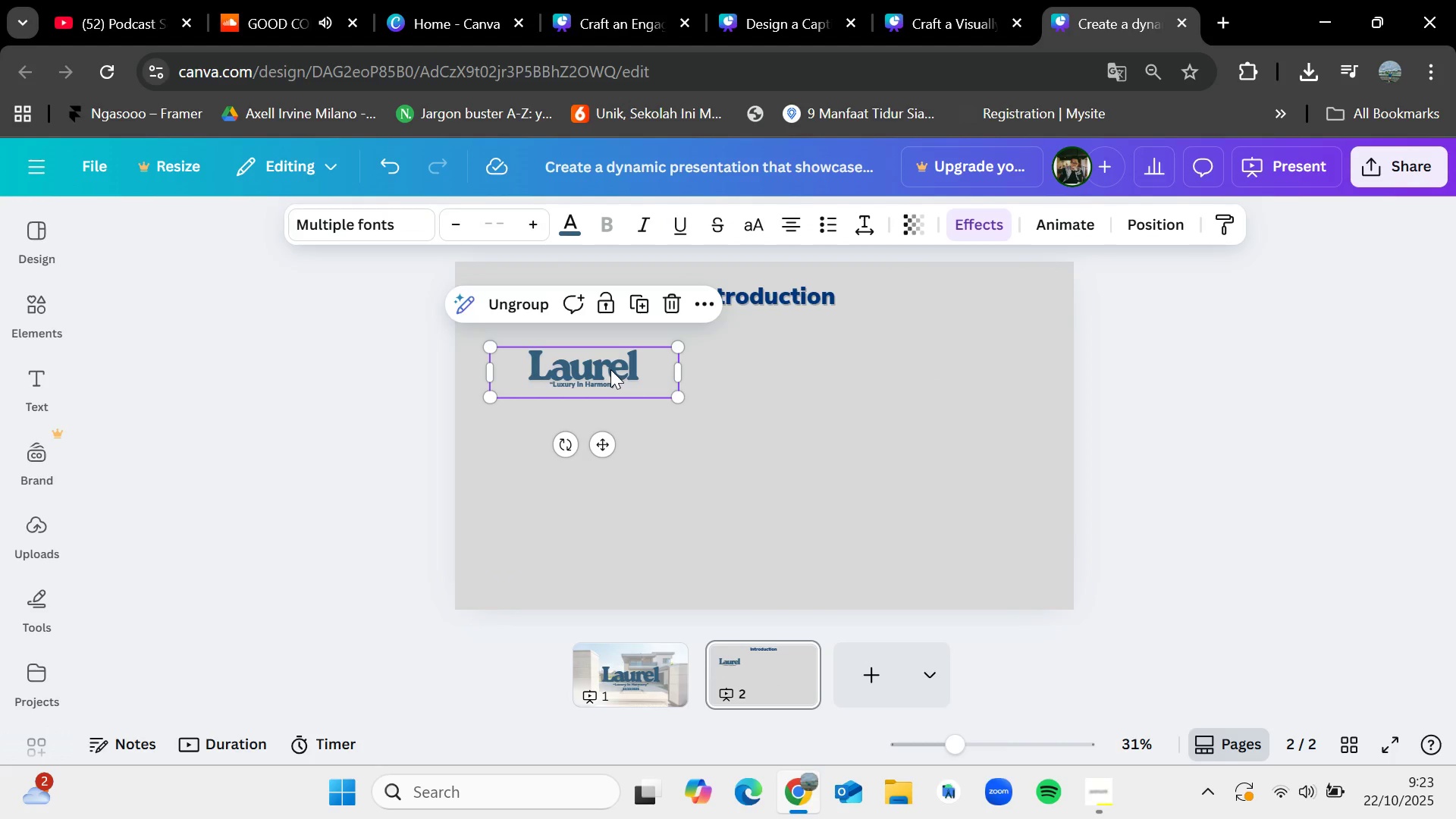 
left_click_drag(start_coordinate=[679, 397], to_coordinate=[659, 392])
 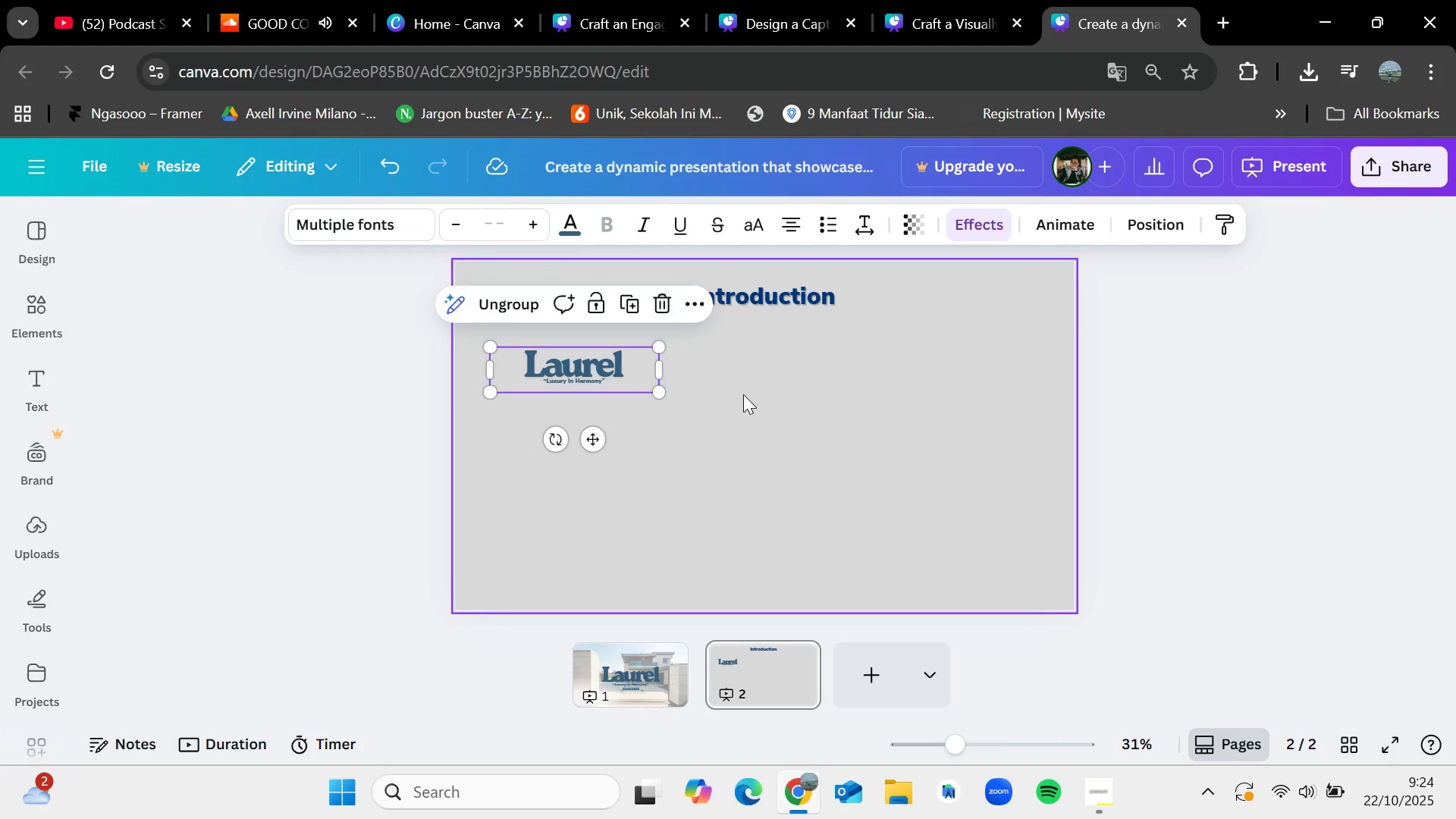 
left_click([743, 394])
 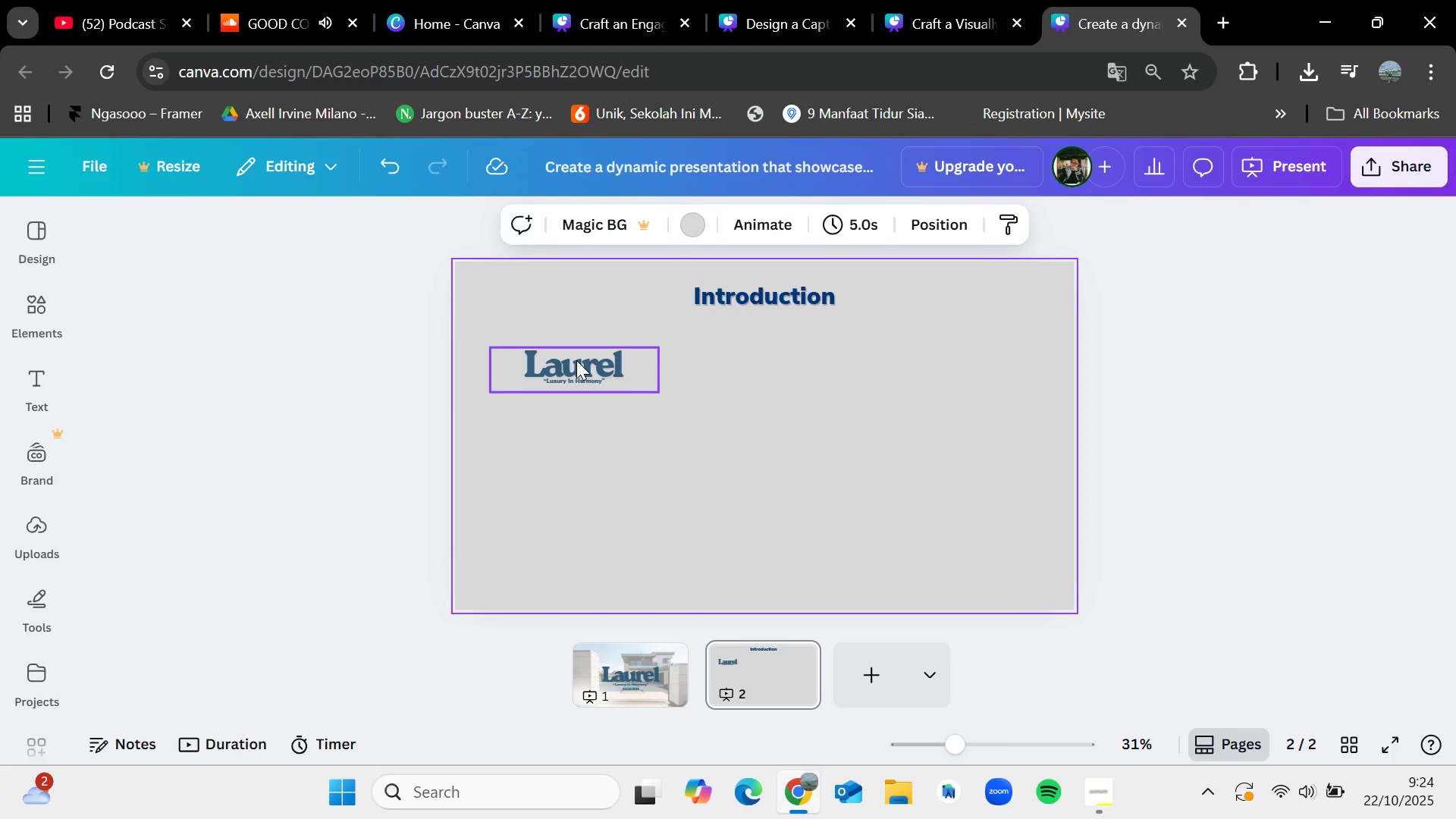 
left_click_drag(start_coordinate=[576, 360], to_coordinate=[579, 355])
 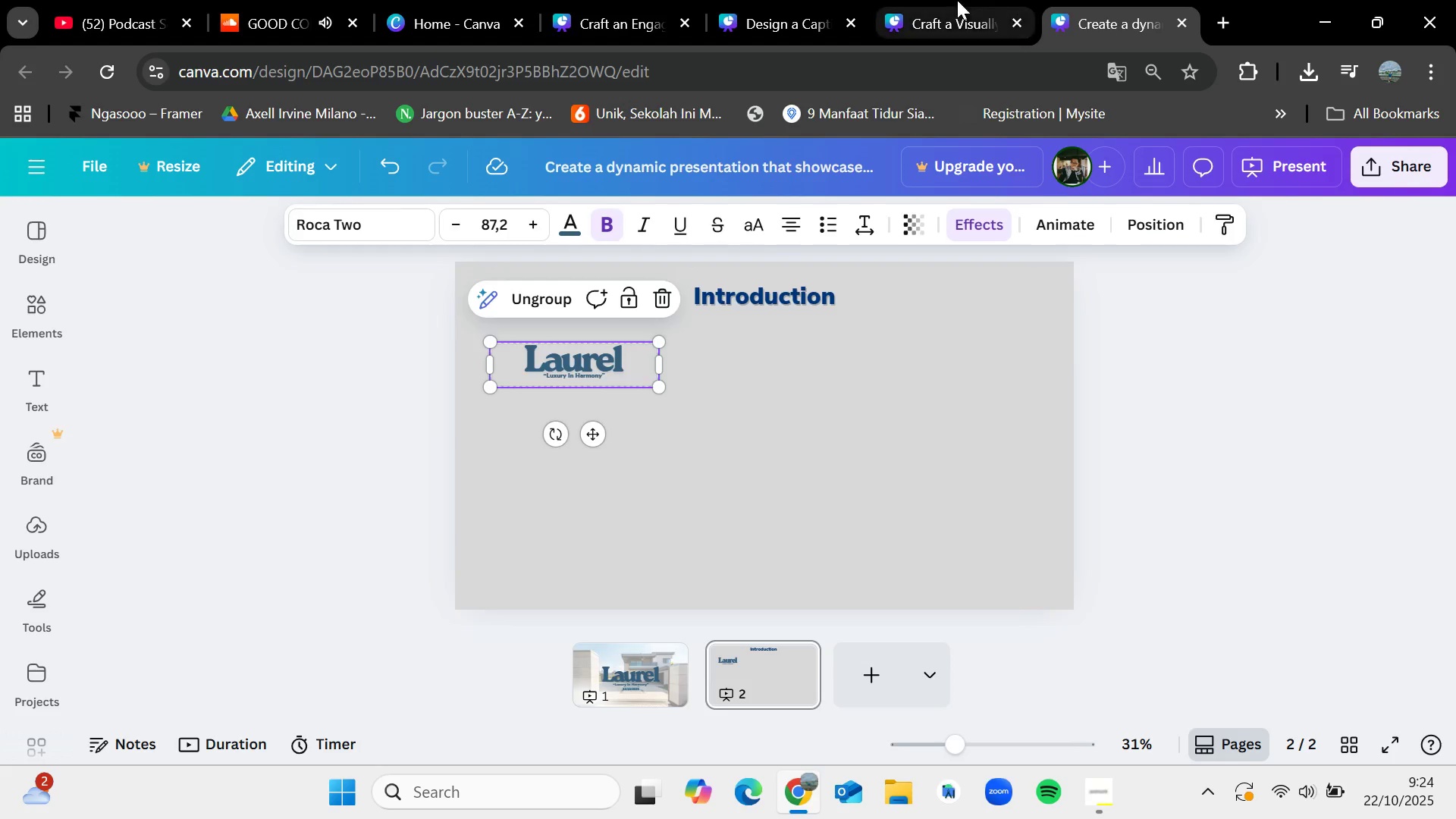 
left_click([957, 0])
 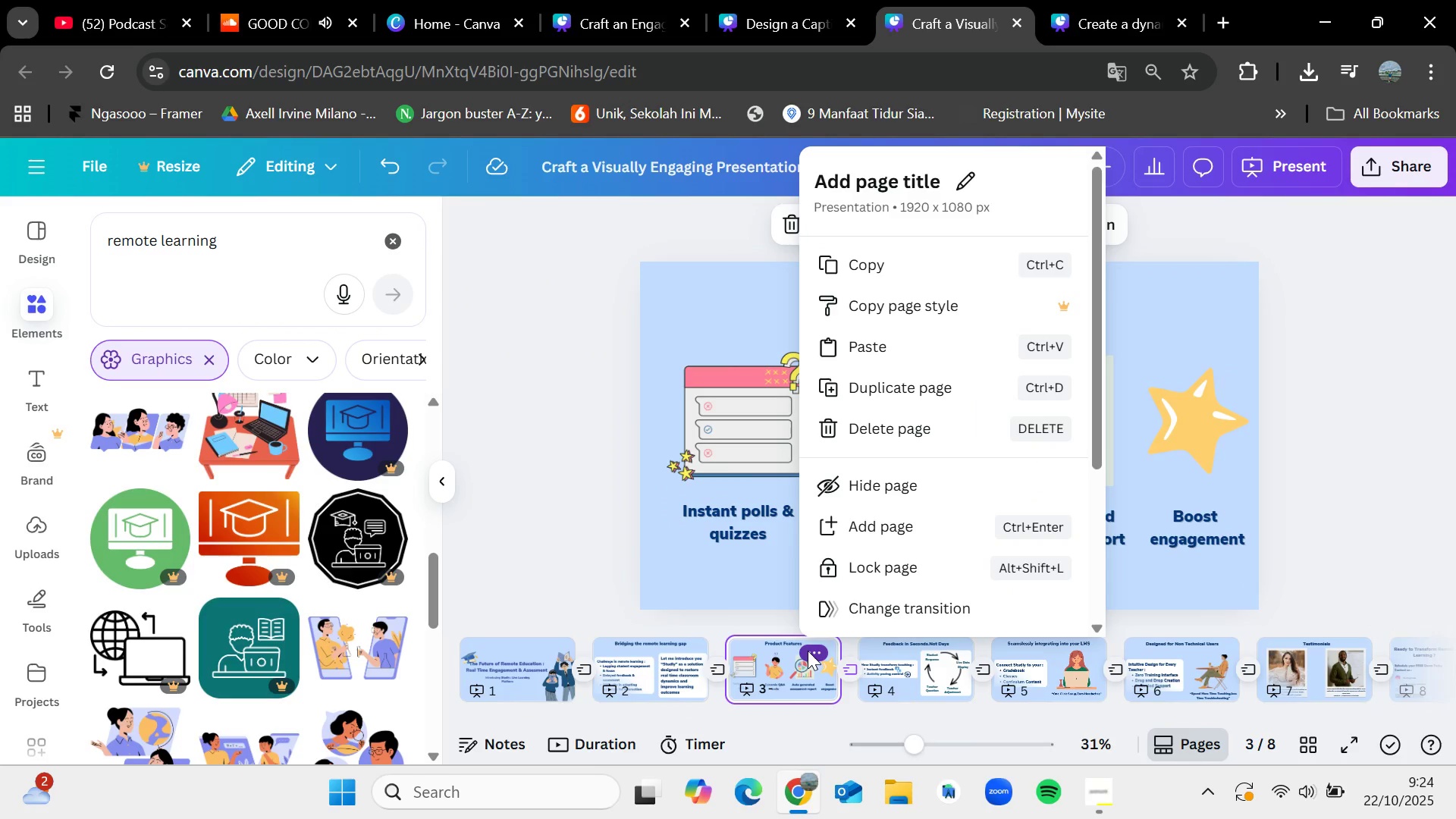 
left_click([715, 502])
 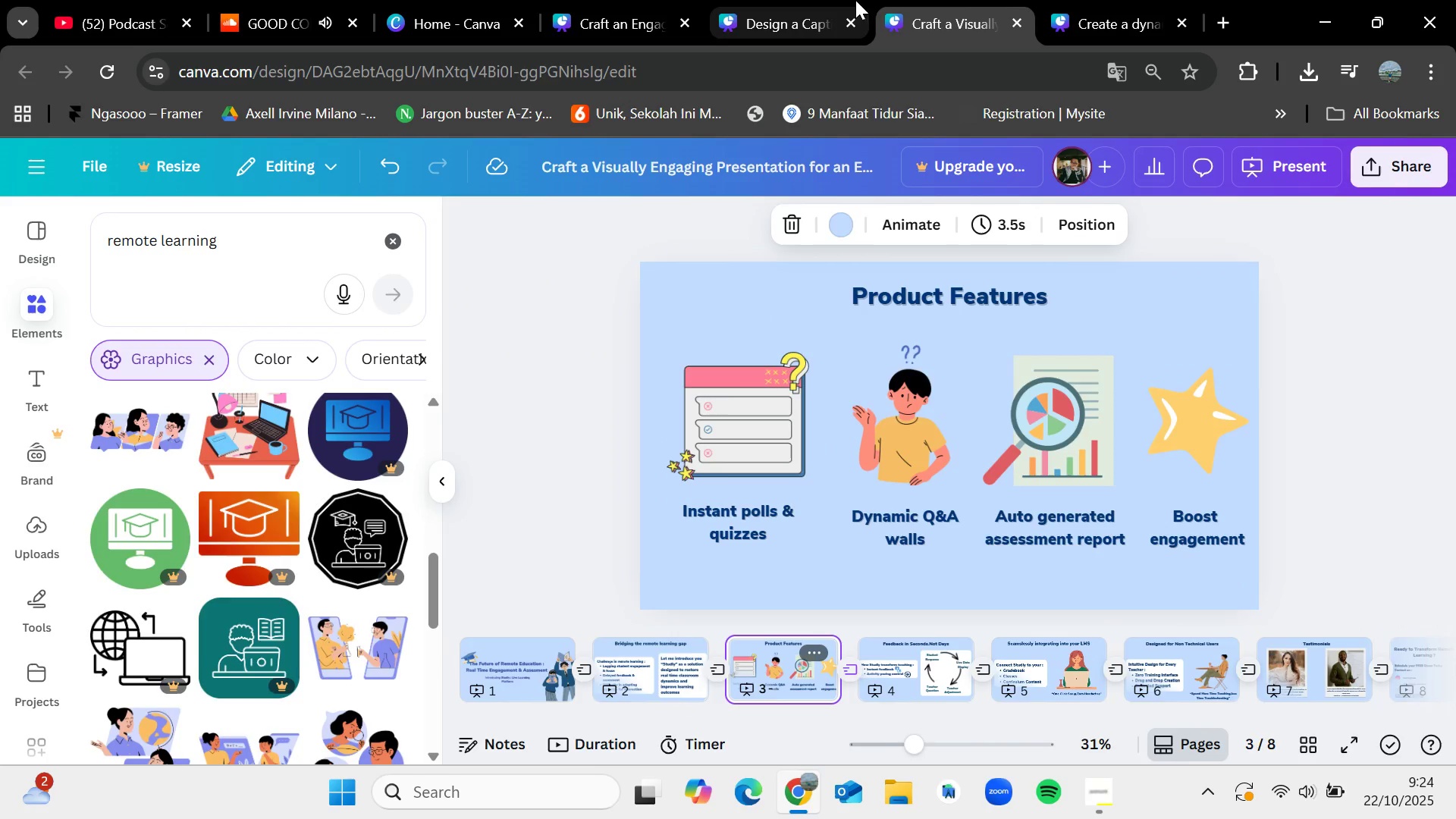 
left_click([839, 0])
 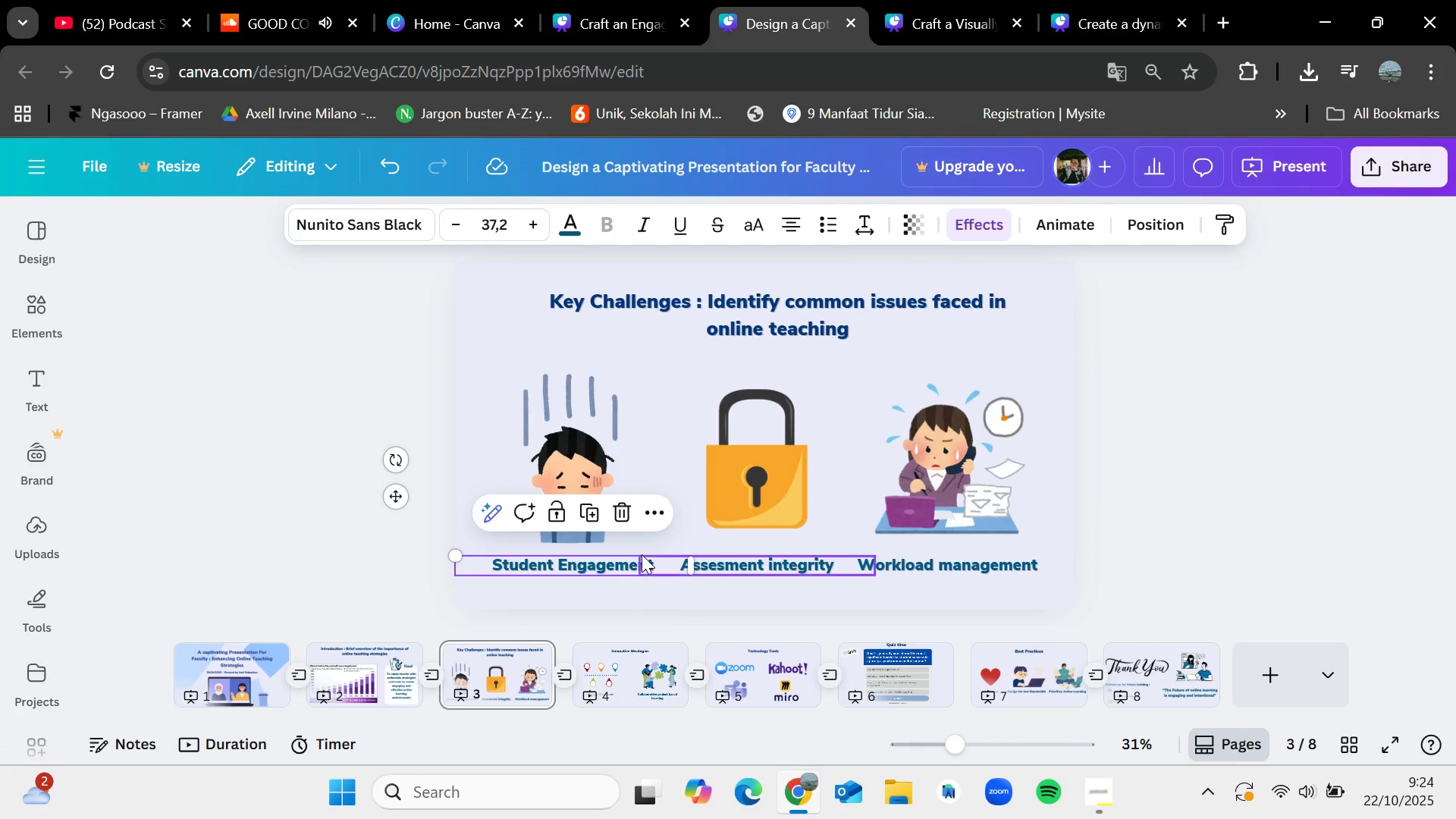 
key(Control+C)
 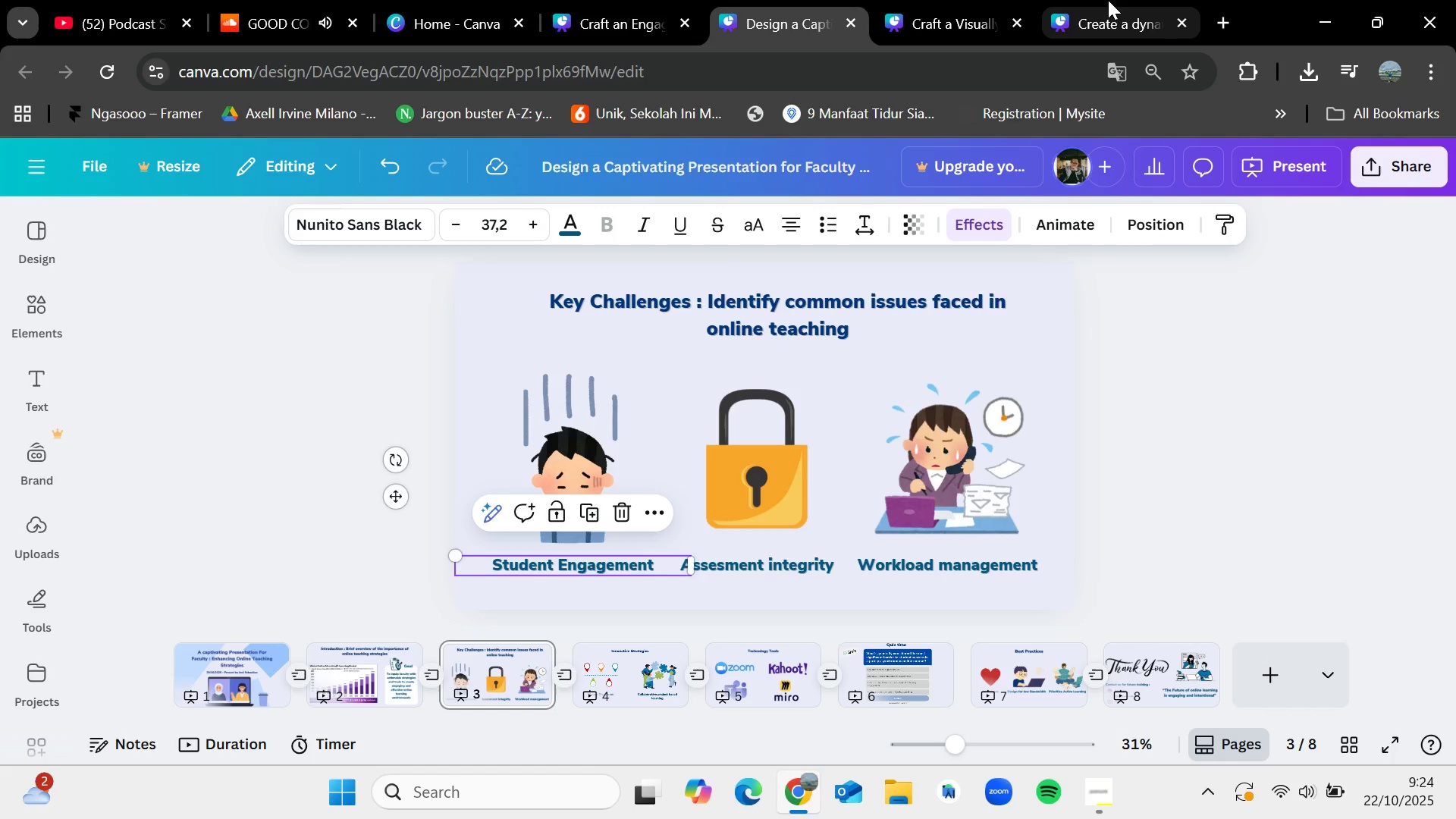 
left_click([1108, 0])
 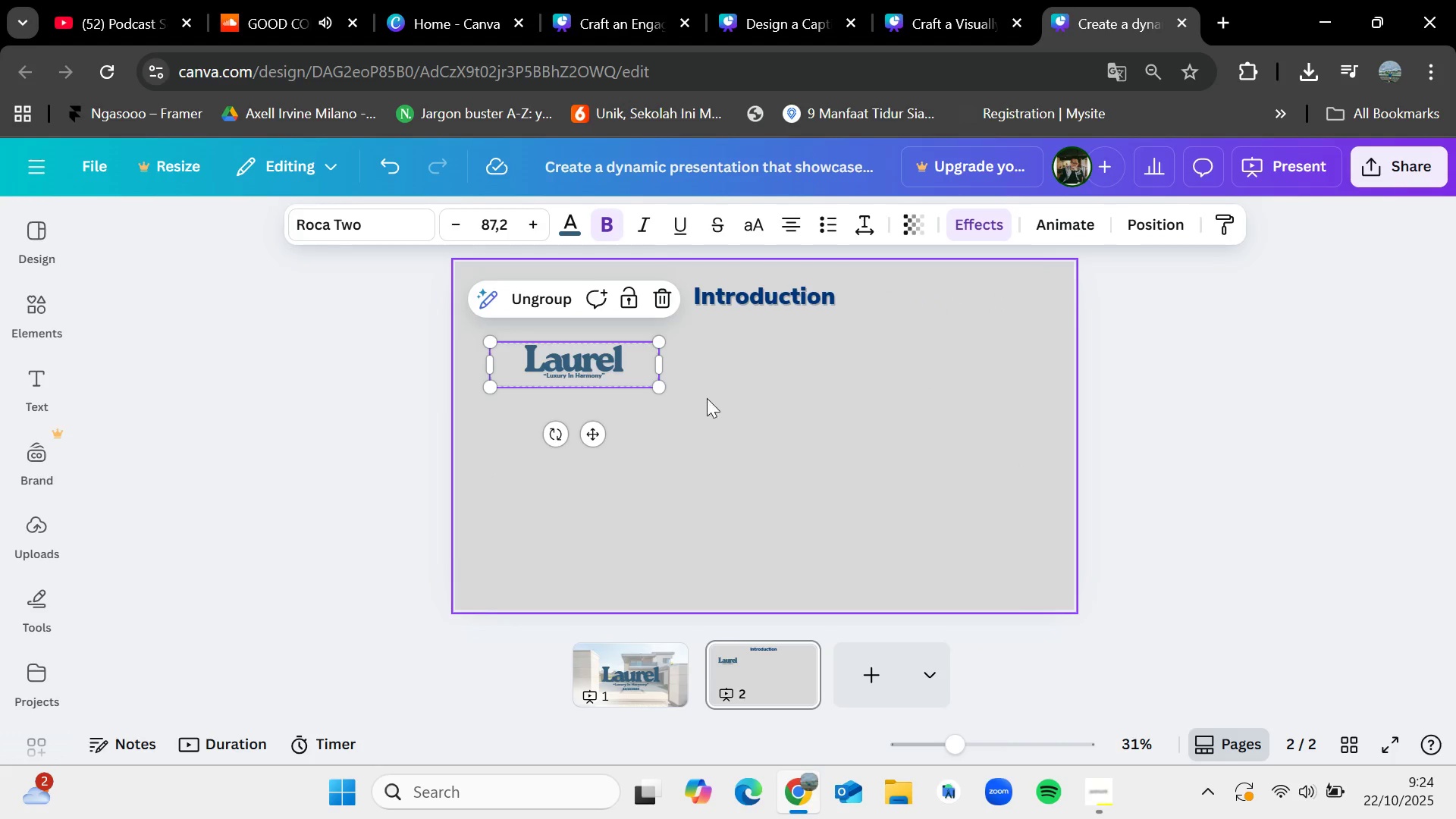 
left_click([725, 419])
 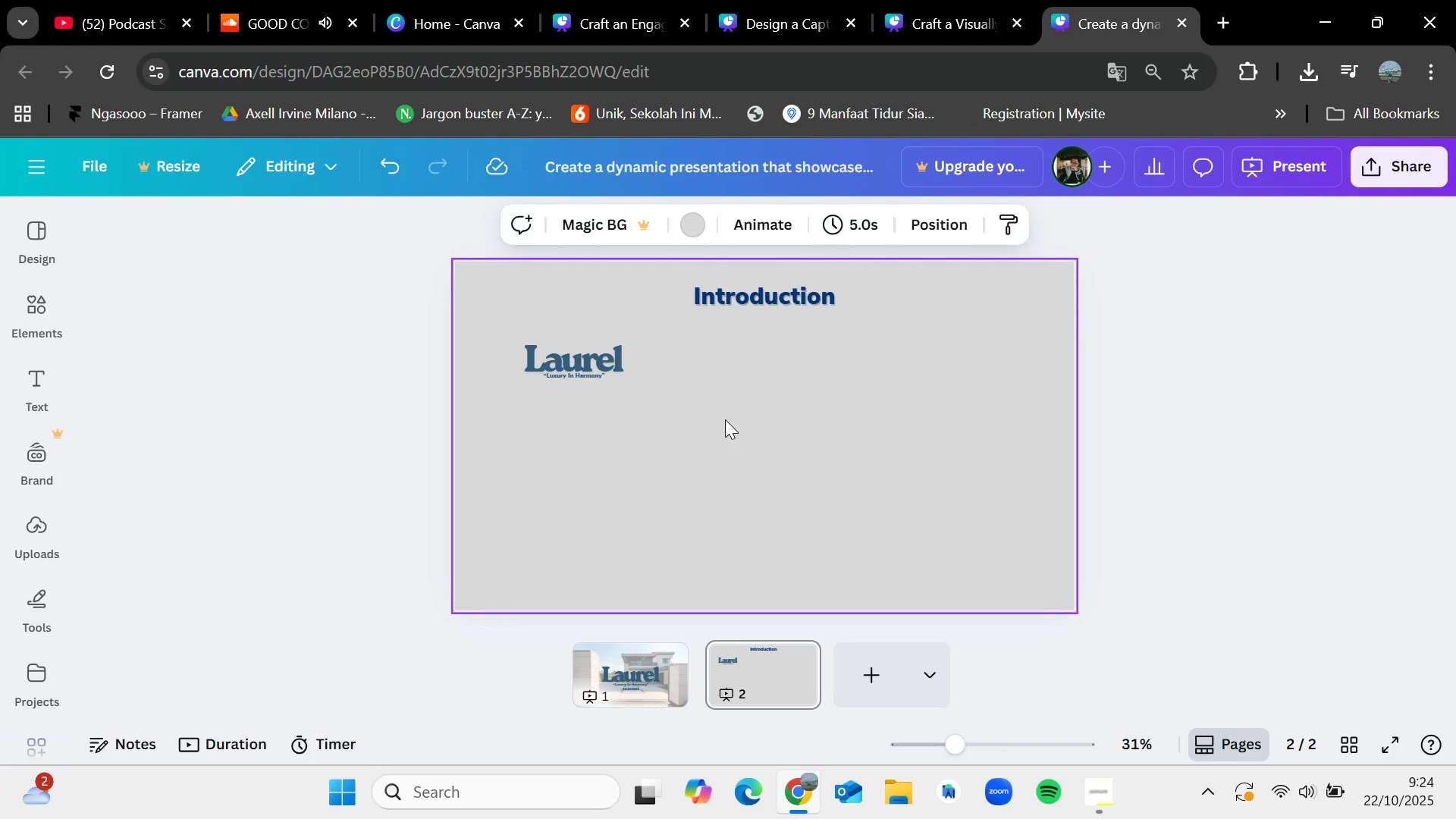 
key(Control+V)
 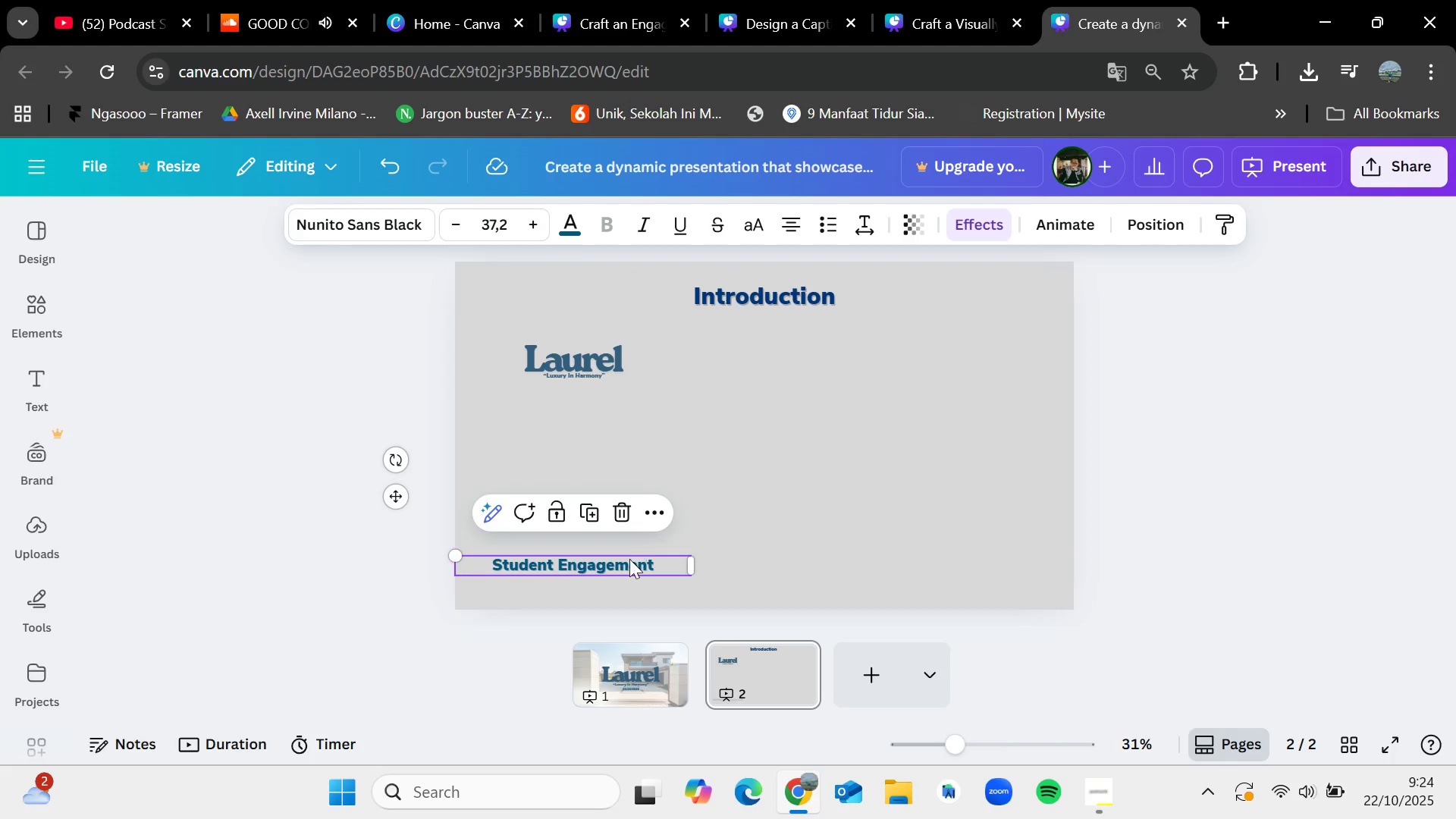 
left_click_drag(start_coordinate=[626, 569], to_coordinate=[809, 360])
 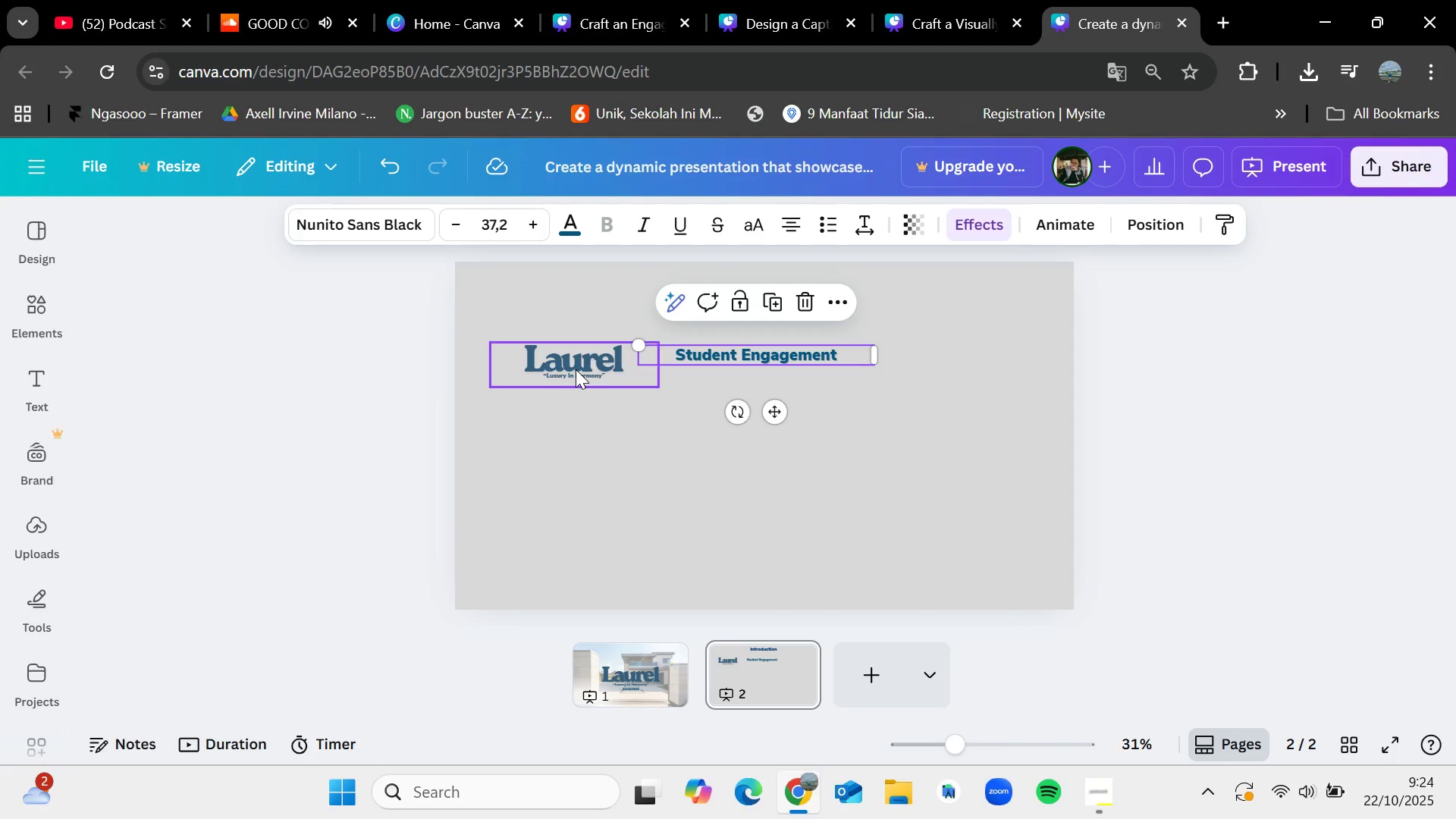 
left_click_drag(start_coordinate=[576, 369], to_coordinate=[559, 364])
 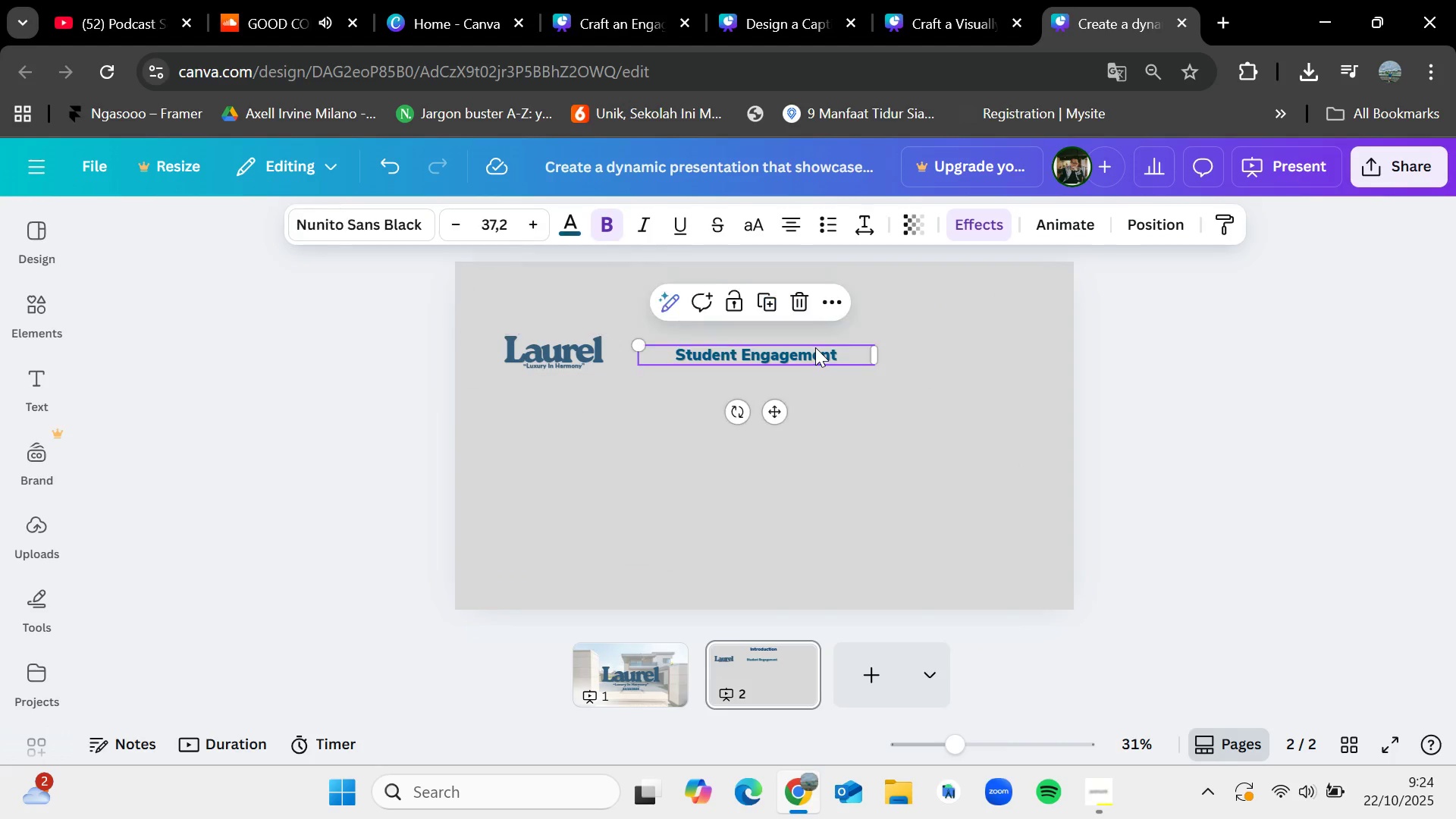 
double_click([815, 347])
 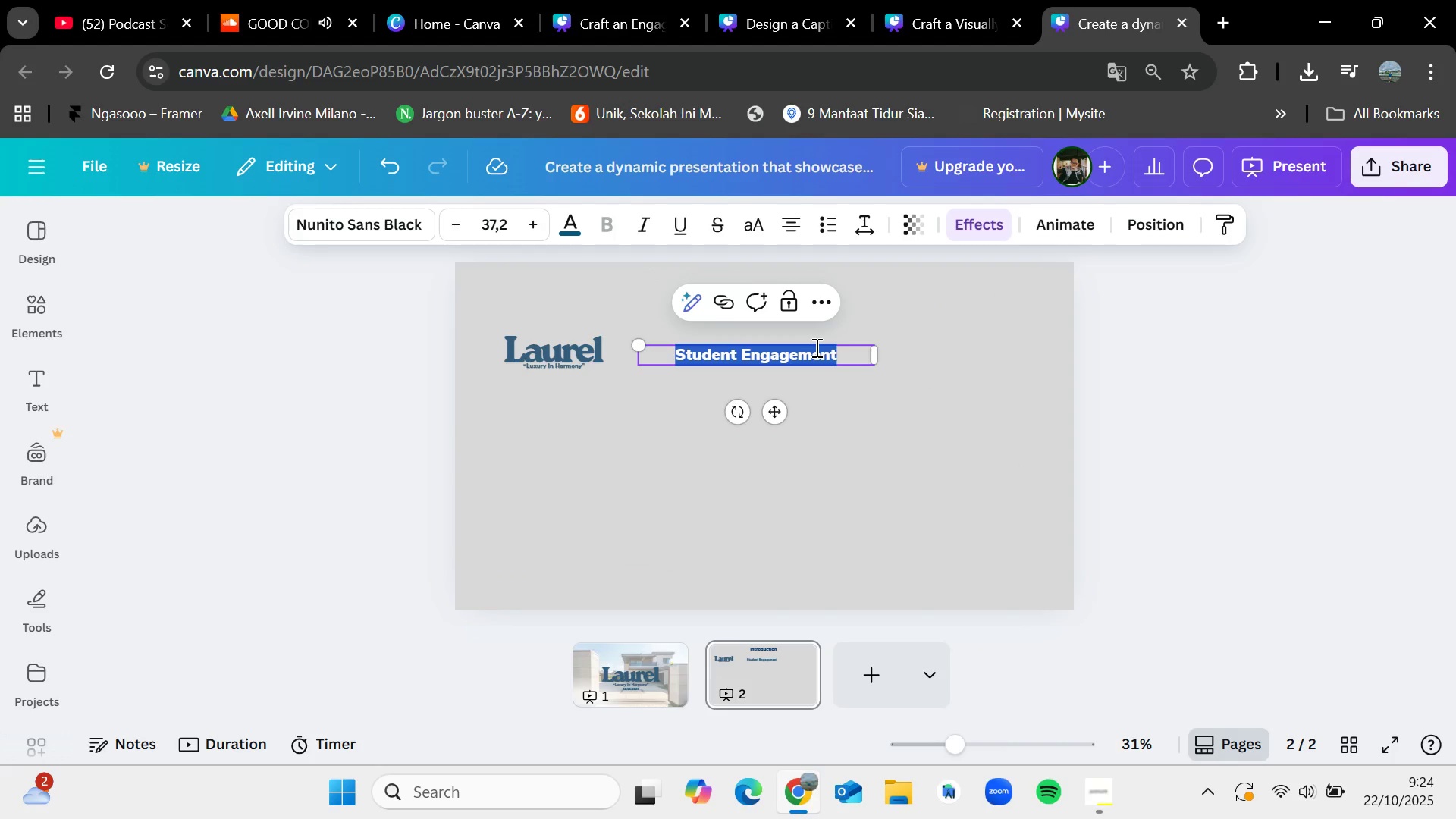 
key(Backspace)
type(Founf)
key(Backspace)
key(Backspace)
key(Backspace)
key(Backspace)
key(Backspace)
type(2009)
 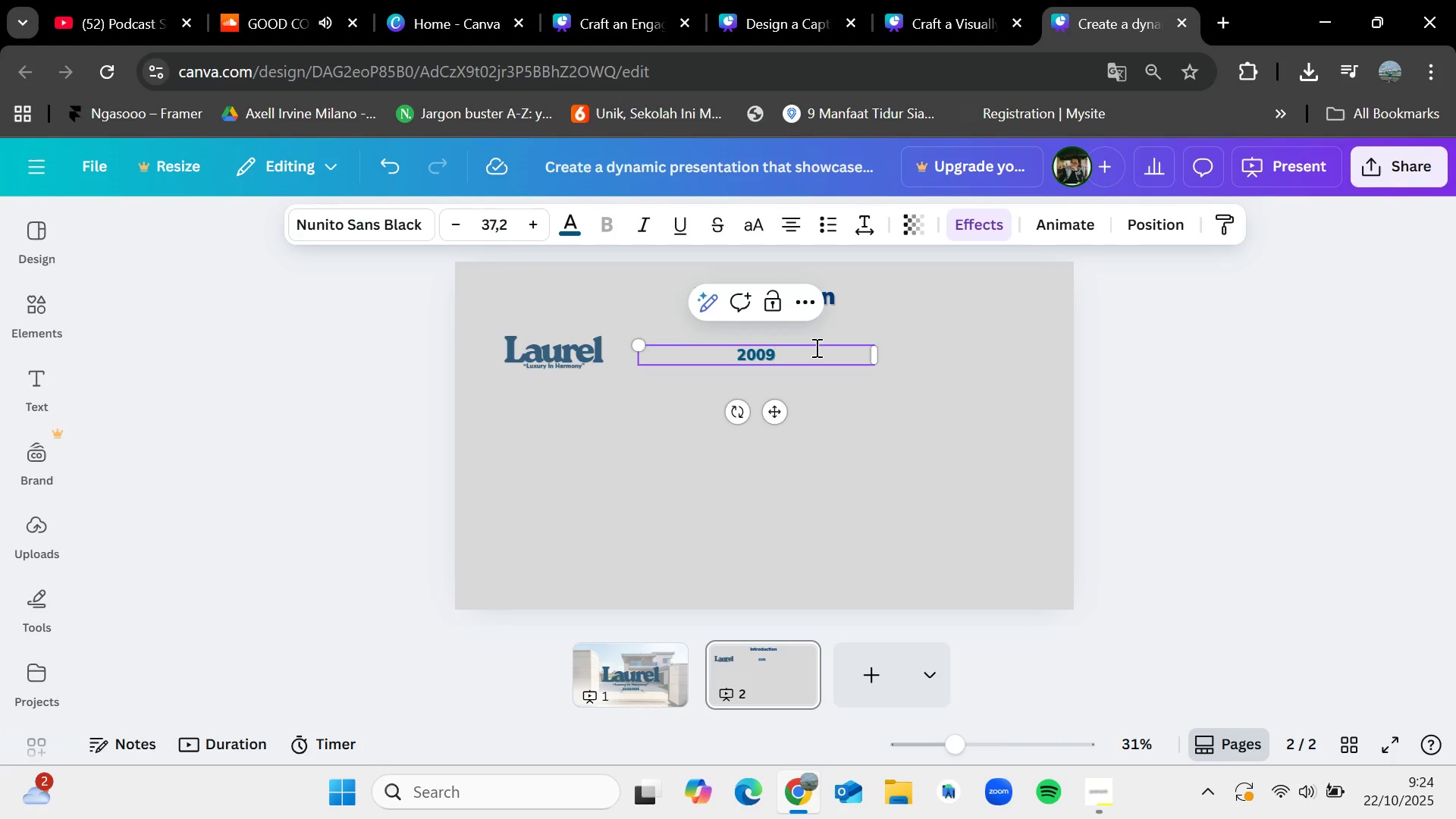 
wait(5.94)
 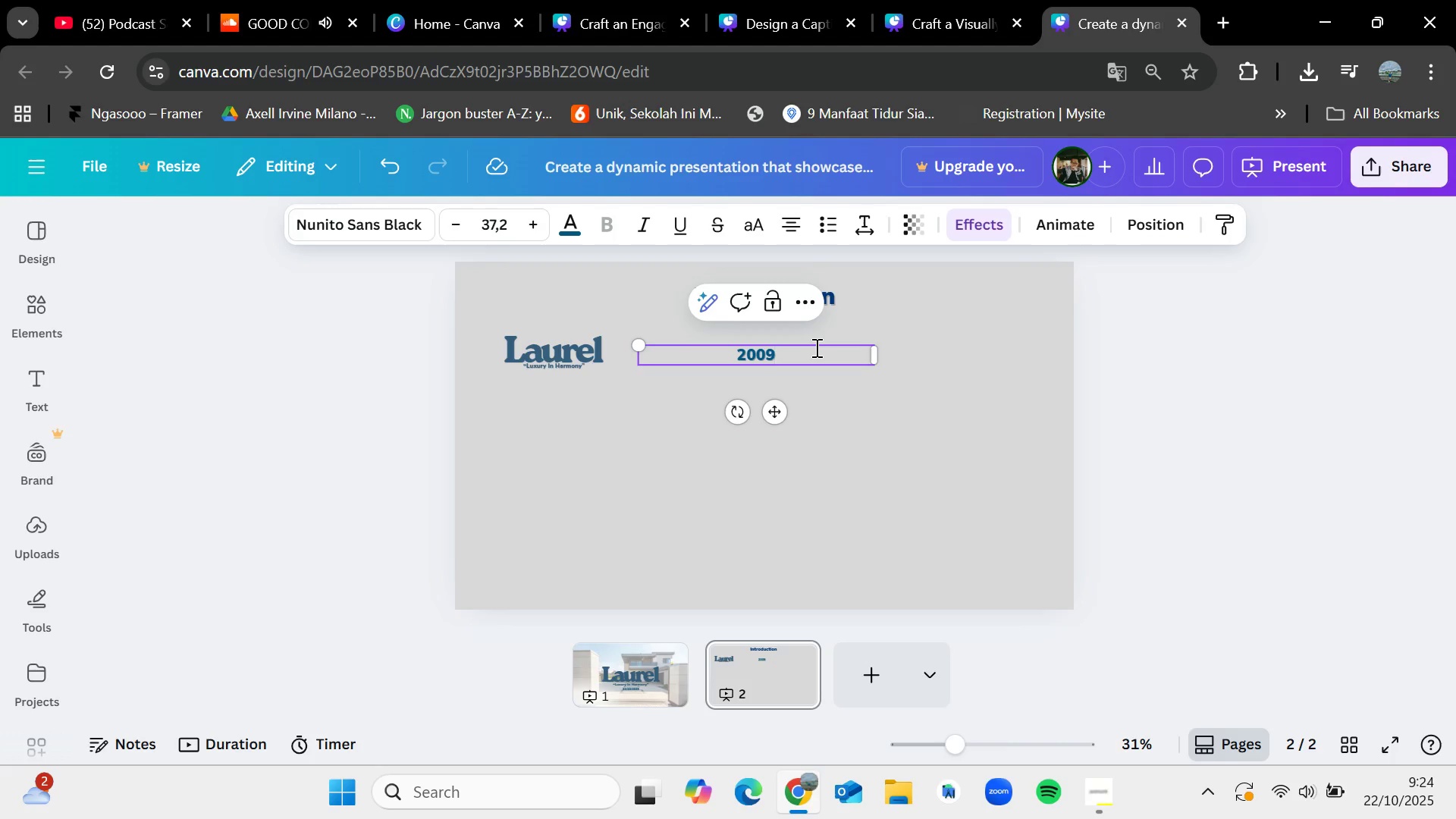 
left_click([736, 356])
 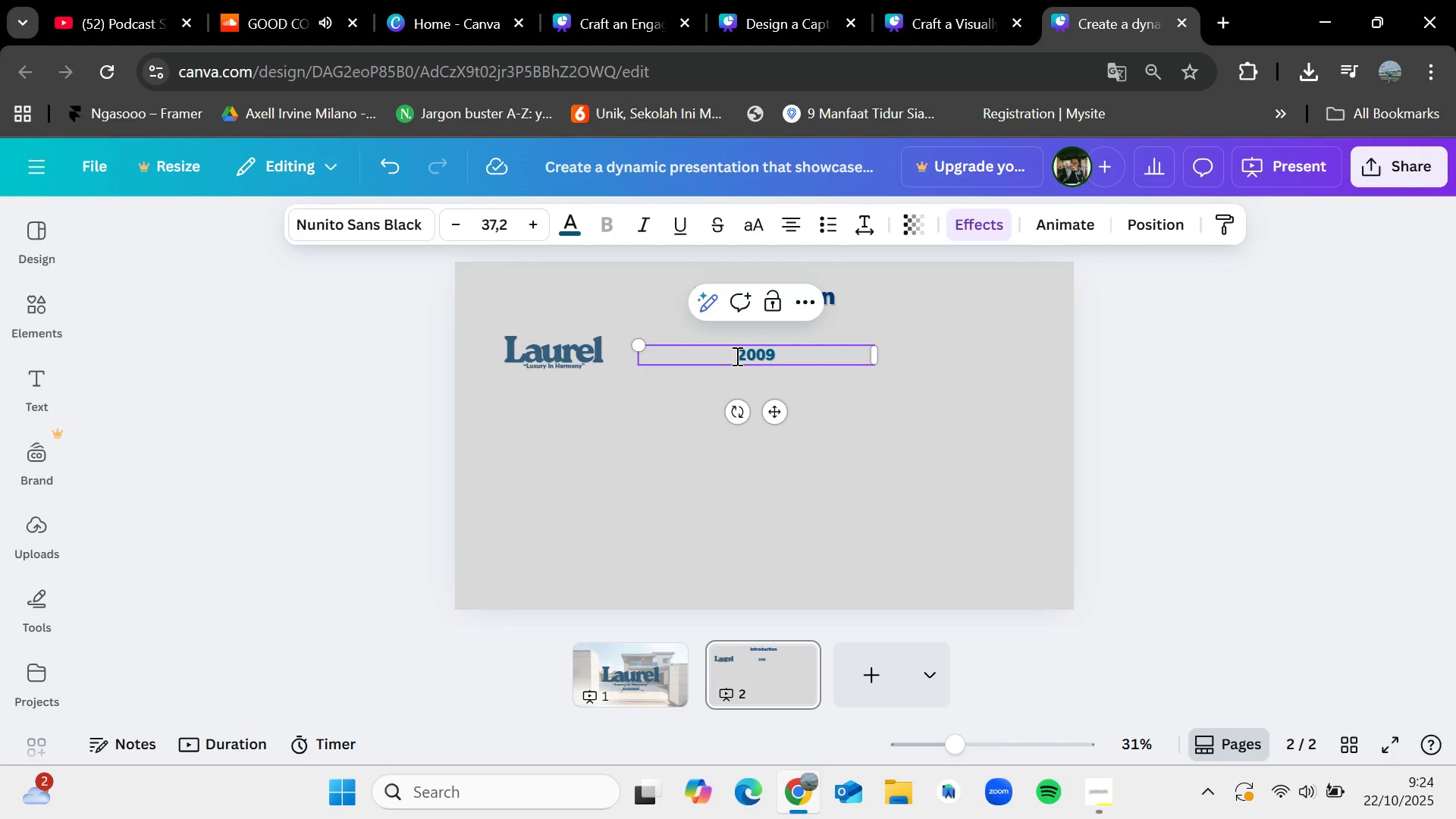 
type(foun)
key(Backspace)
key(Backspace)
key(Backspace)
key(Backspace)
type(ounded)
 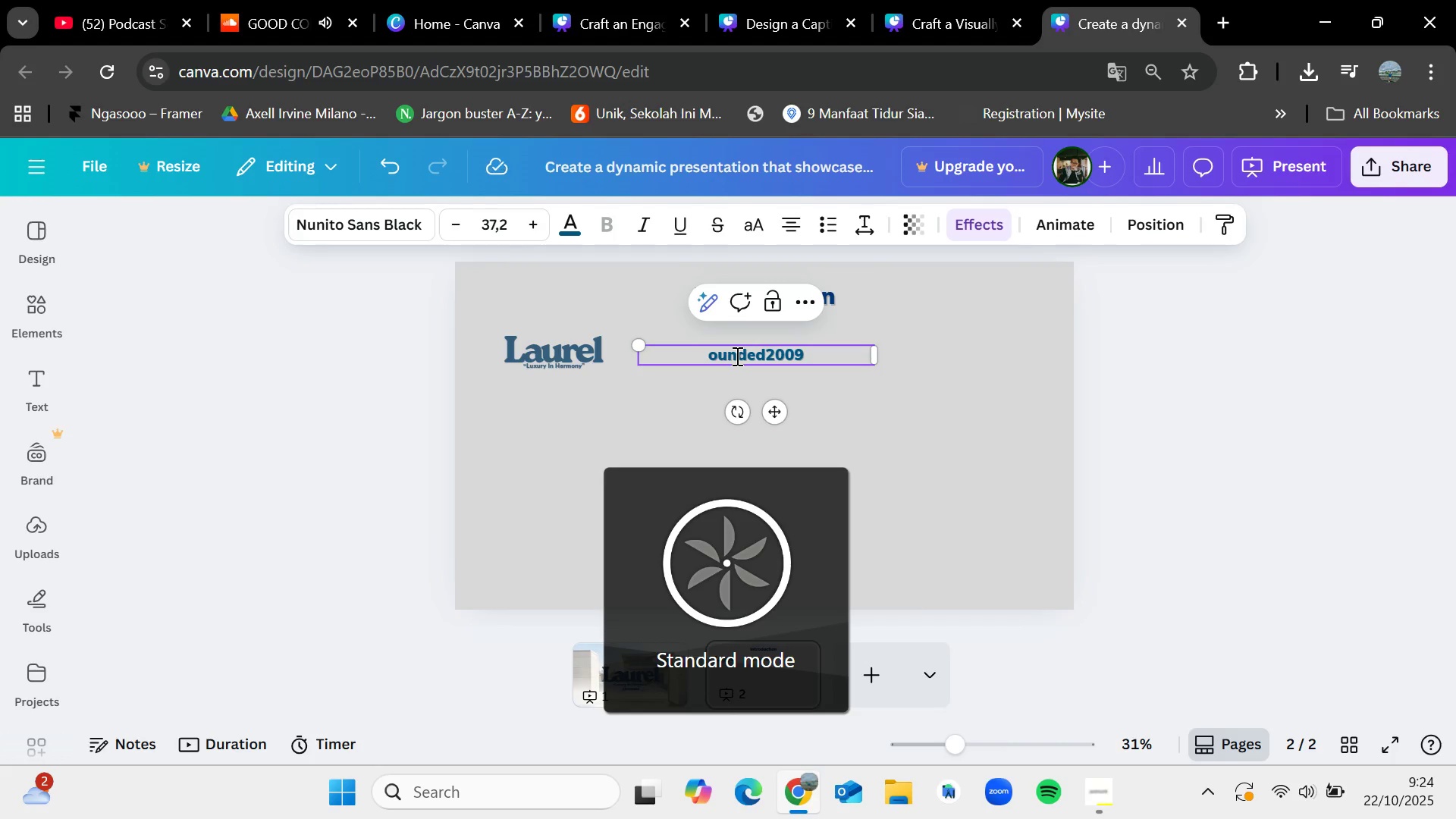 
left_click([702, 352])
 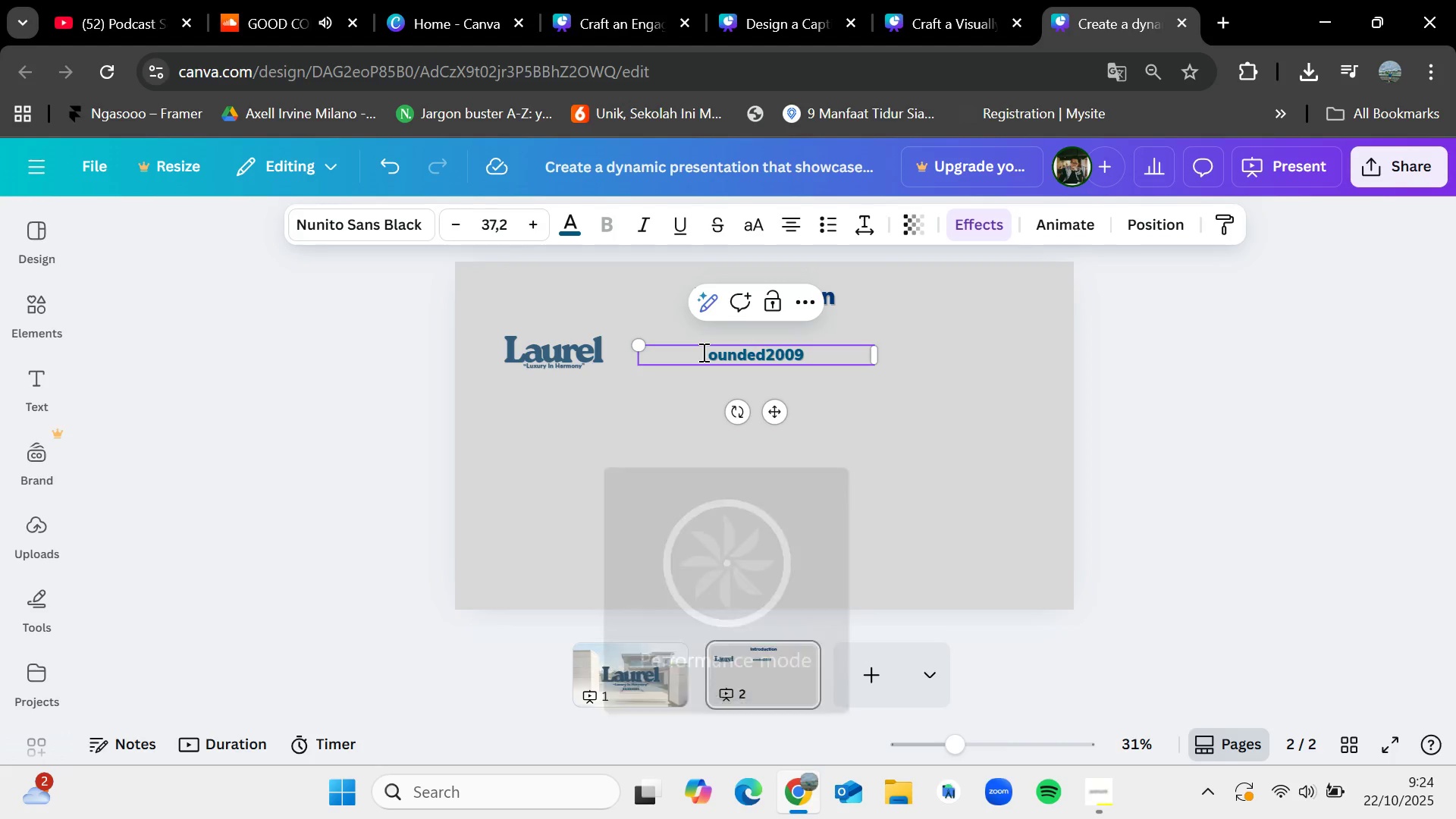 
key(Shift+F)
 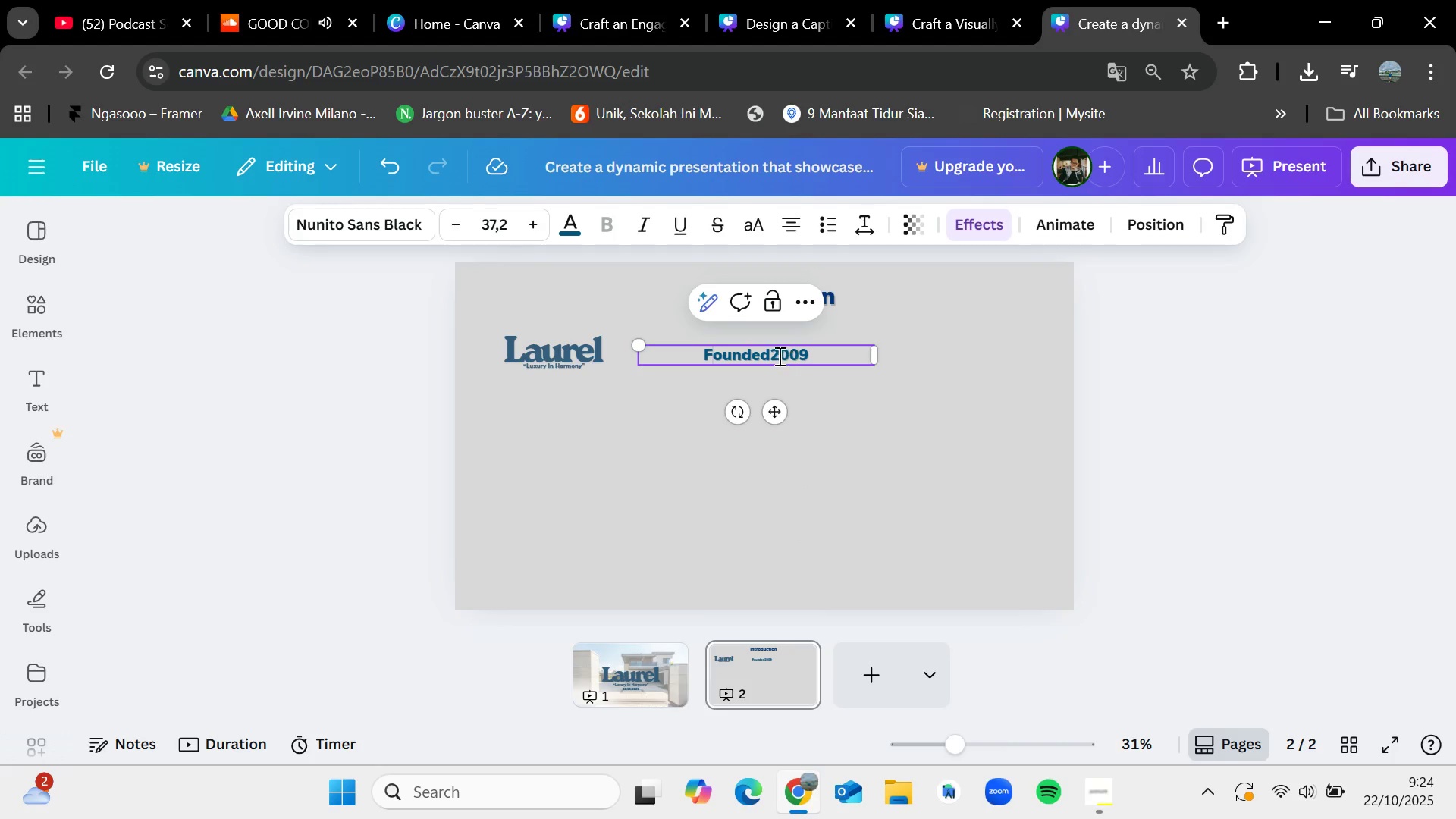 
left_click([775, 353])
 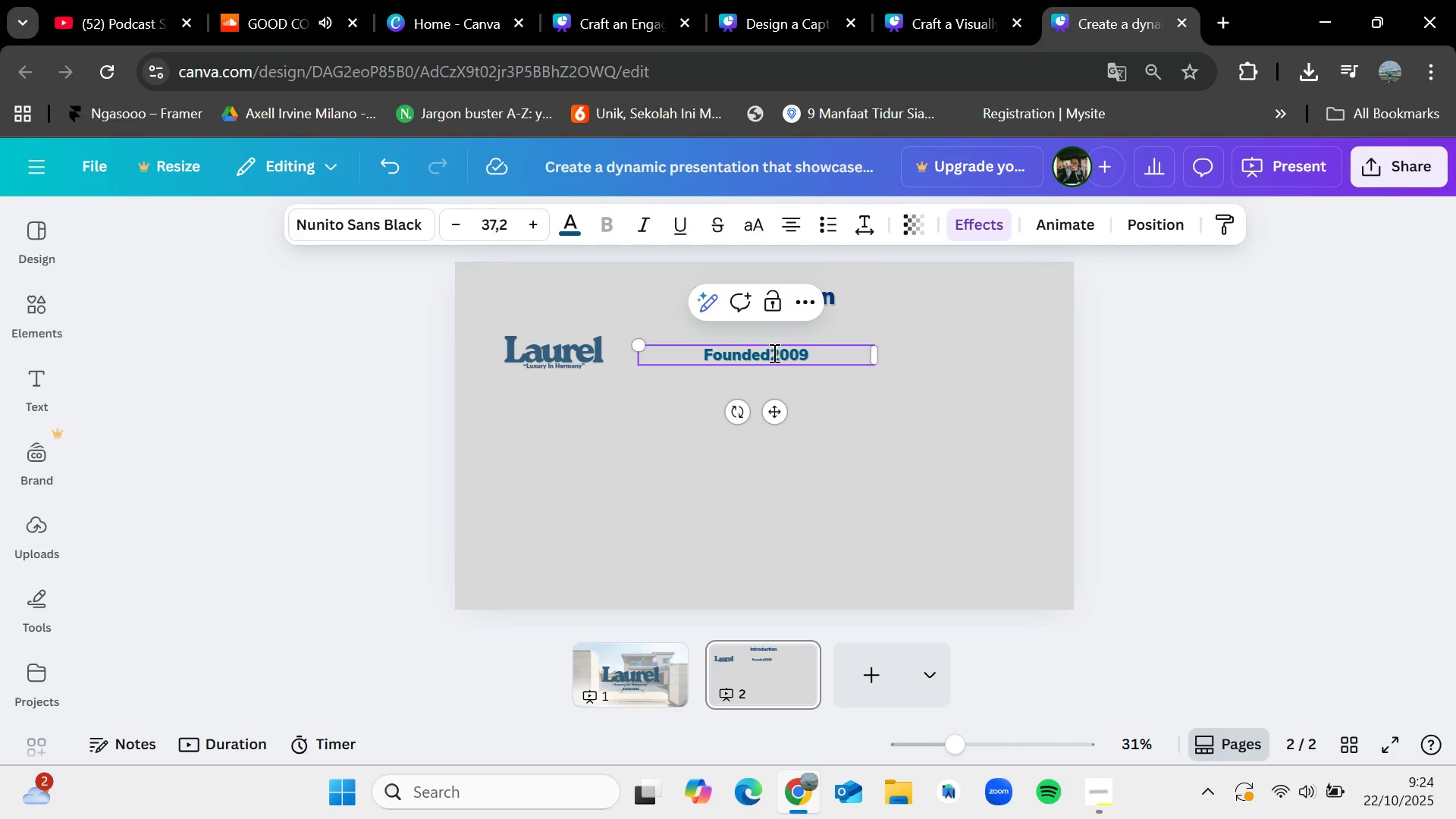 
left_click([771, 352])
 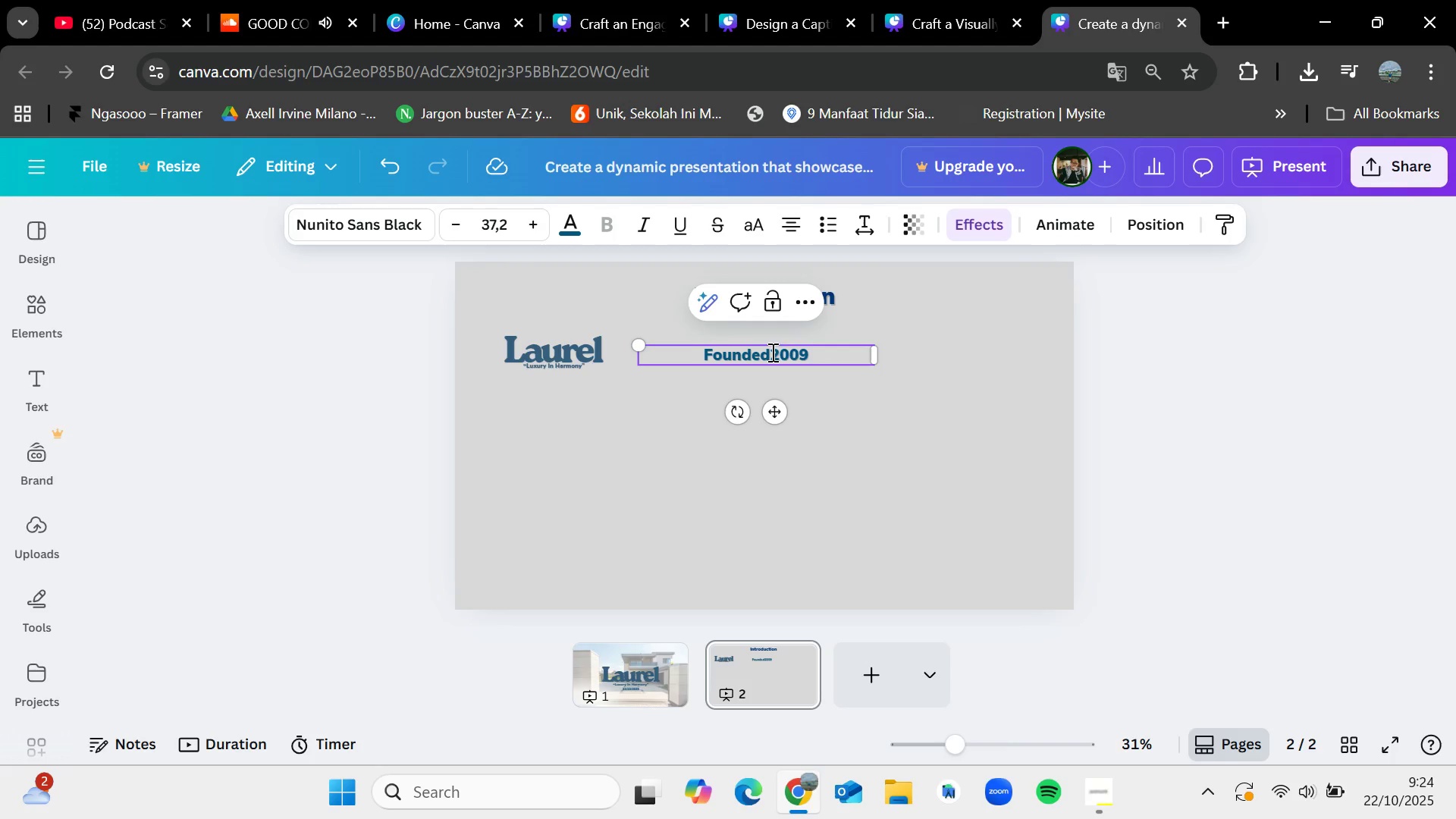 
type( in )
 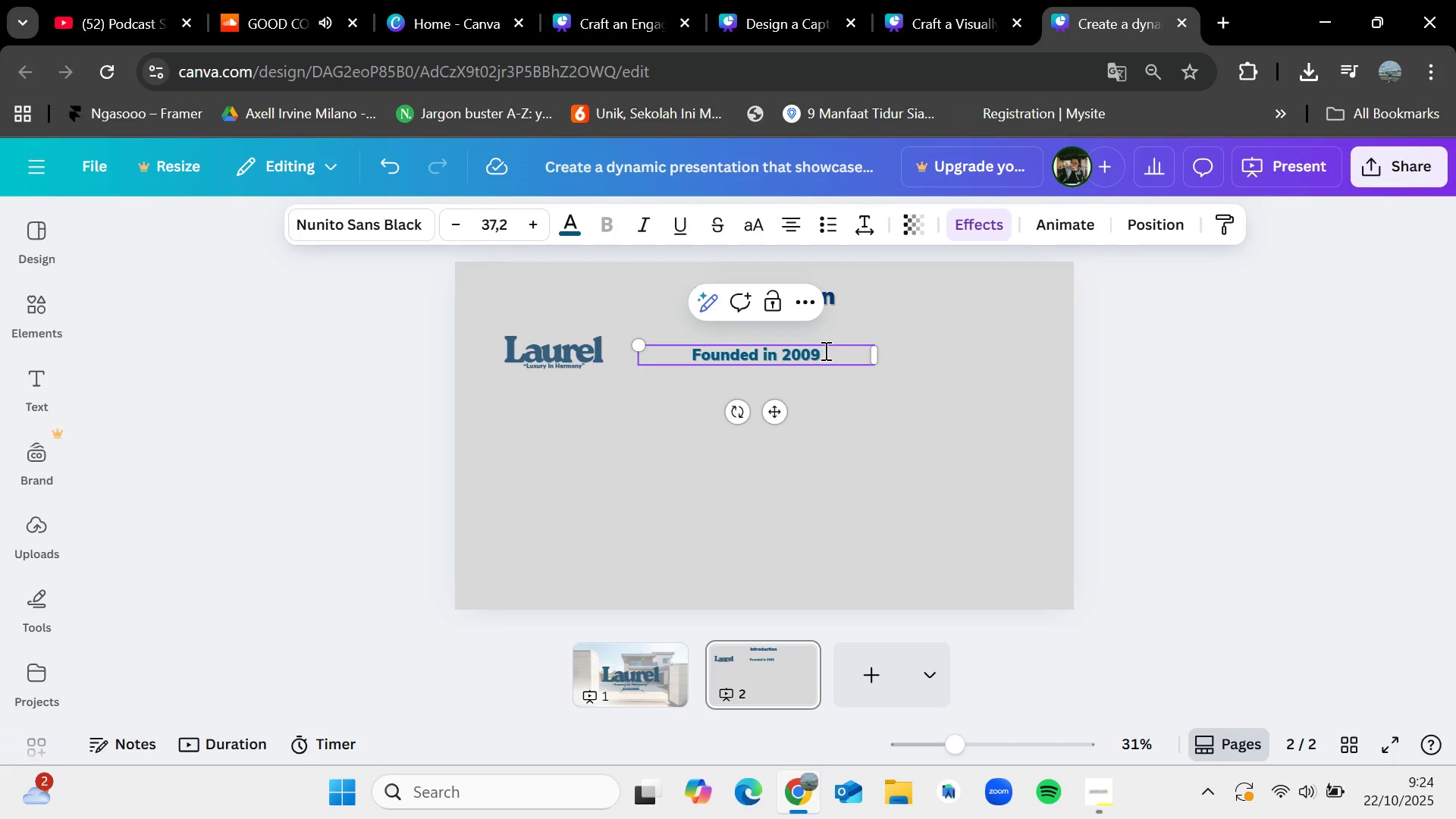 
left_click([836, 354])
 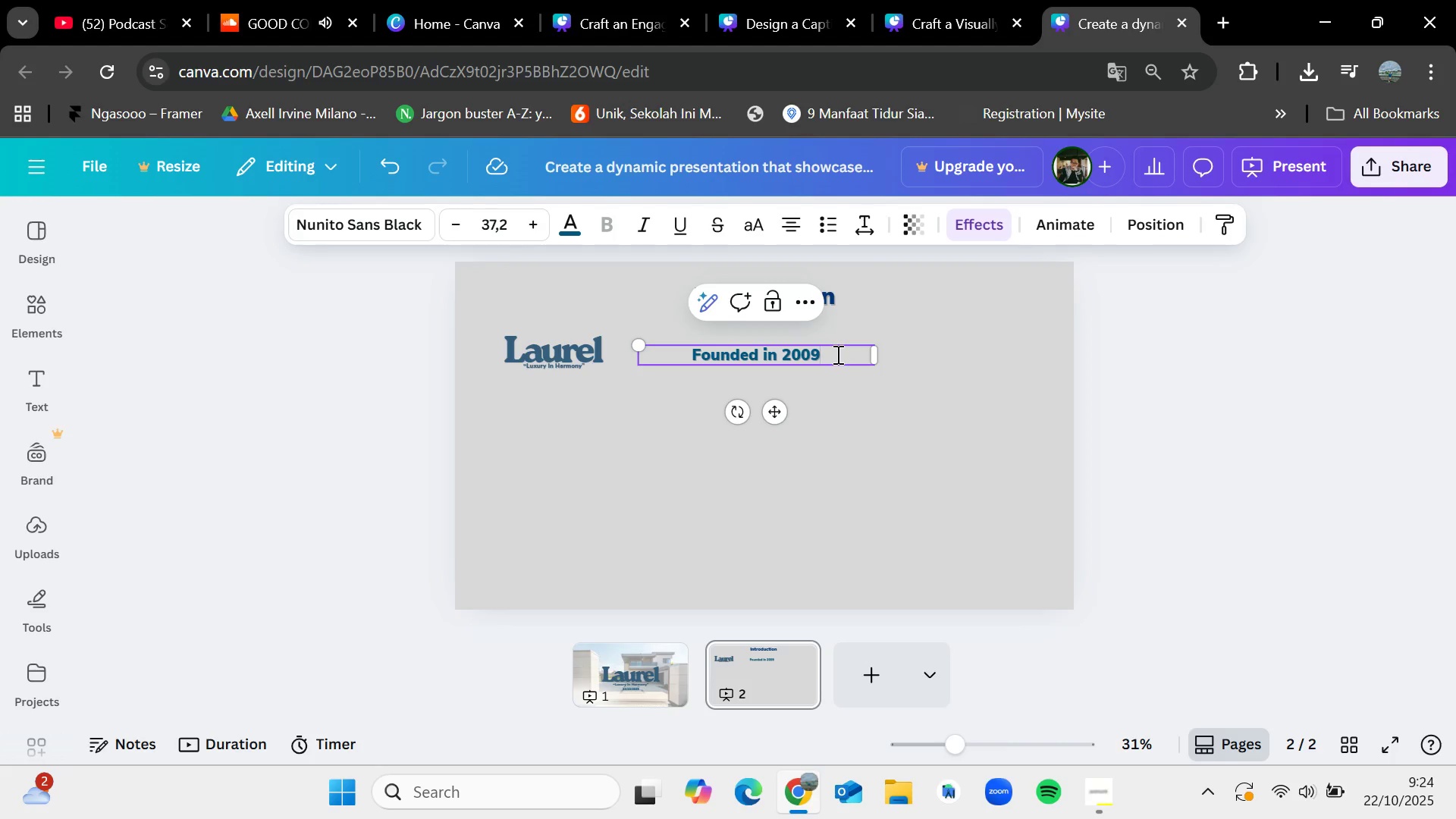 
type( as small)
 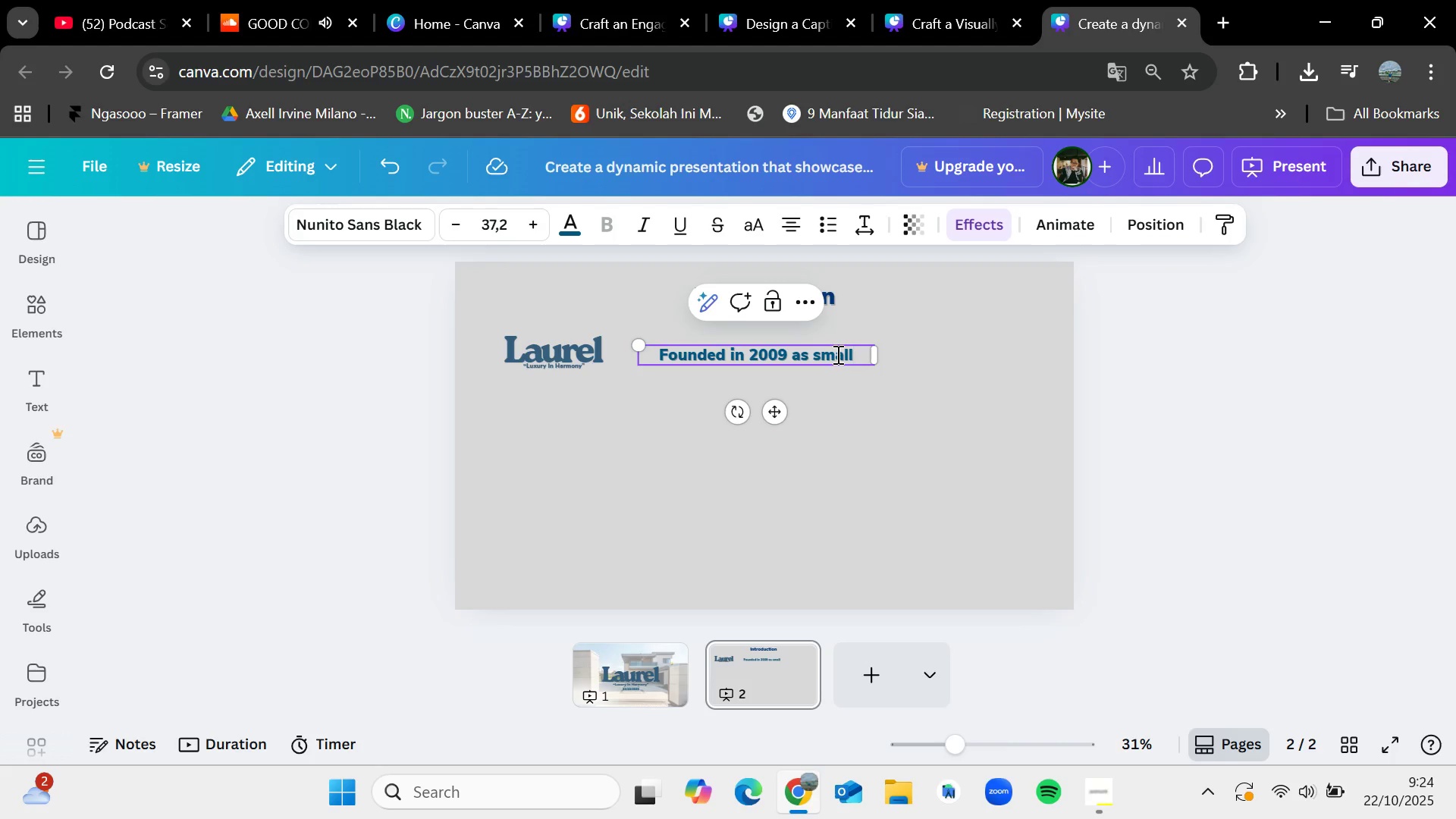 
wait(5.22)
 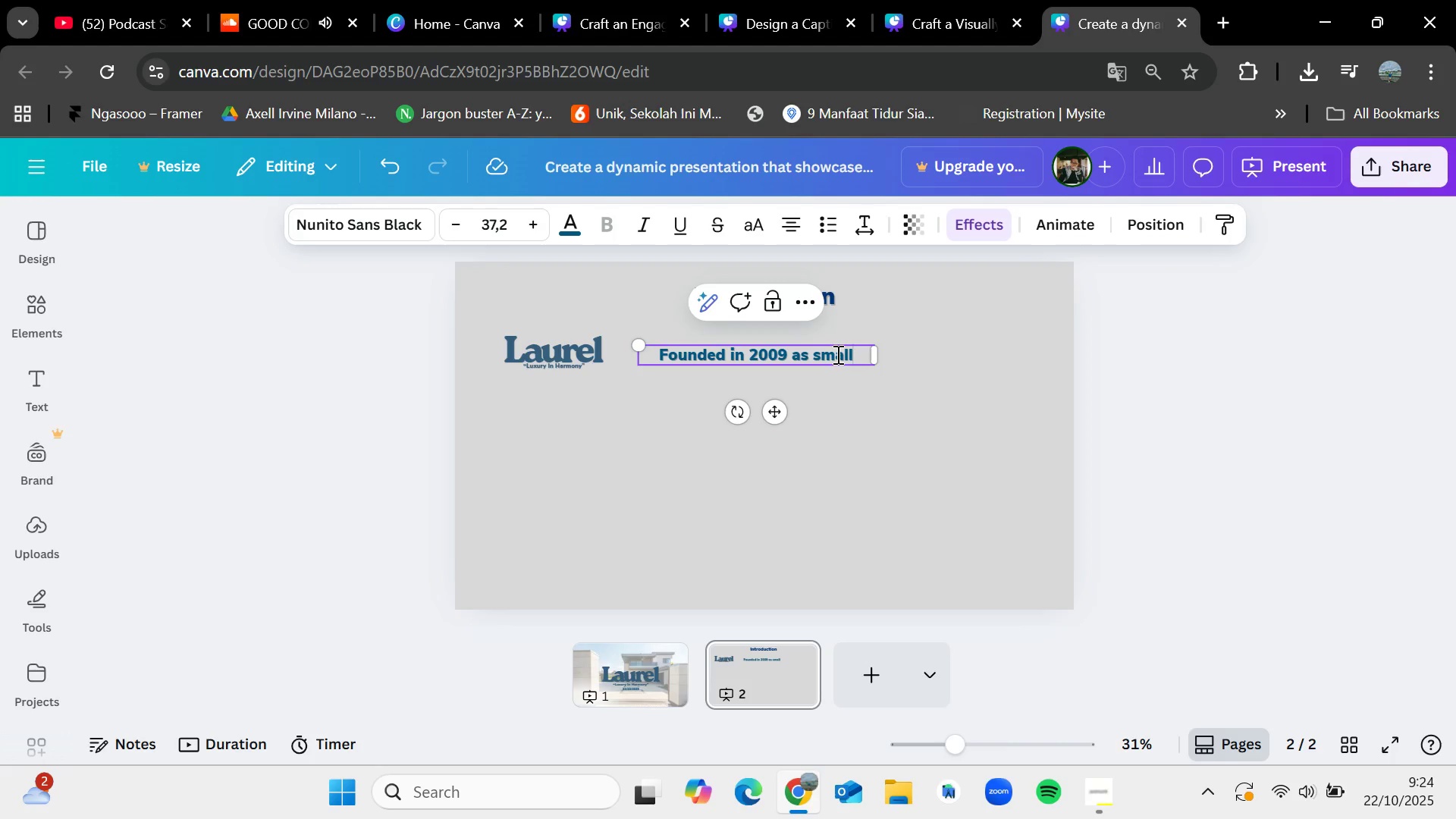 
type(on)
key(Backspace)
key(Backspace)
type( online market focused on property)
 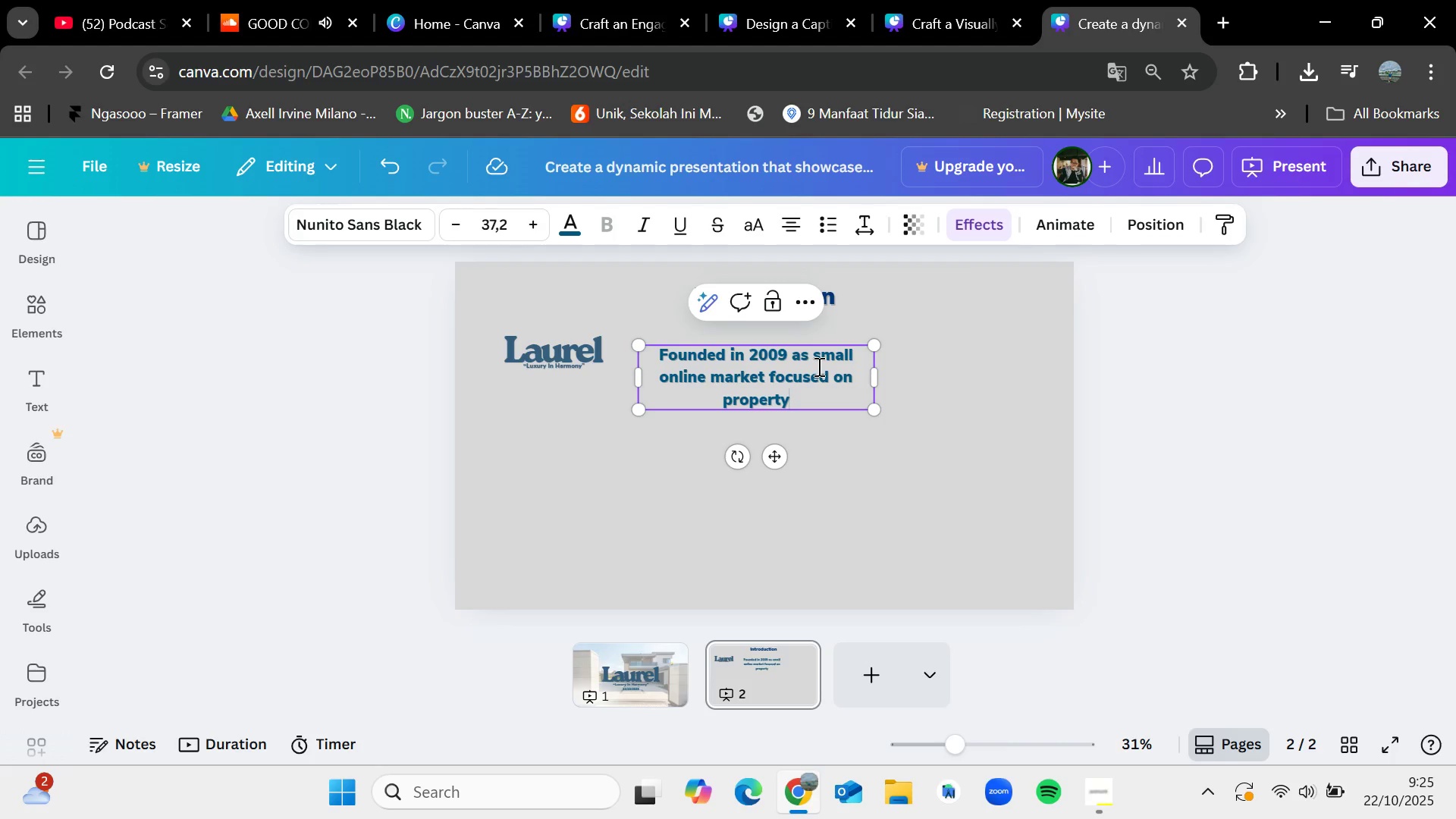 
left_click([794, 404])
 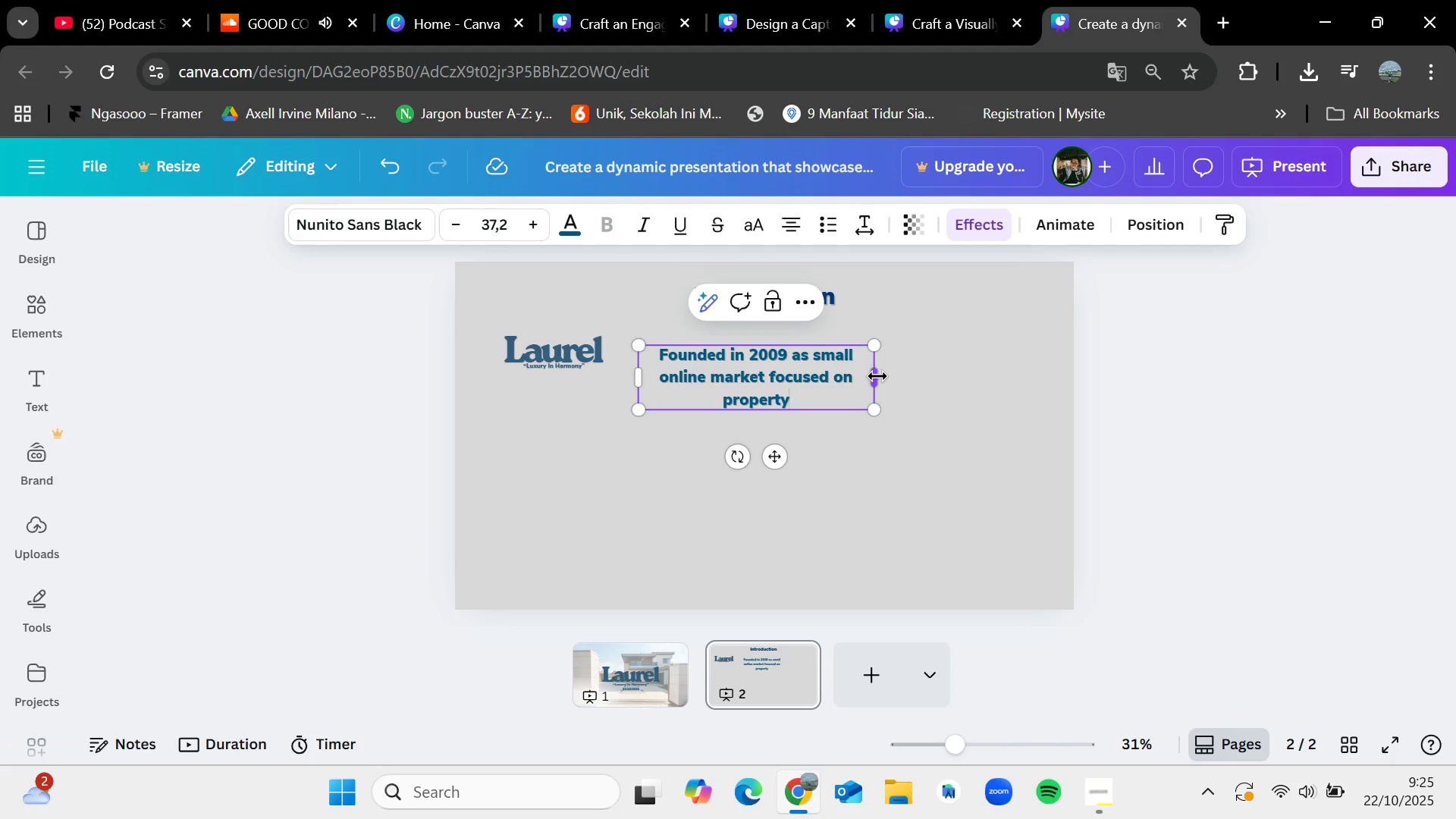 
left_click_drag(start_coordinate=[877, 376], to_coordinate=[948, 359])
 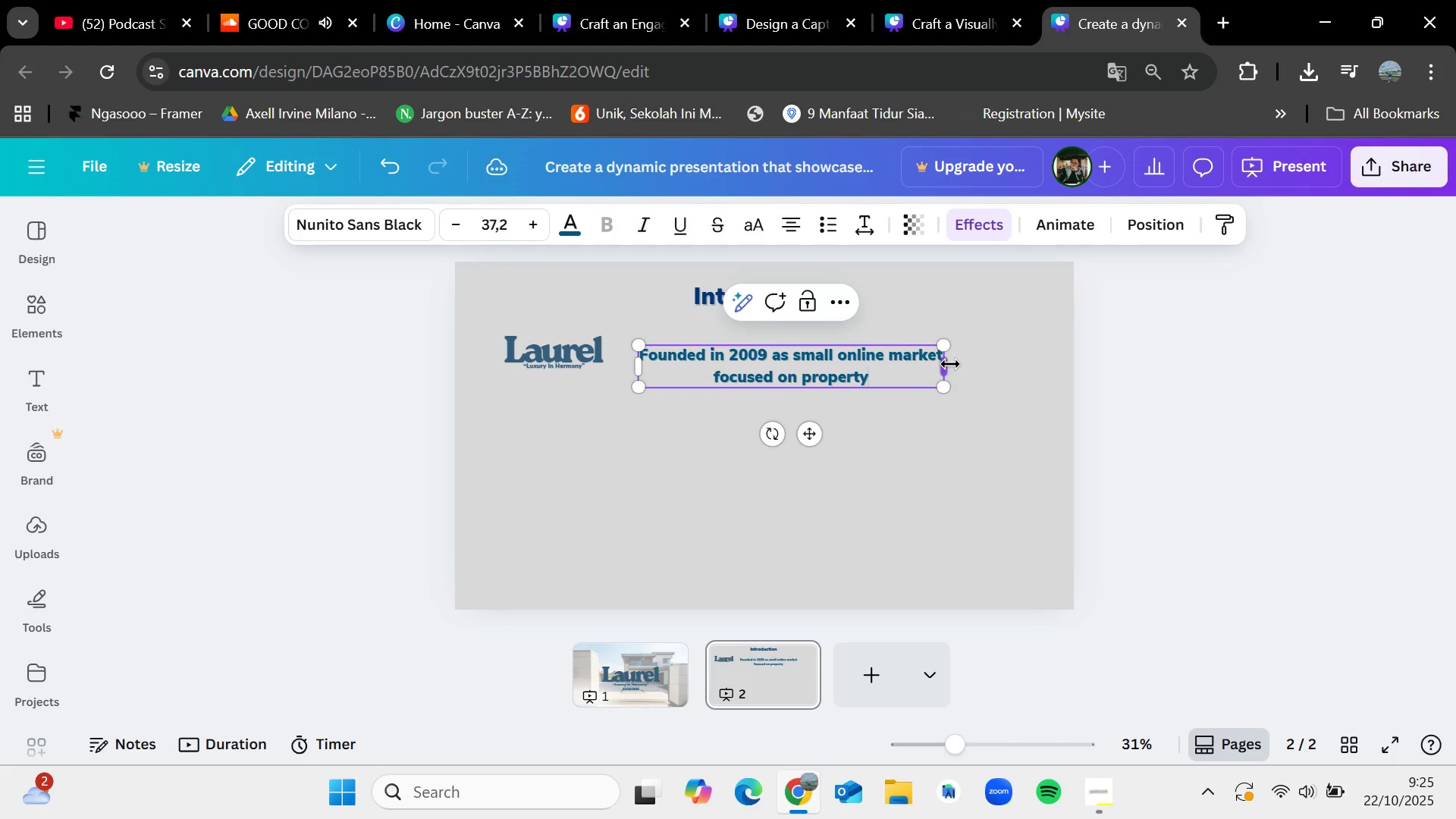 
left_click_drag(start_coordinate=[949, 364], to_coordinate=[912, 362])
 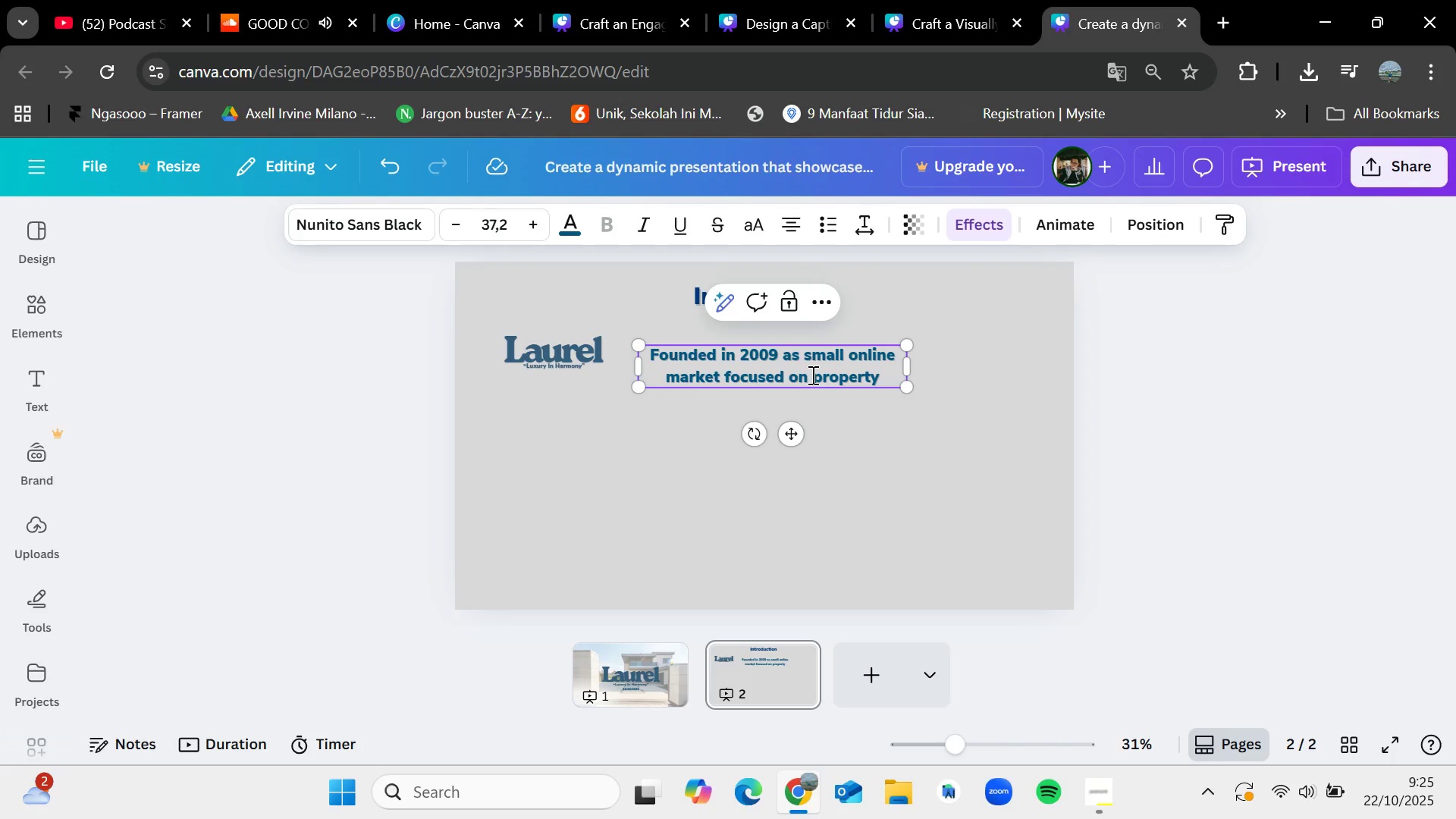 
left_click([811, 375])
 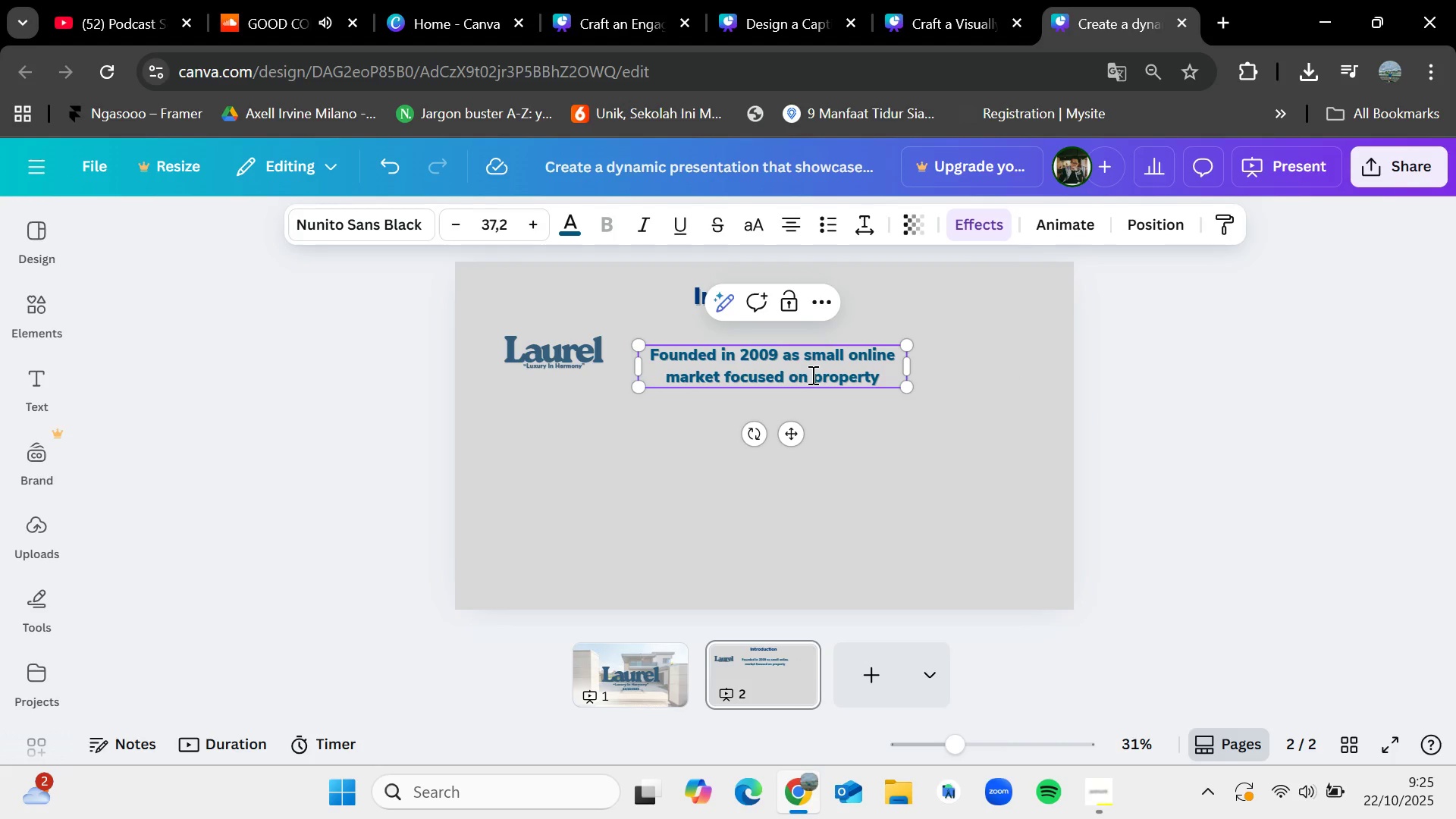 
type(luxury )
 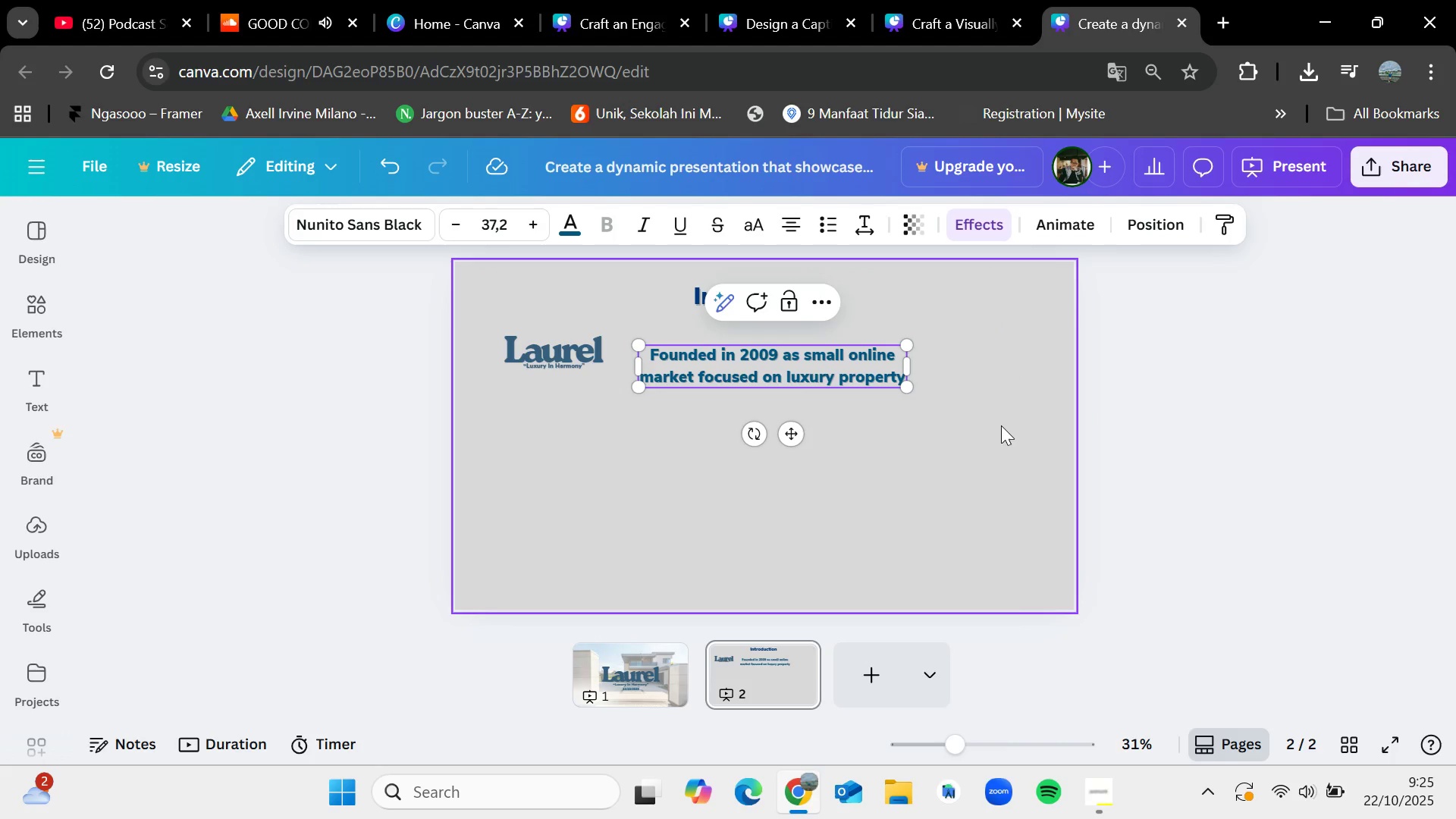 
left_click([996, 445])
 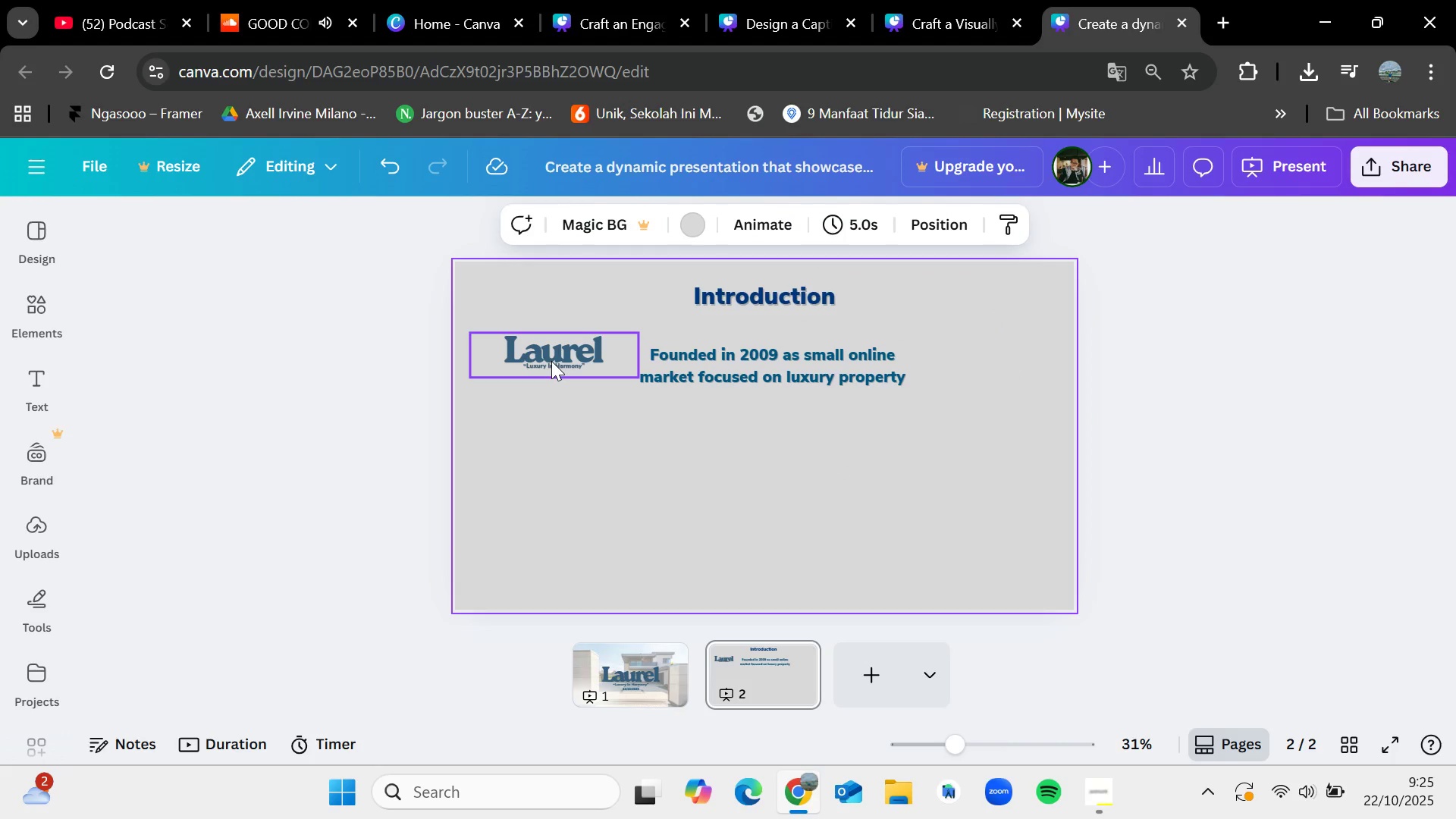 
left_click_drag(start_coordinate=[551, 361], to_coordinate=[556, 369])
 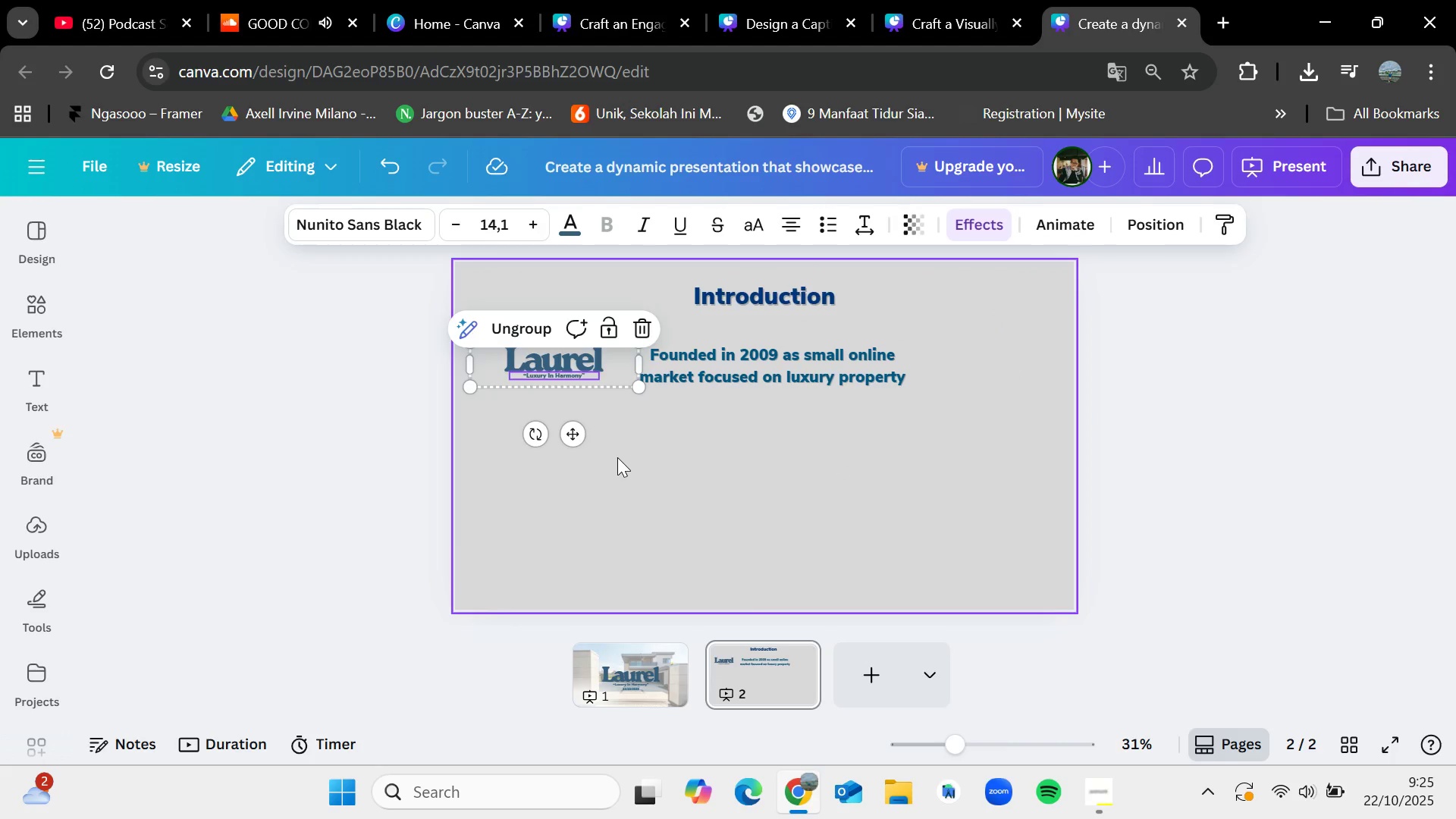 
left_click([617, 457])
 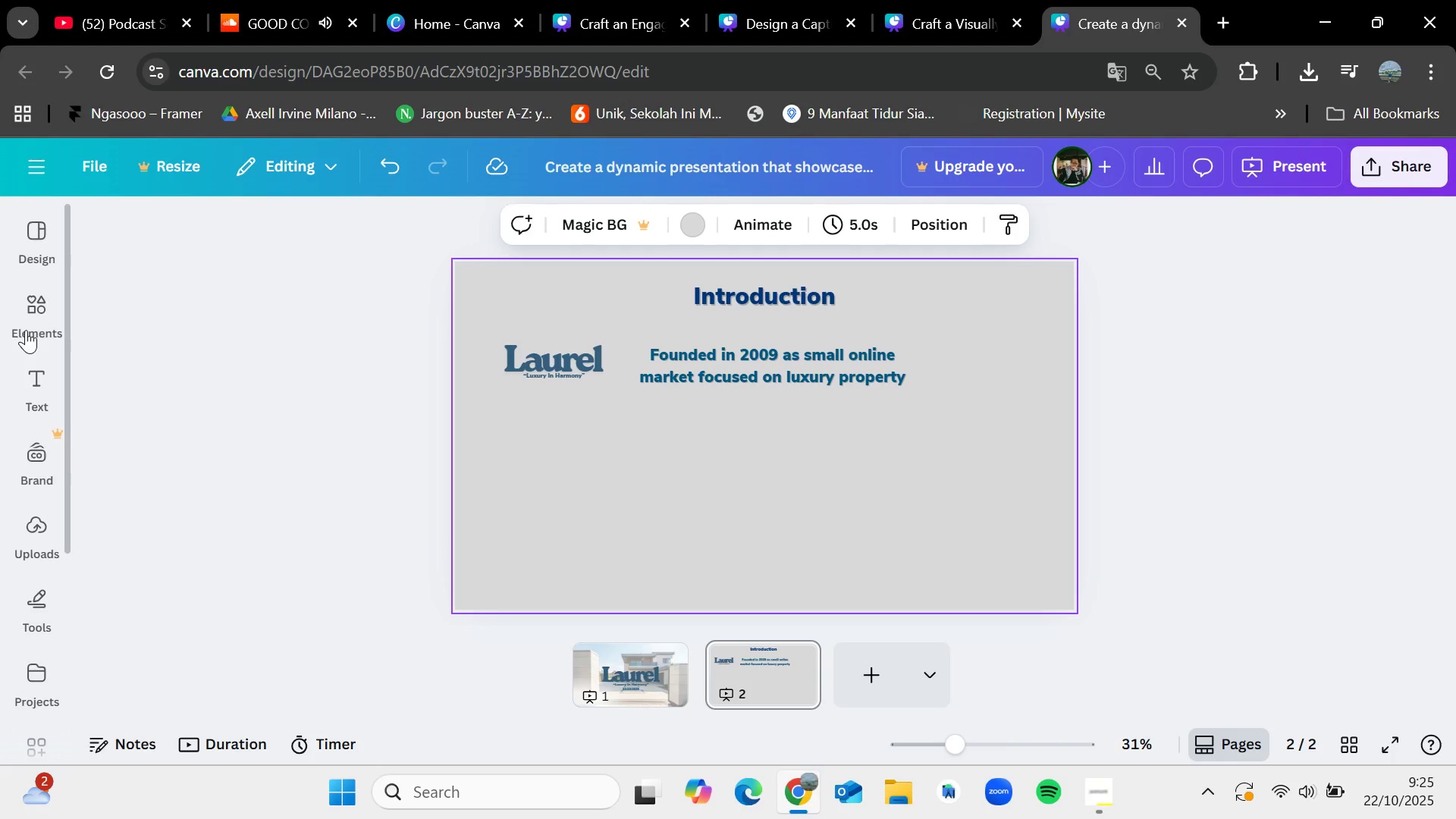 
left_click([20, 320])
 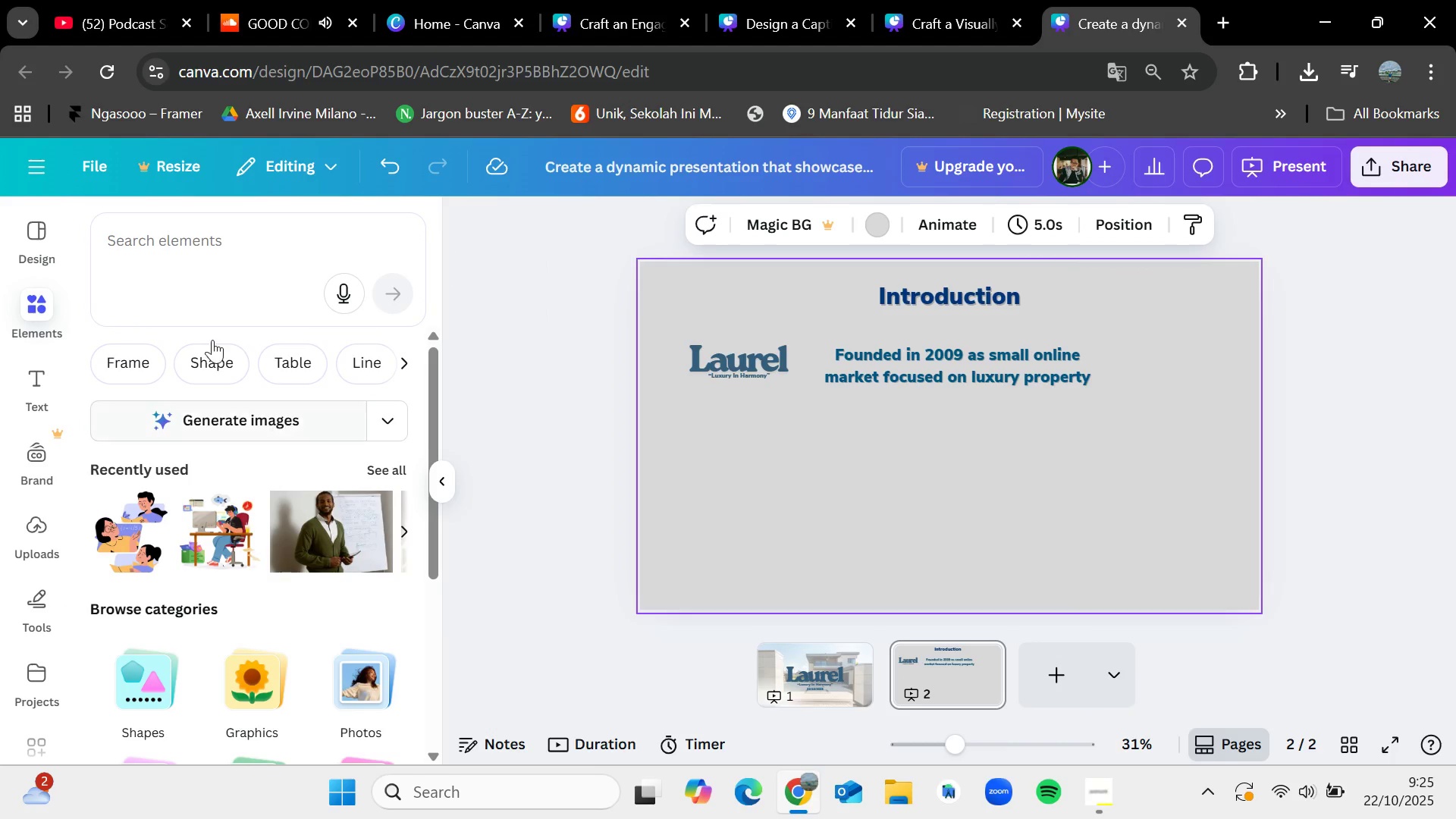 
left_click([206, 252])
 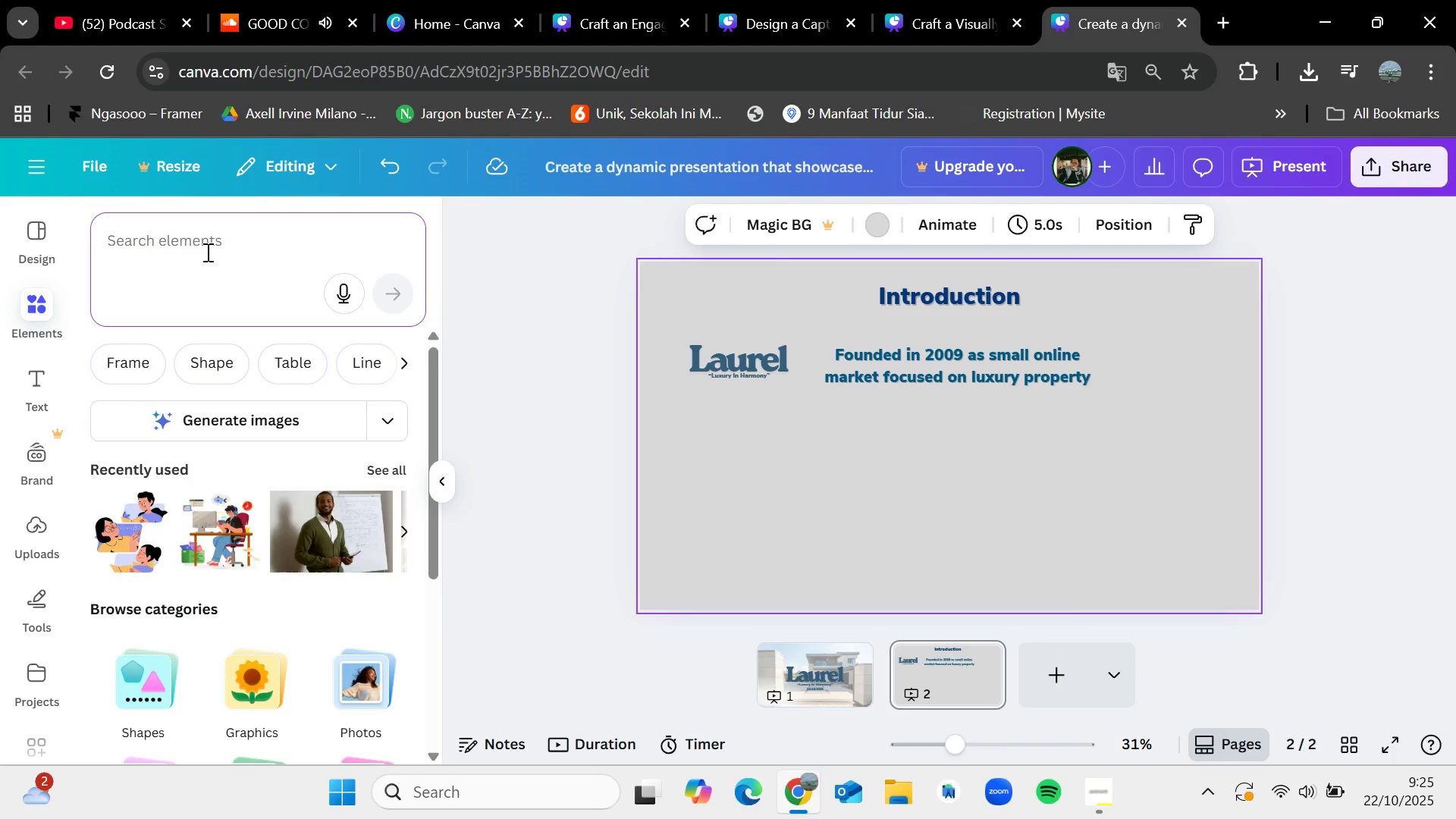 
type(square)
 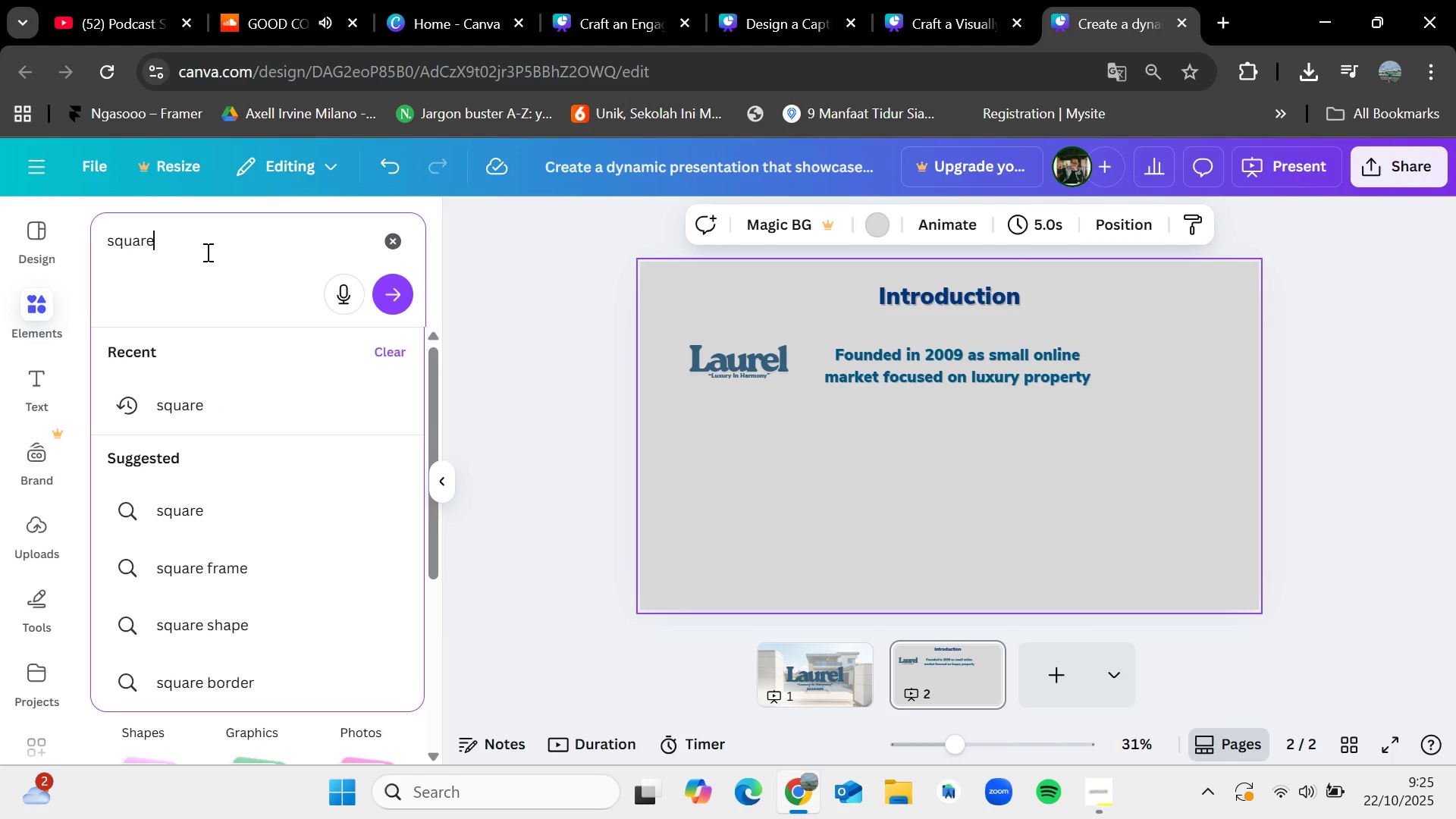 
key(Enter)
 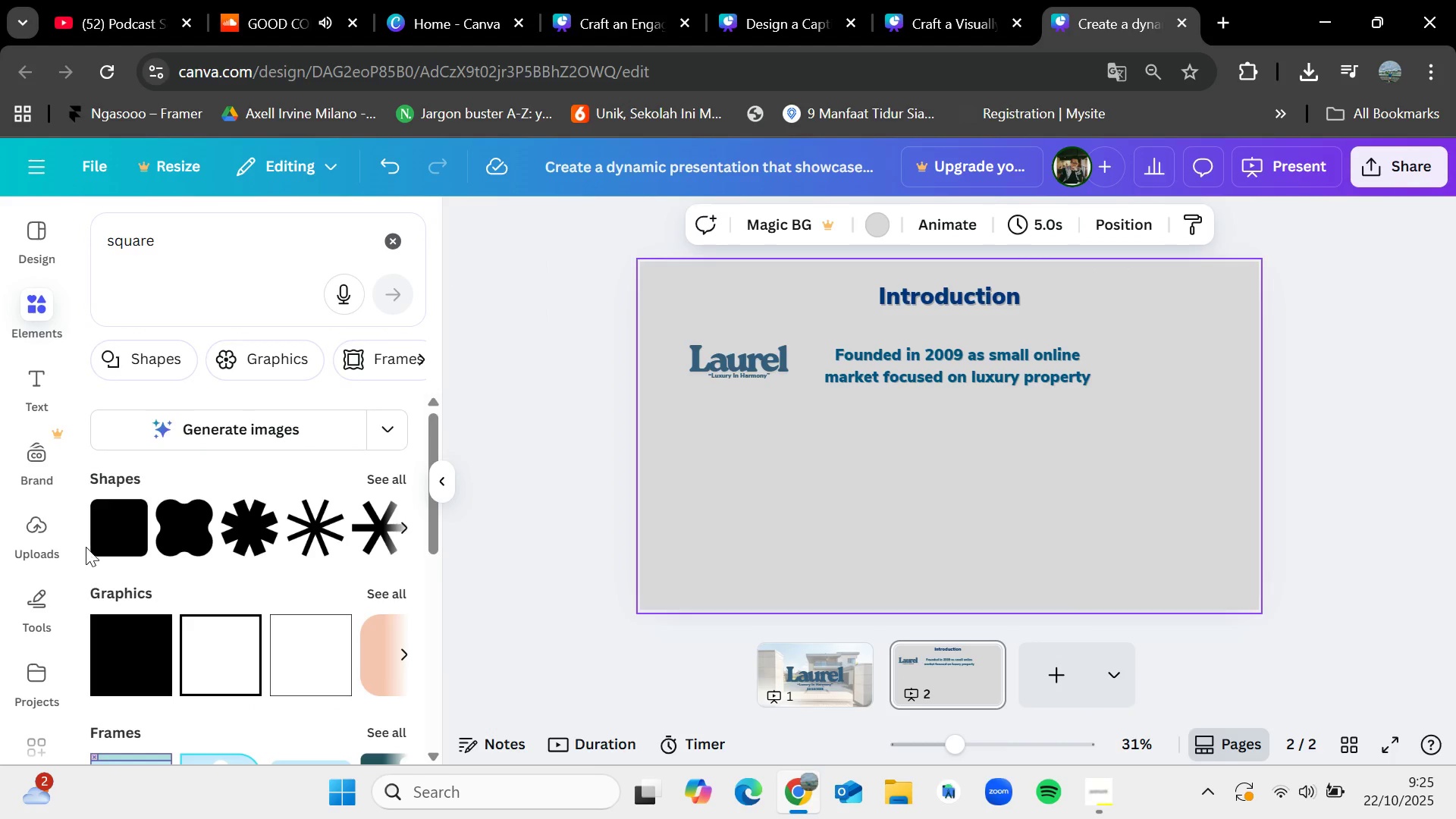 
left_click_drag(start_coordinate=[102, 536], to_coordinate=[684, 365])
 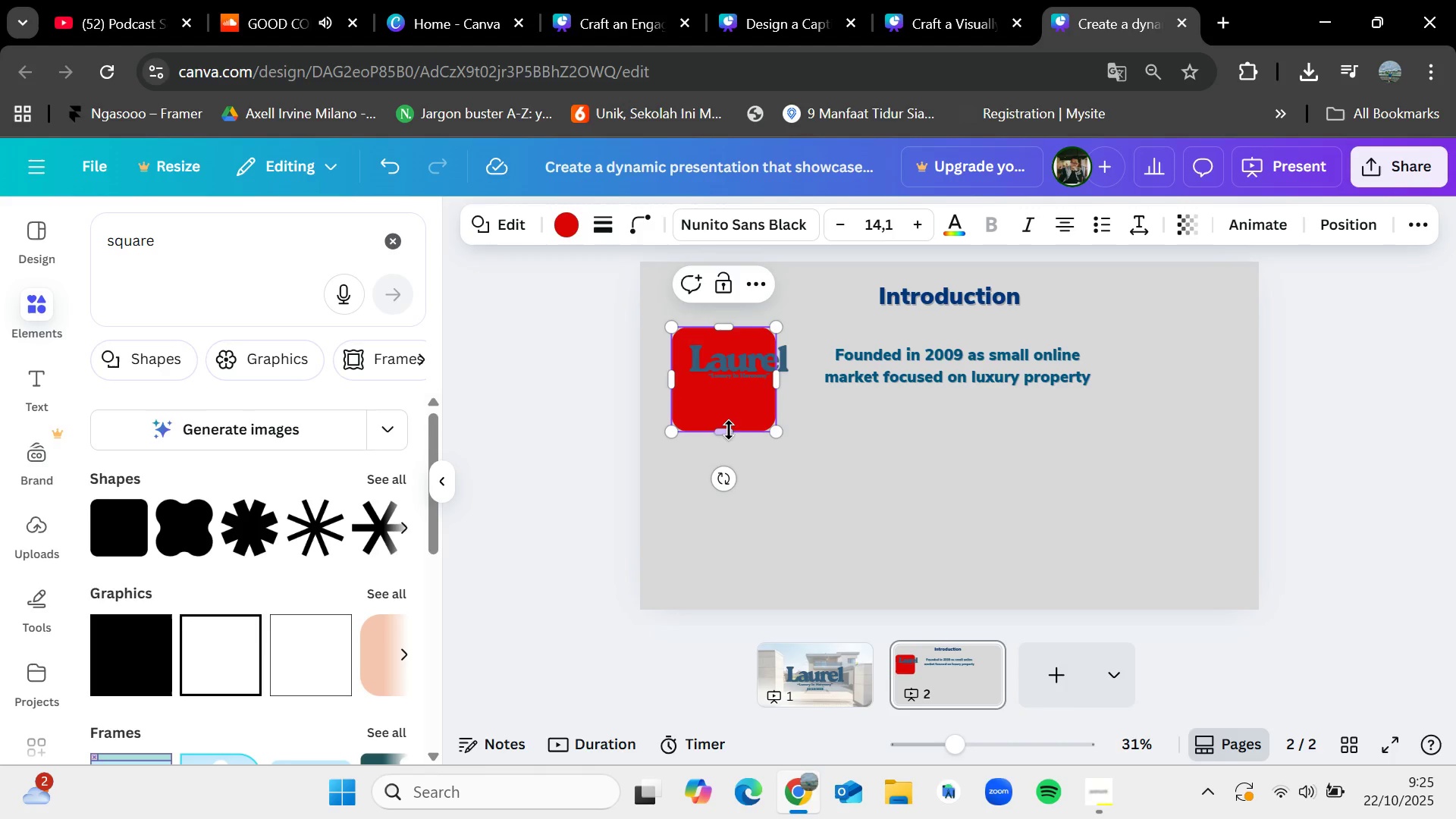 
left_click_drag(start_coordinate=[723, 434], to_coordinate=[739, 396])
 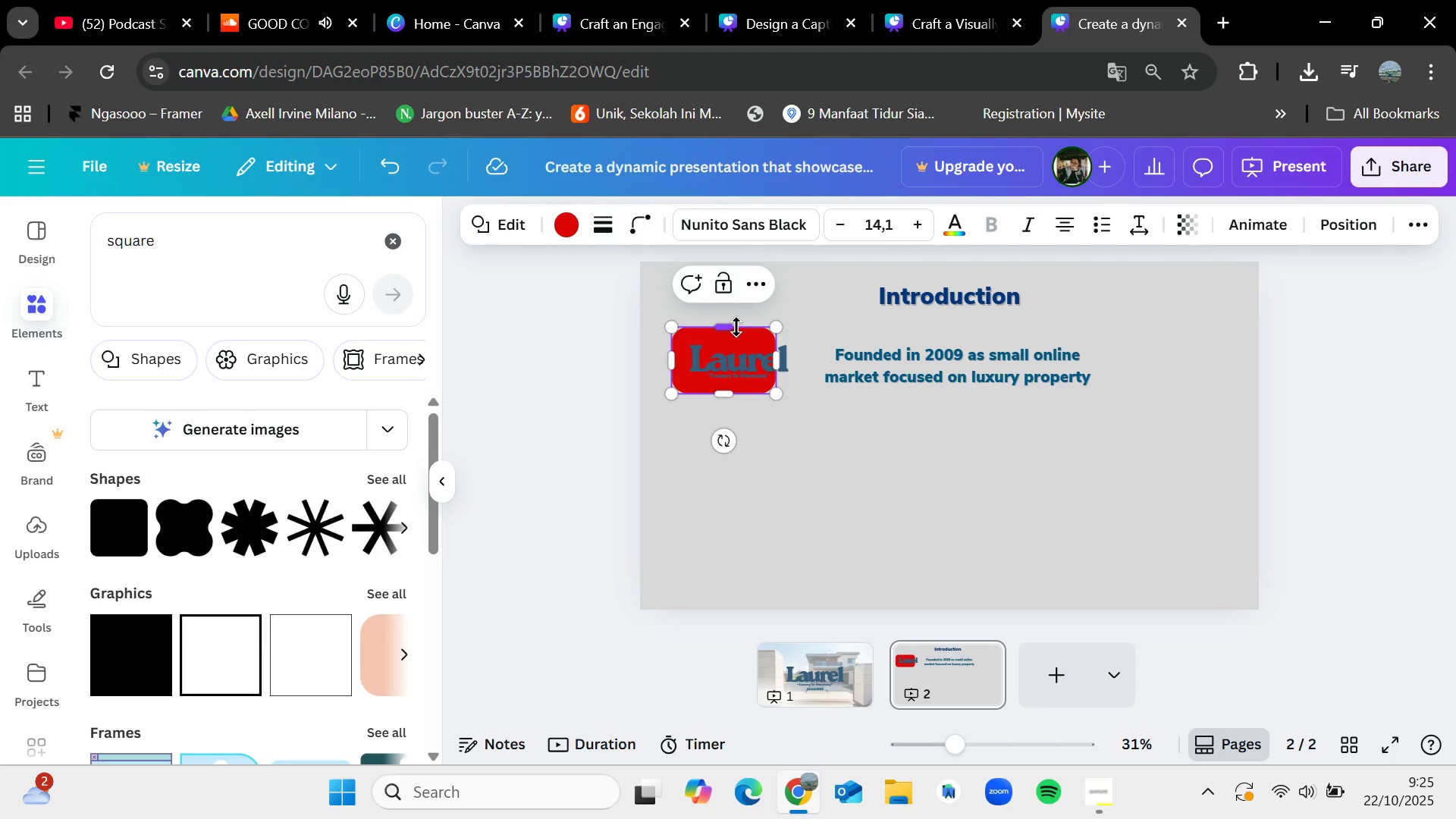 
left_click_drag(start_coordinate=[730, 328], to_coordinate=[733, 334])
 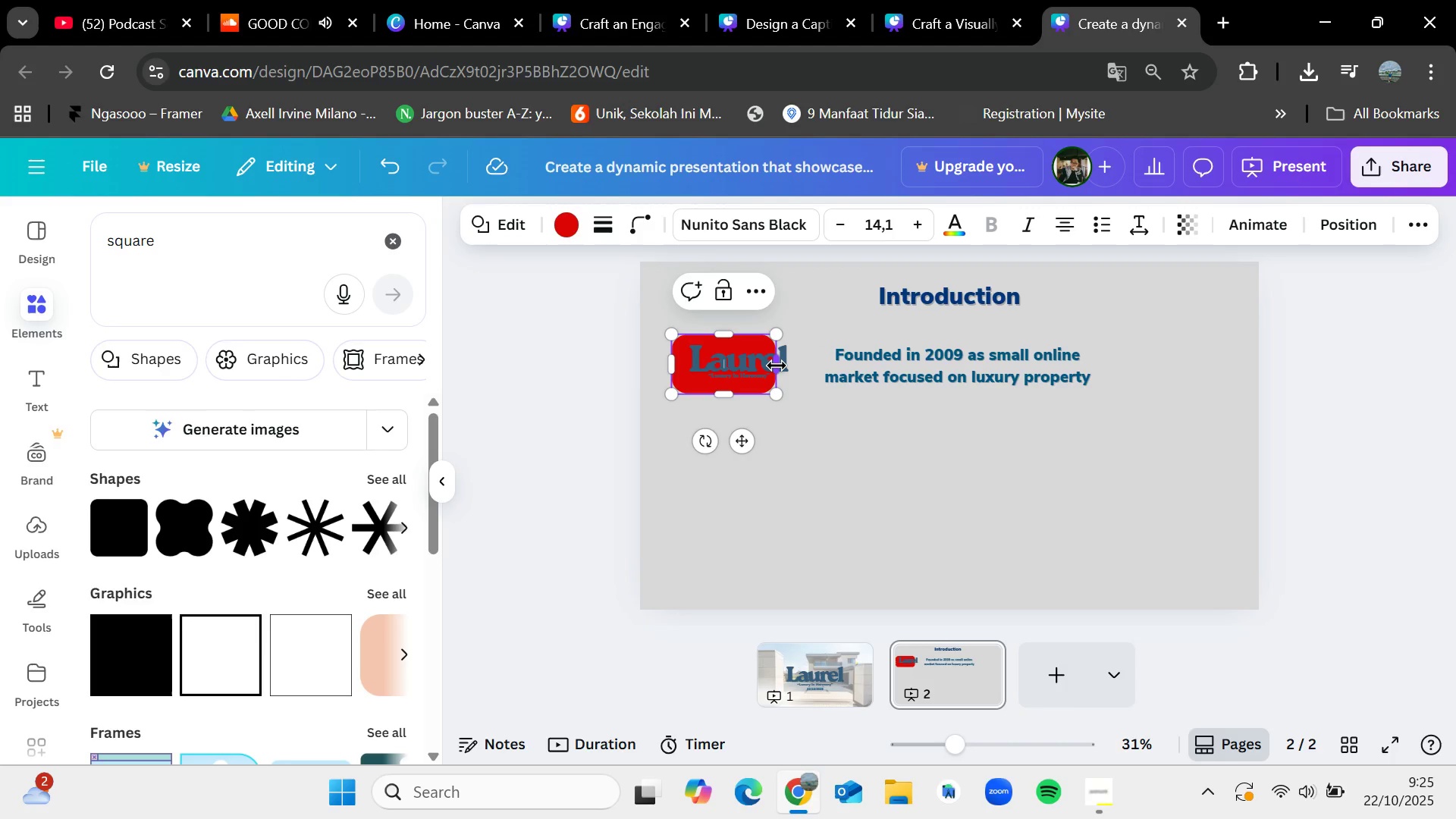 
left_click_drag(start_coordinate=[777, 366], to_coordinate=[805, 365])
 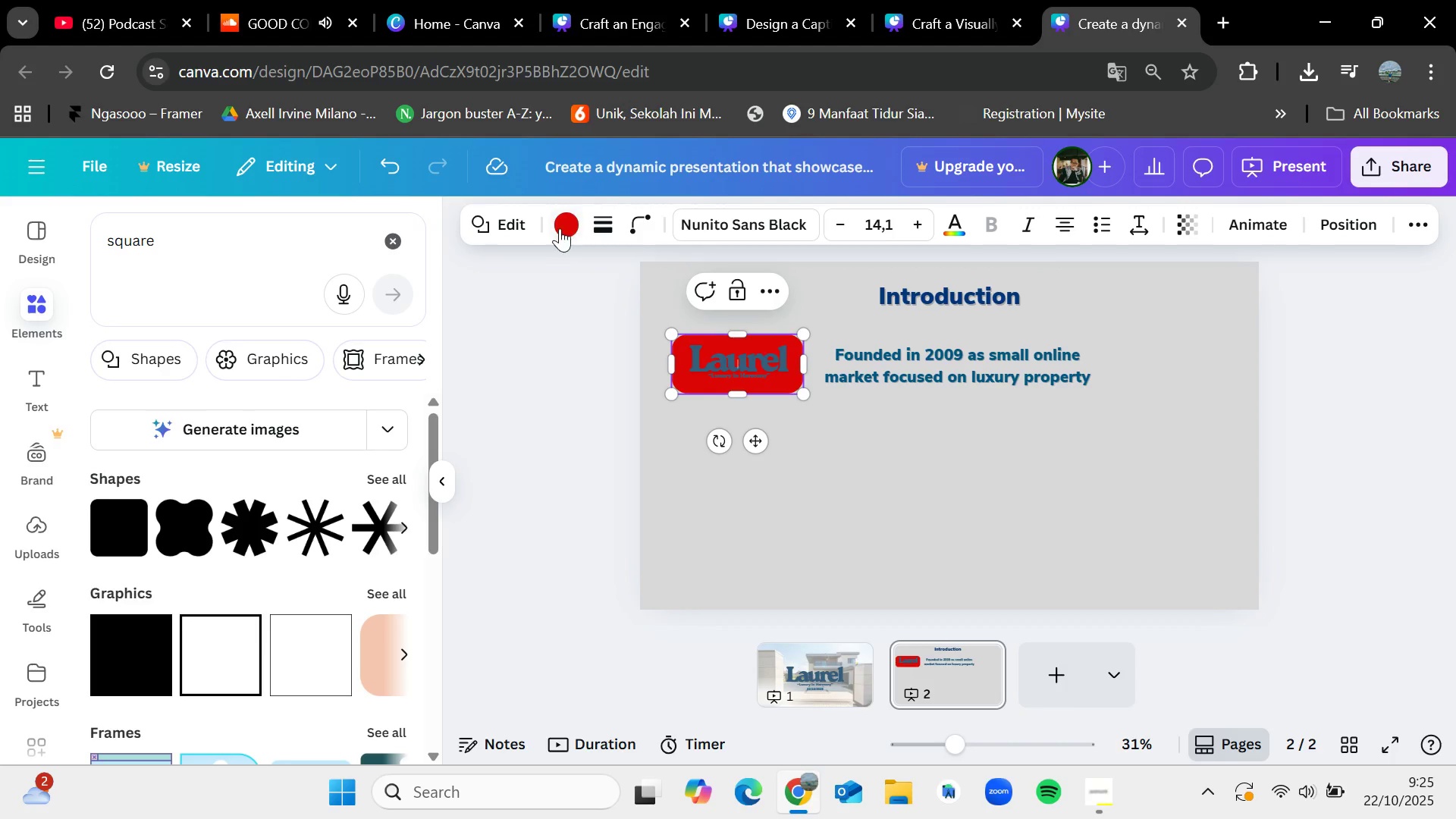 
left_click([557, 226])
 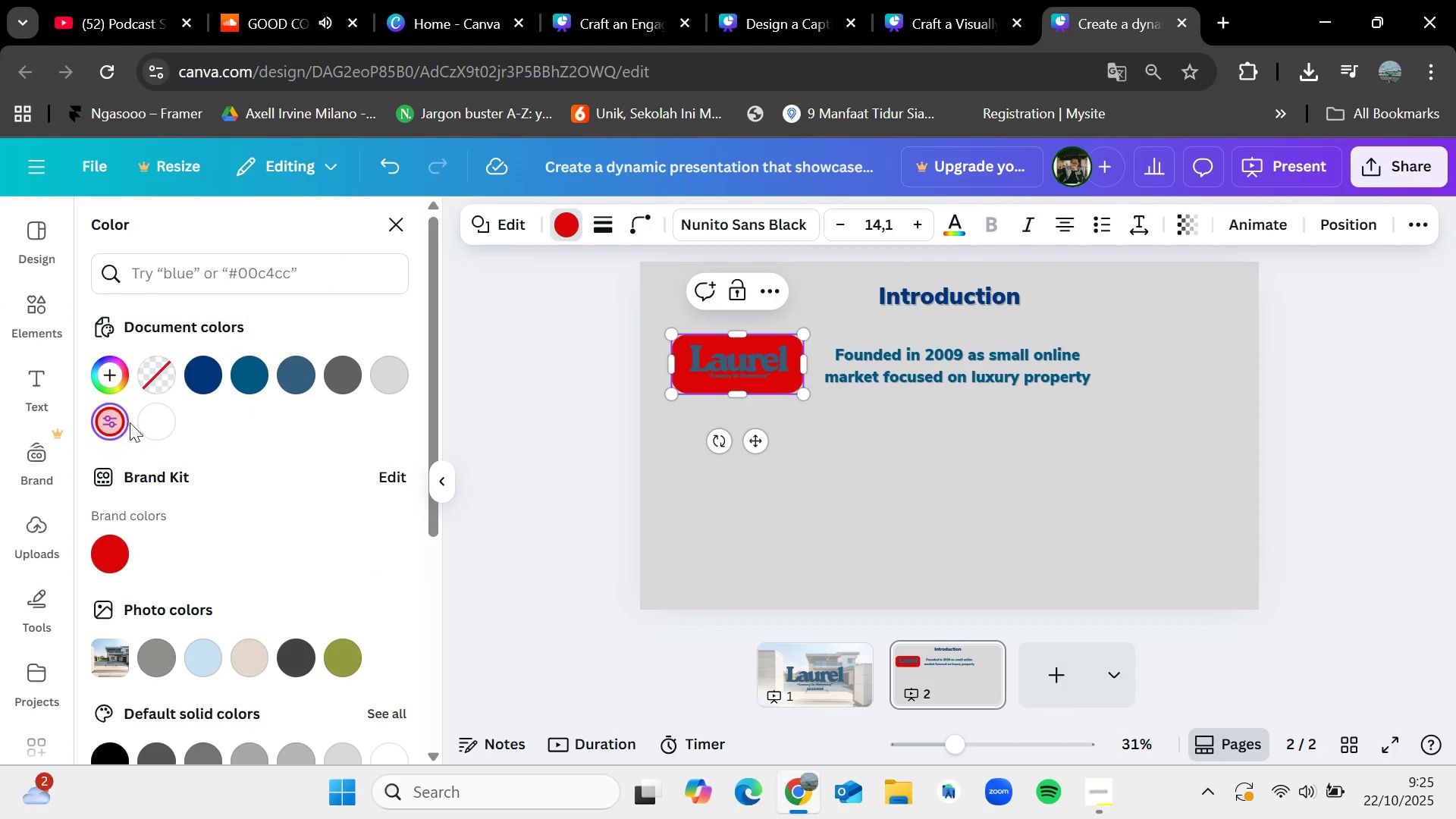 
left_click([155, 419])
 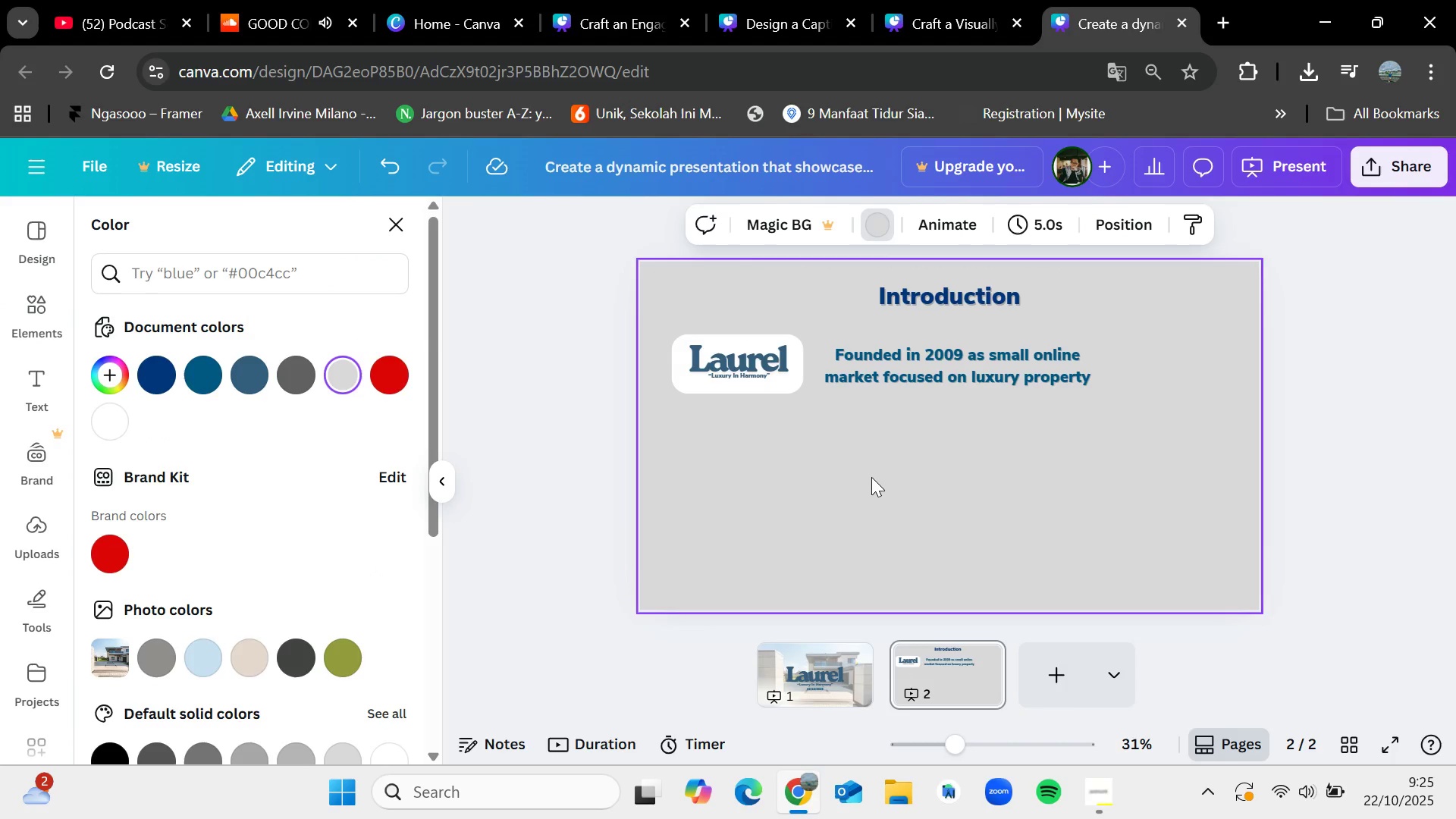 
double_click([871, 477])
 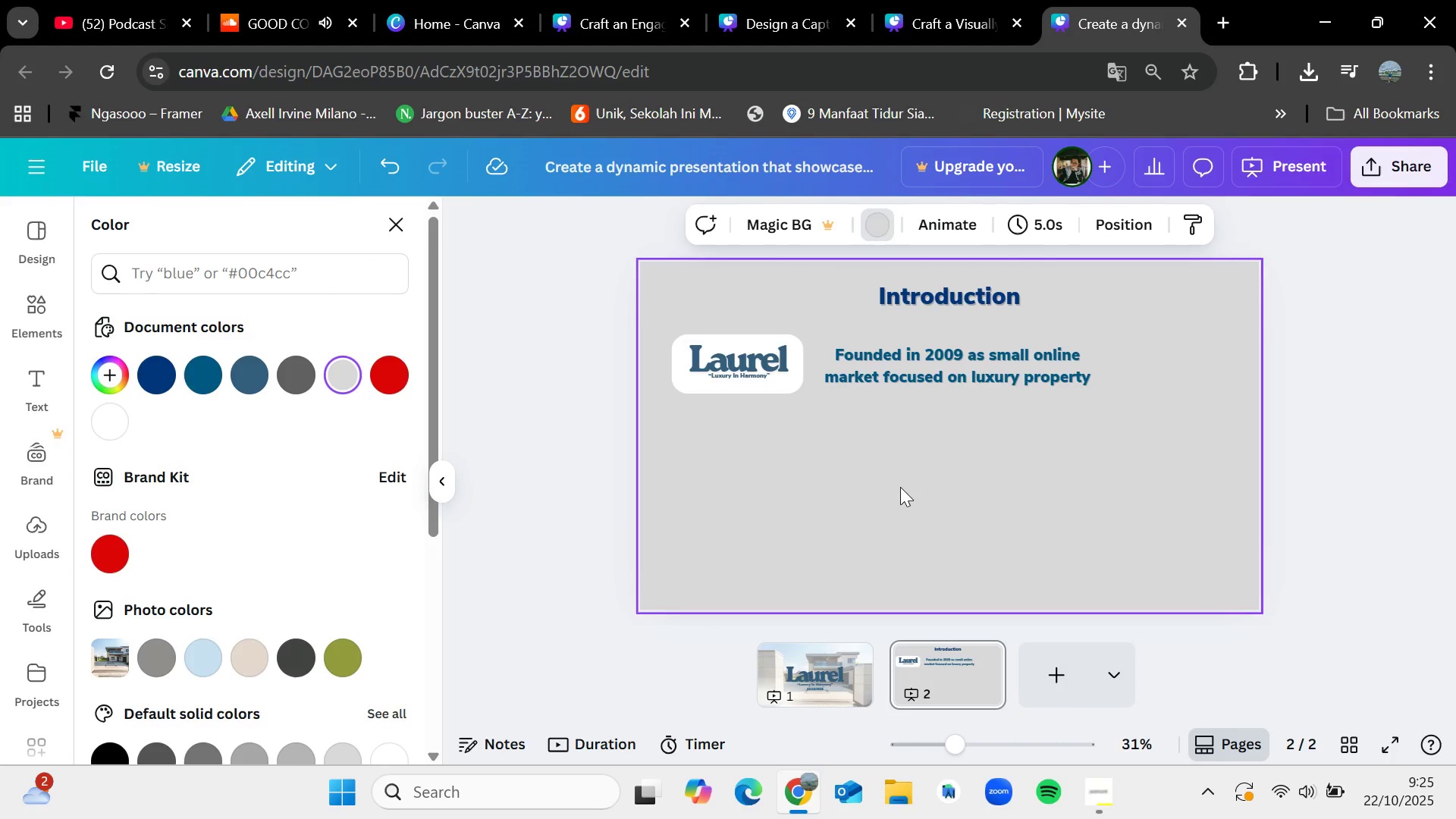 
wait(9.55)
 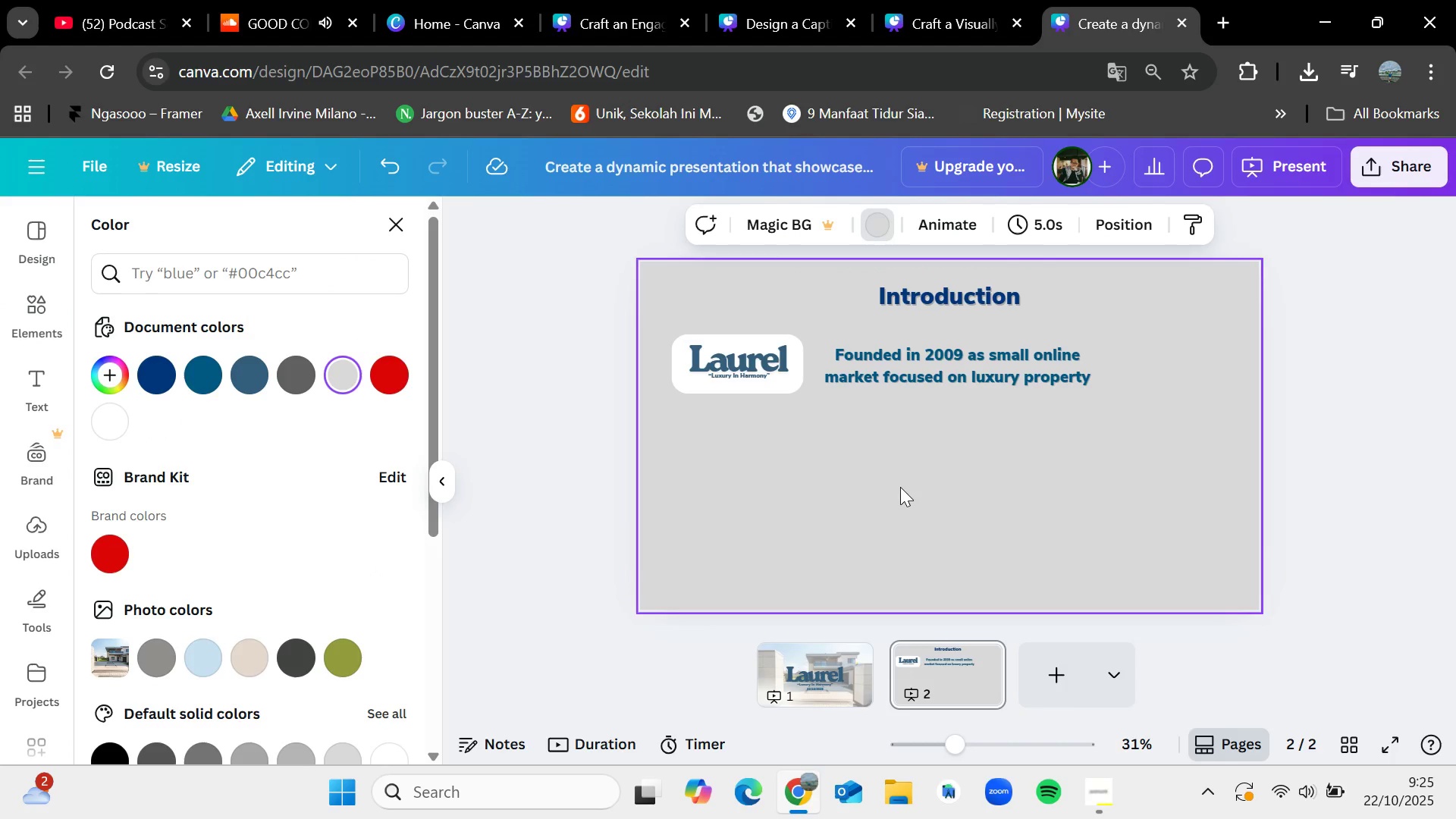 
left_click([916, 375])
 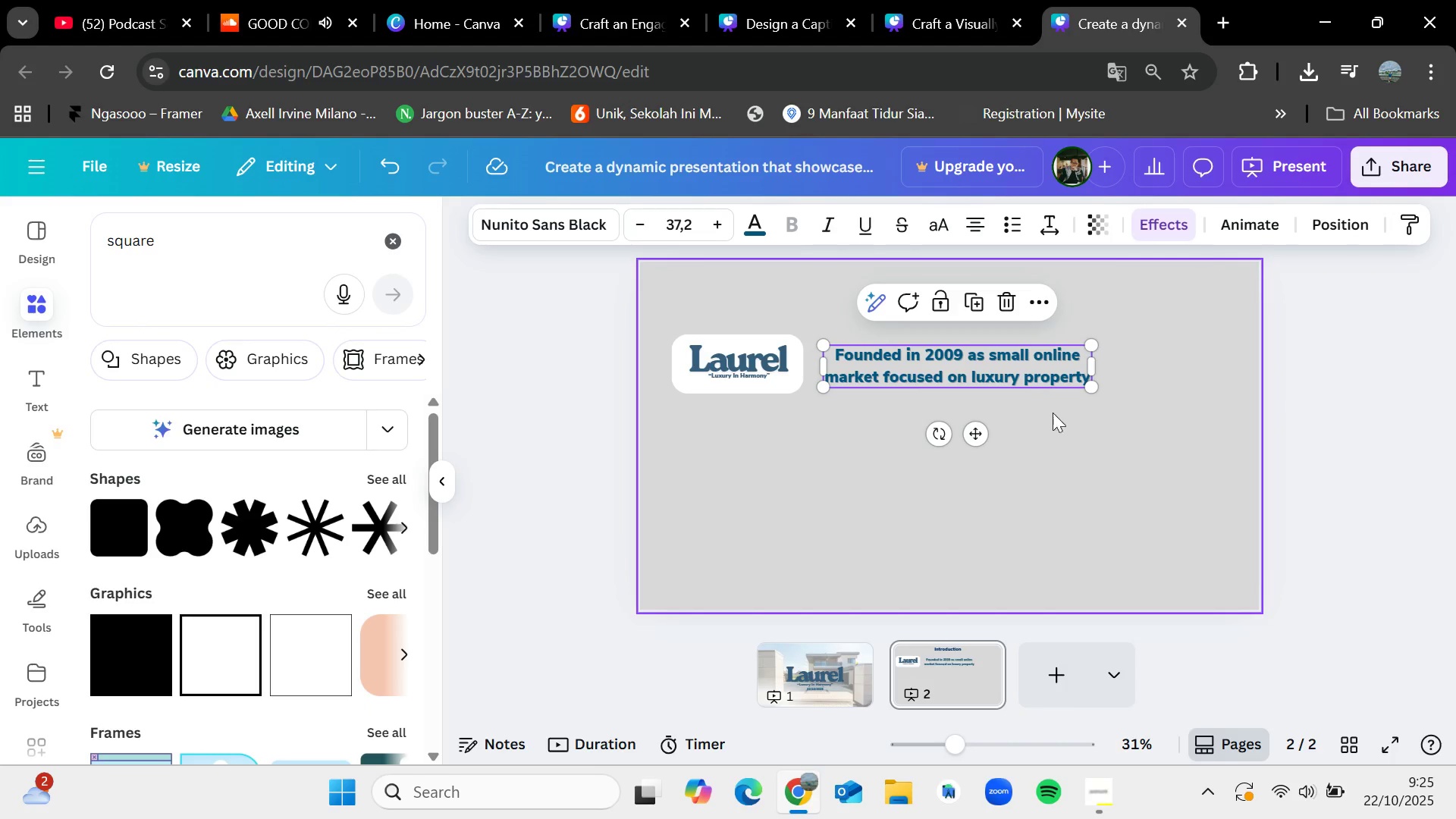 
left_click([1067, 416])
 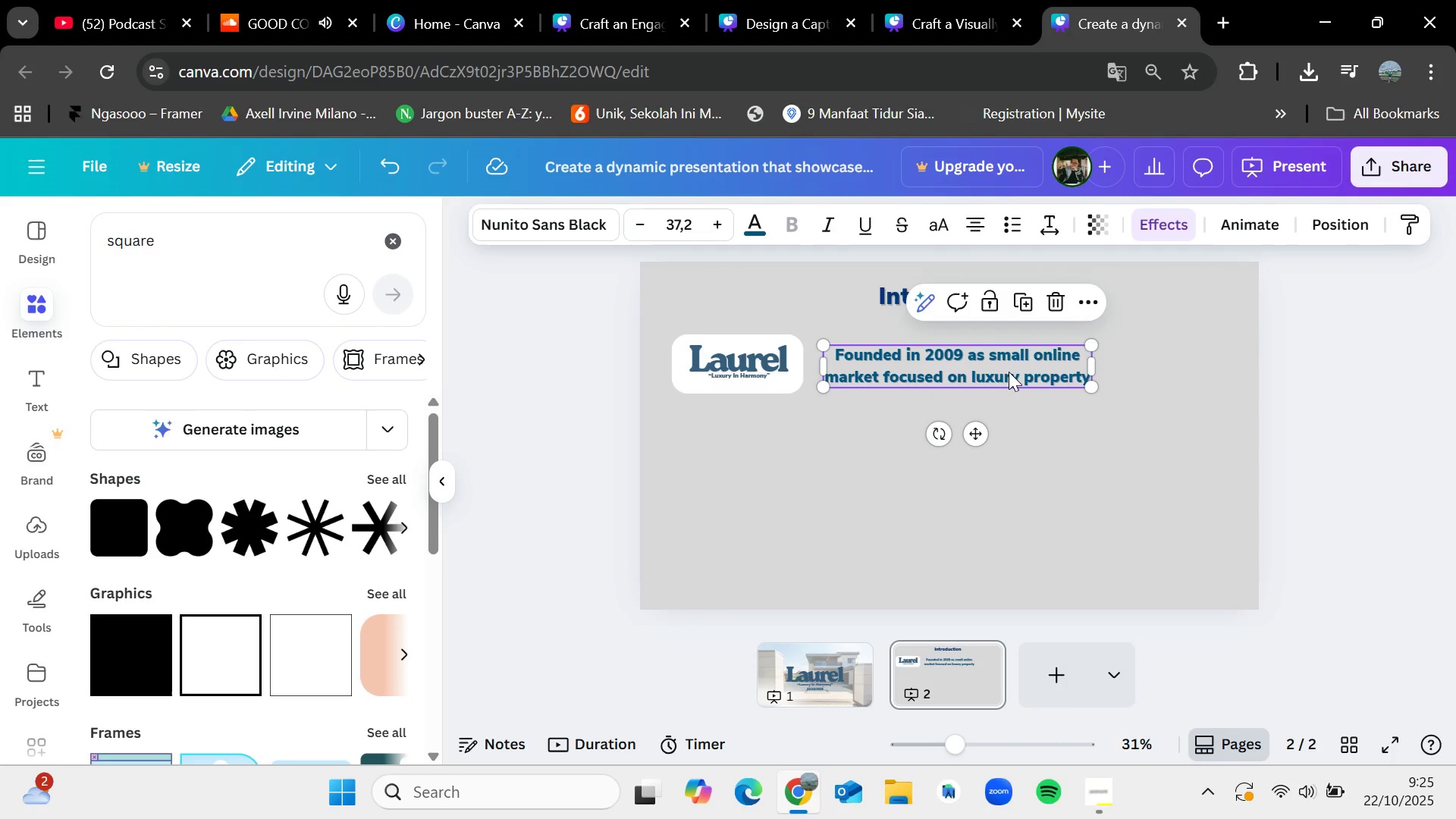 
left_click([1009, 372])
 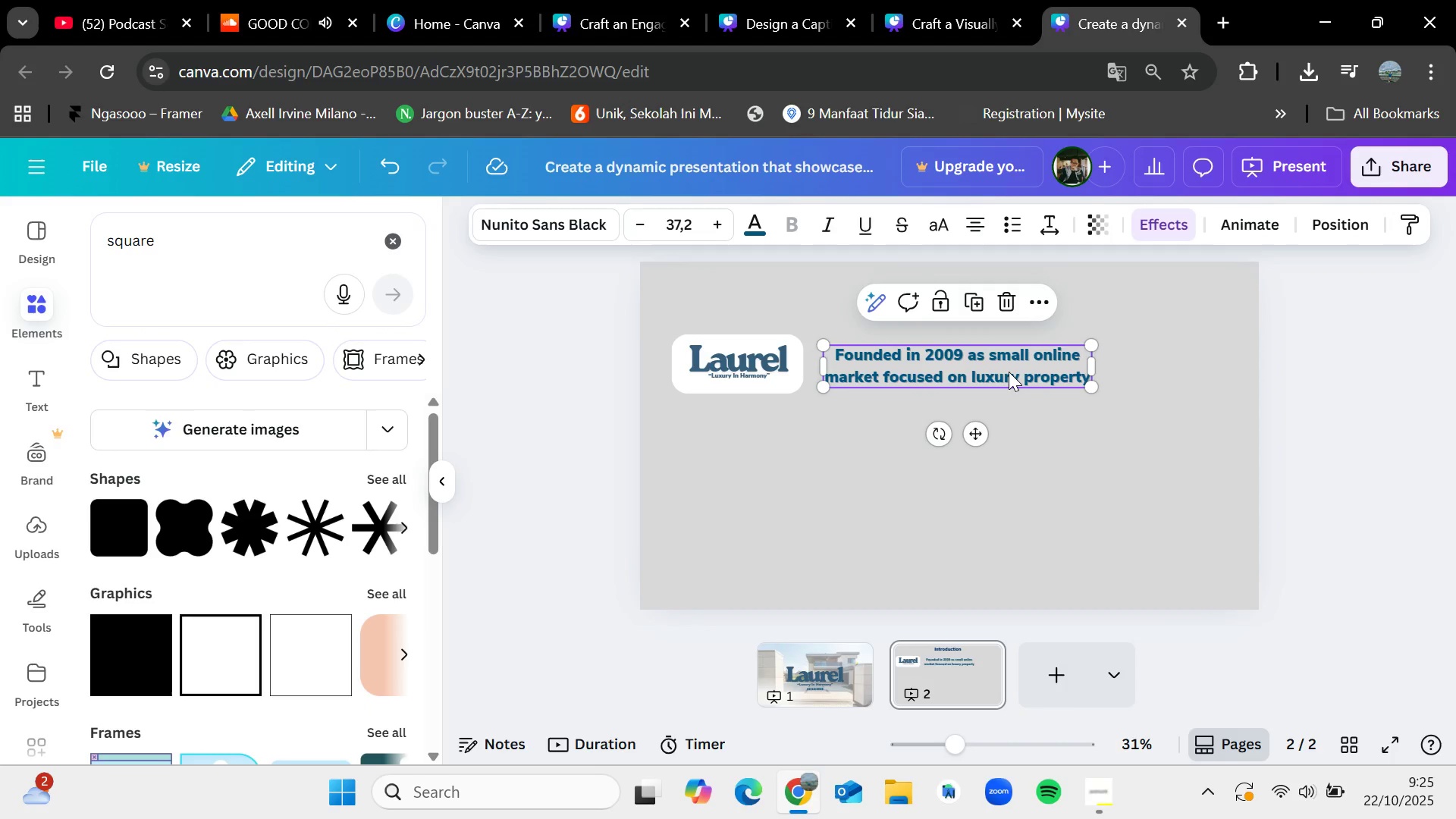 
key(Control+C)
 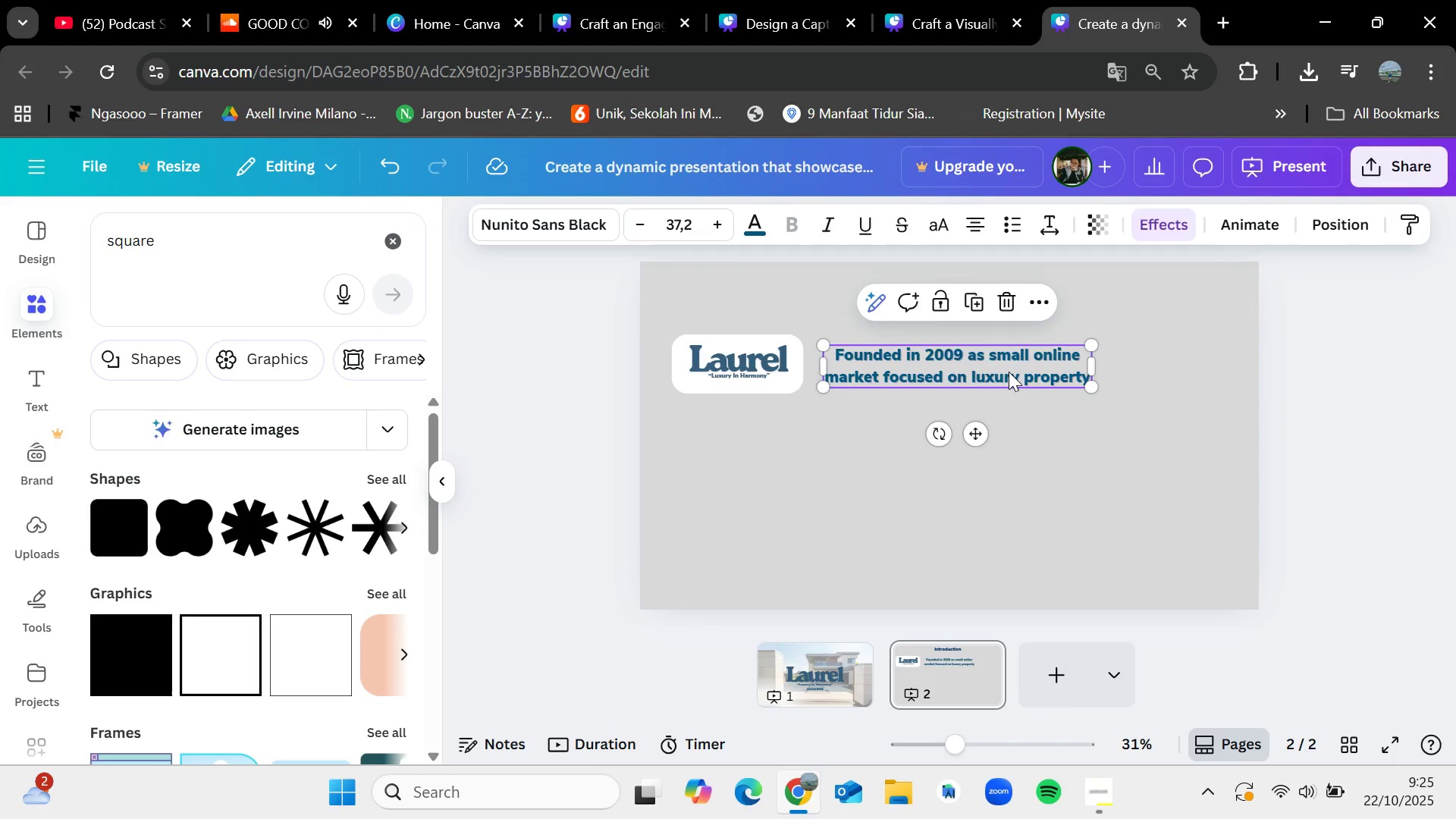 
key(Control+V)
 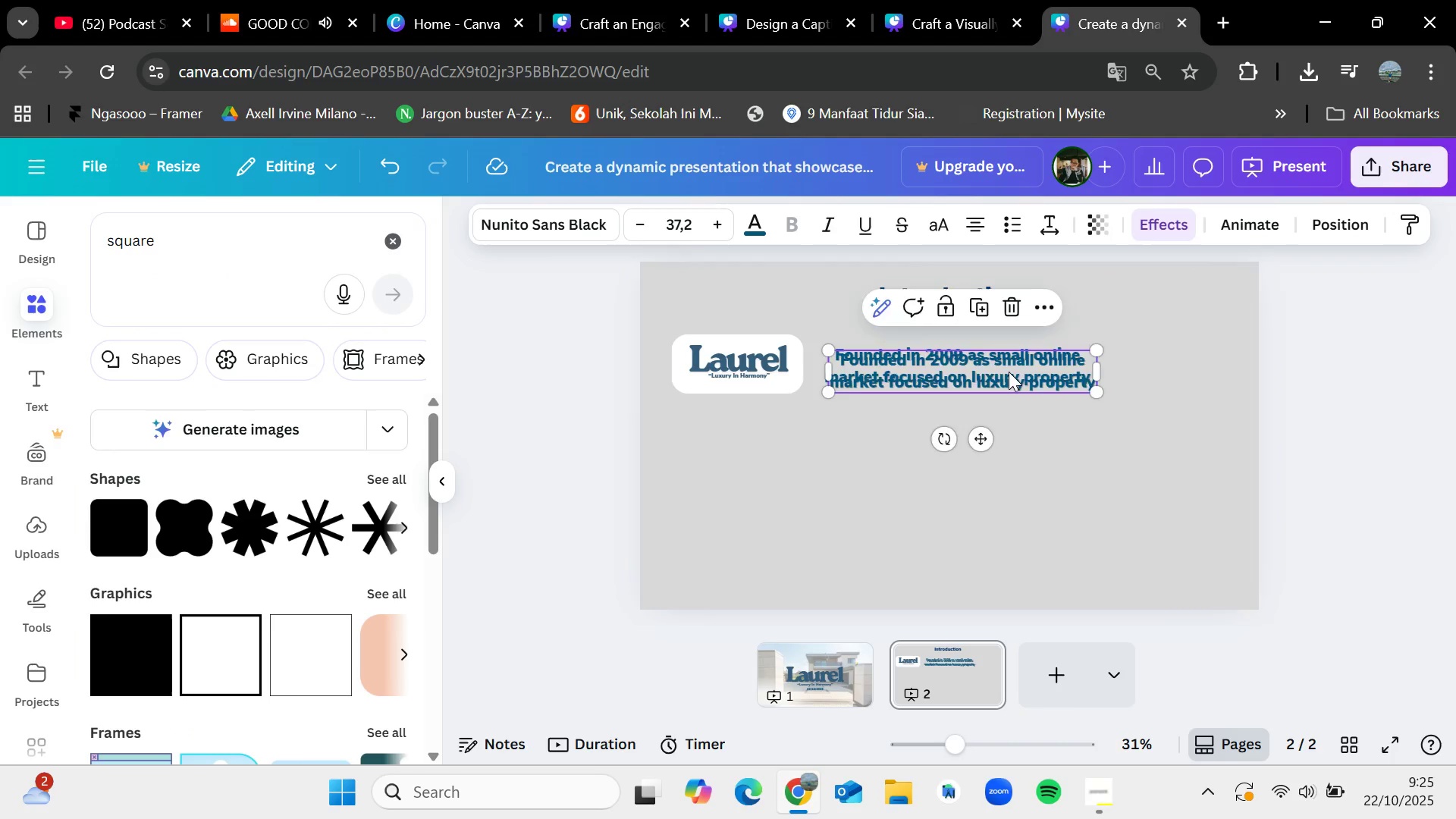 
left_click_drag(start_coordinate=[1009, 372], to_coordinate=[1005, 431])
 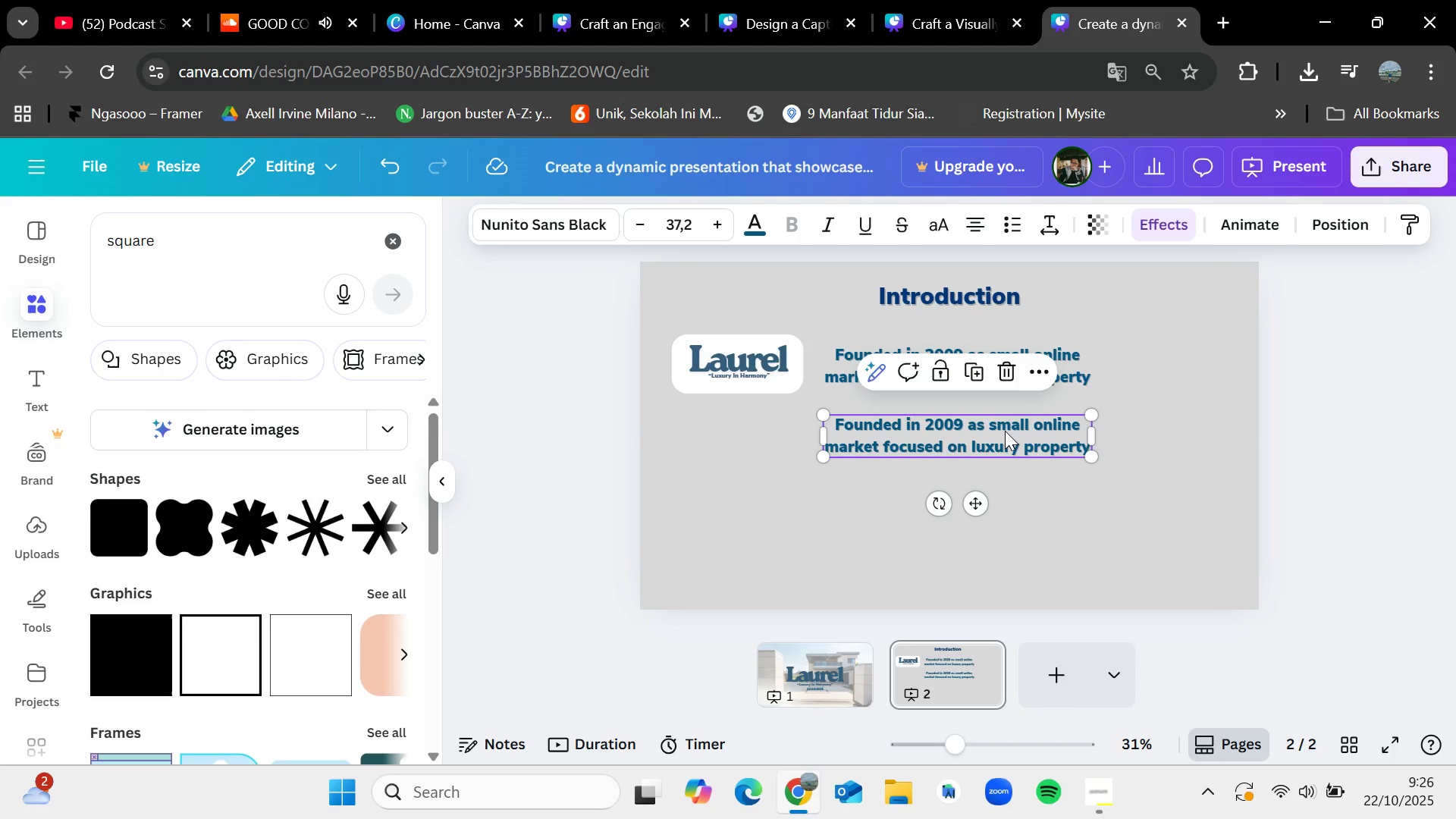 
wait(6.69)
 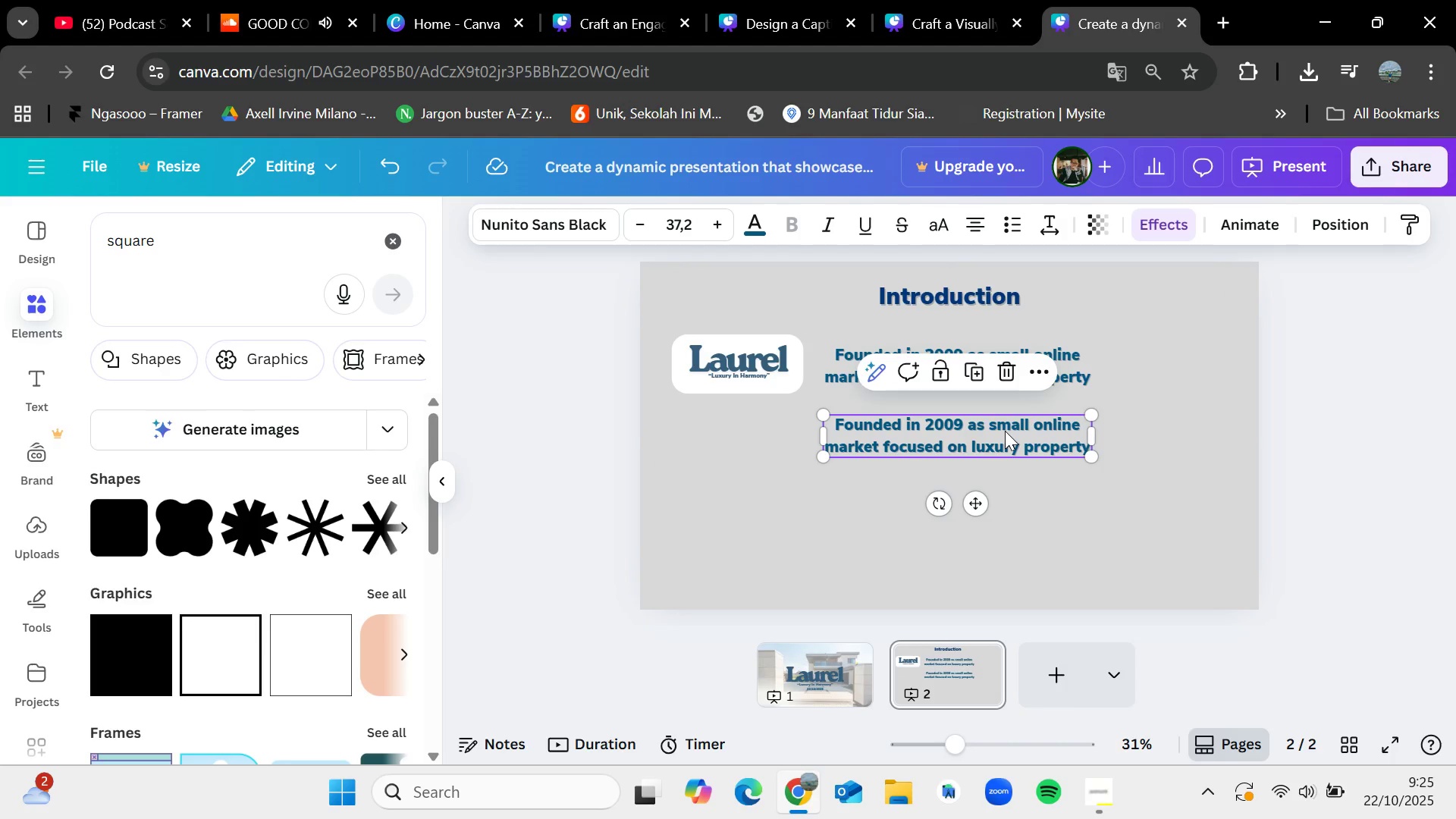 
double_click([1005, 431])
 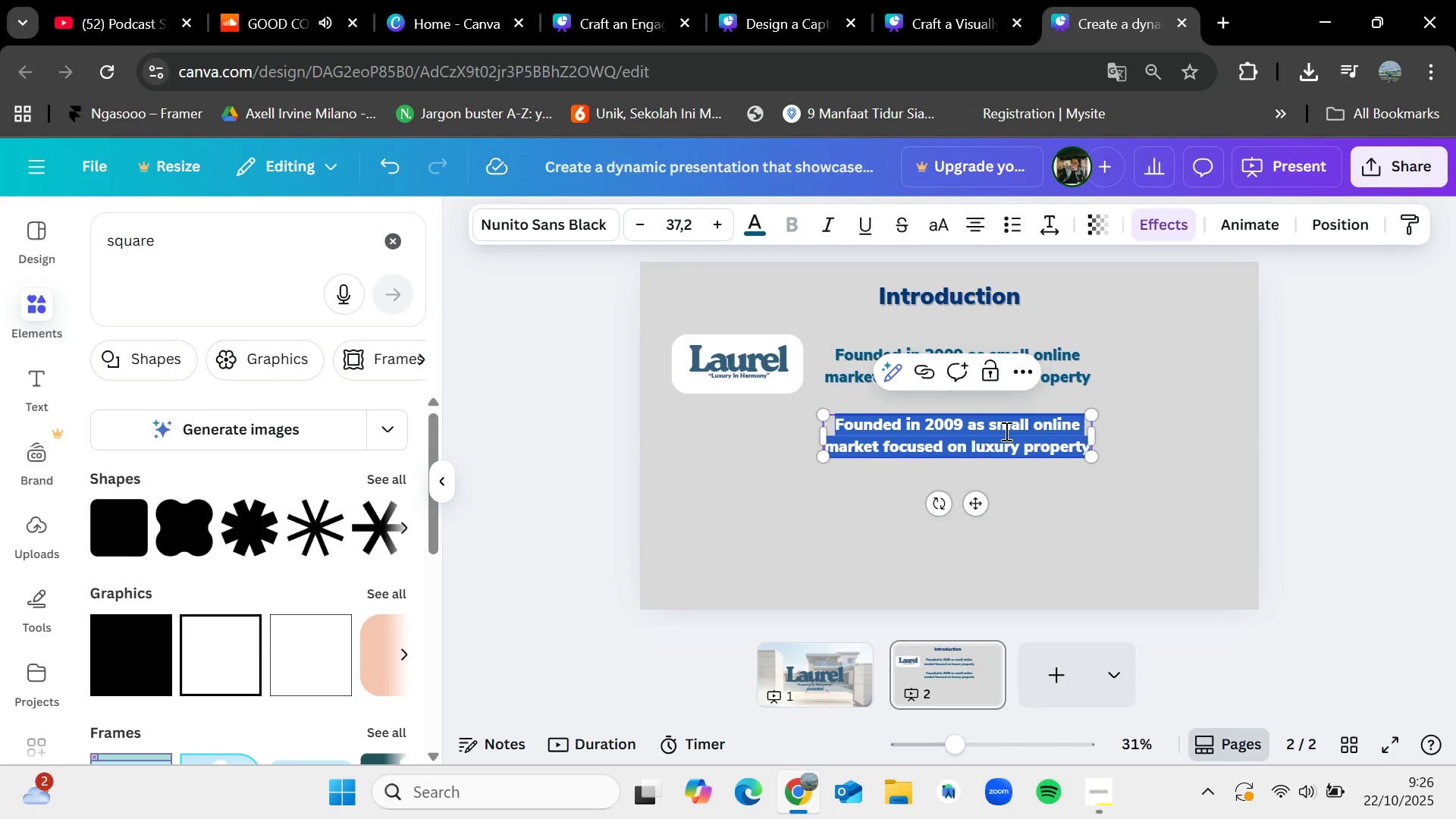 
key(Backspace)
type(Our milestone : Achieved $50,000,000 in sales within)
 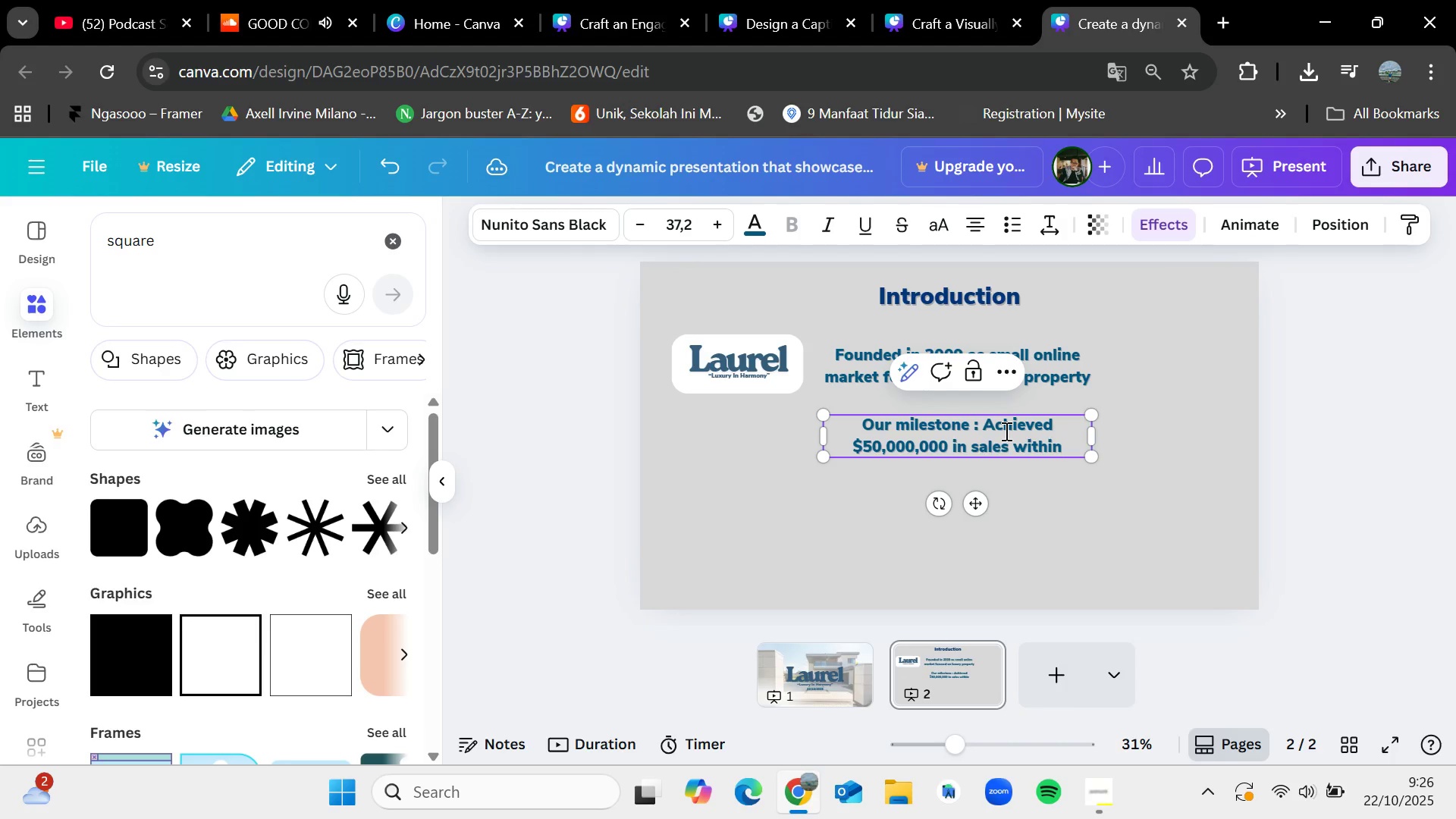 
type( firsy )
key(Backspace)
key(Backspace)
type(t ey)
key(Backspace)
key(Backspace)
type(year)
 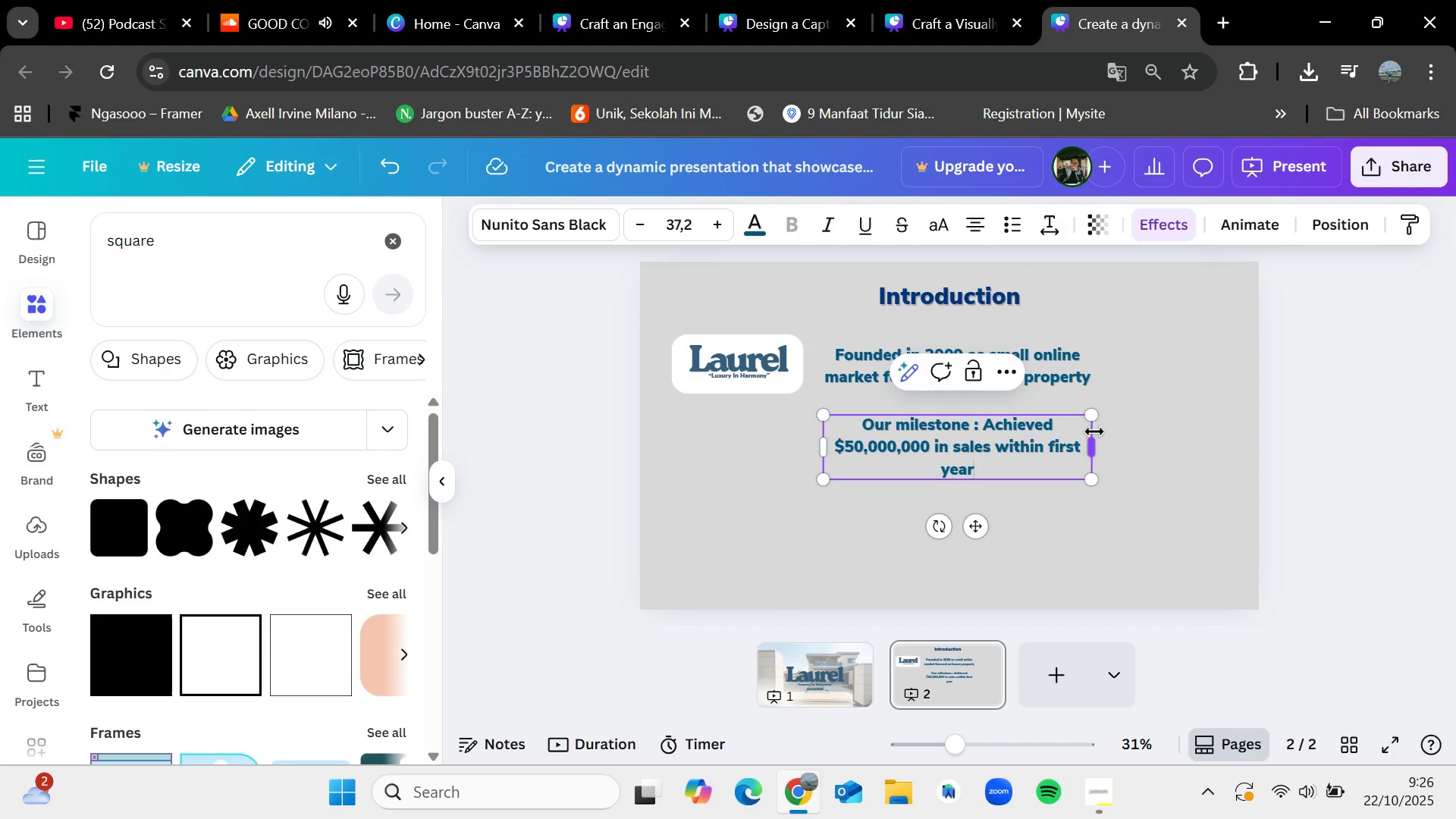 
left_click_drag(start_coordinate=[1095, 443], to_coordinate=[1125, 428])
 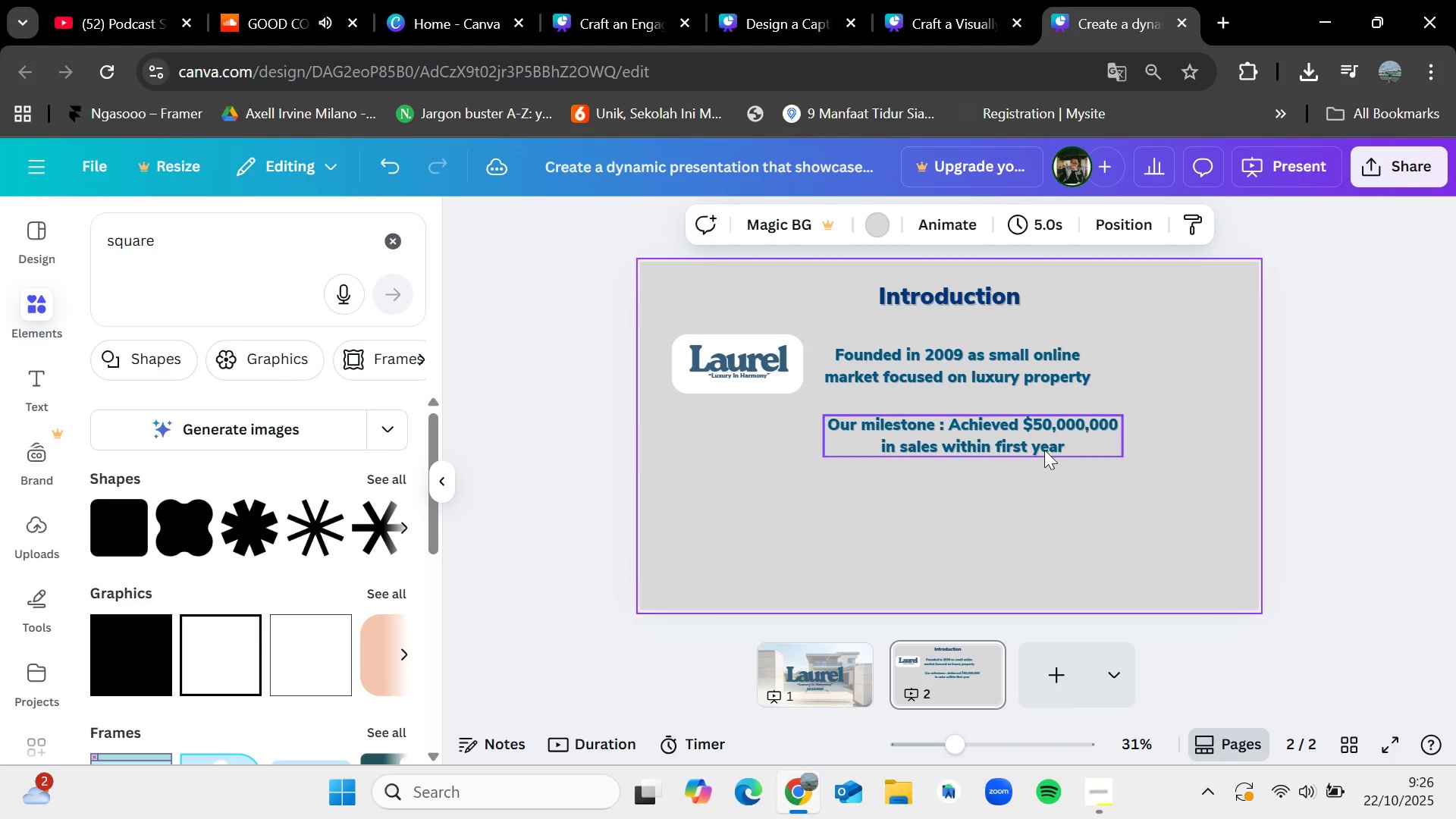 
double_click([1044, 450])
 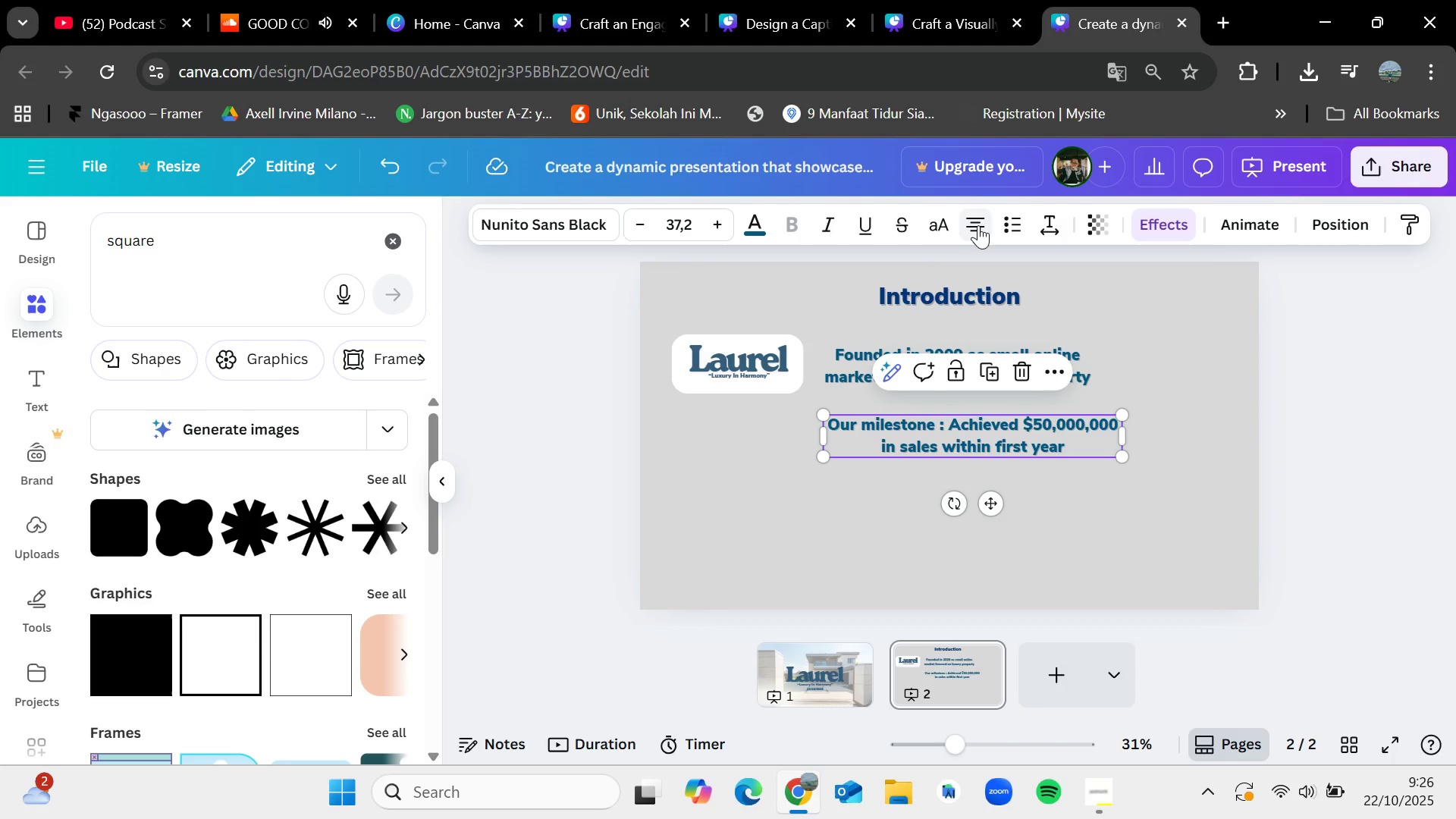 
left_click([974, 222])
 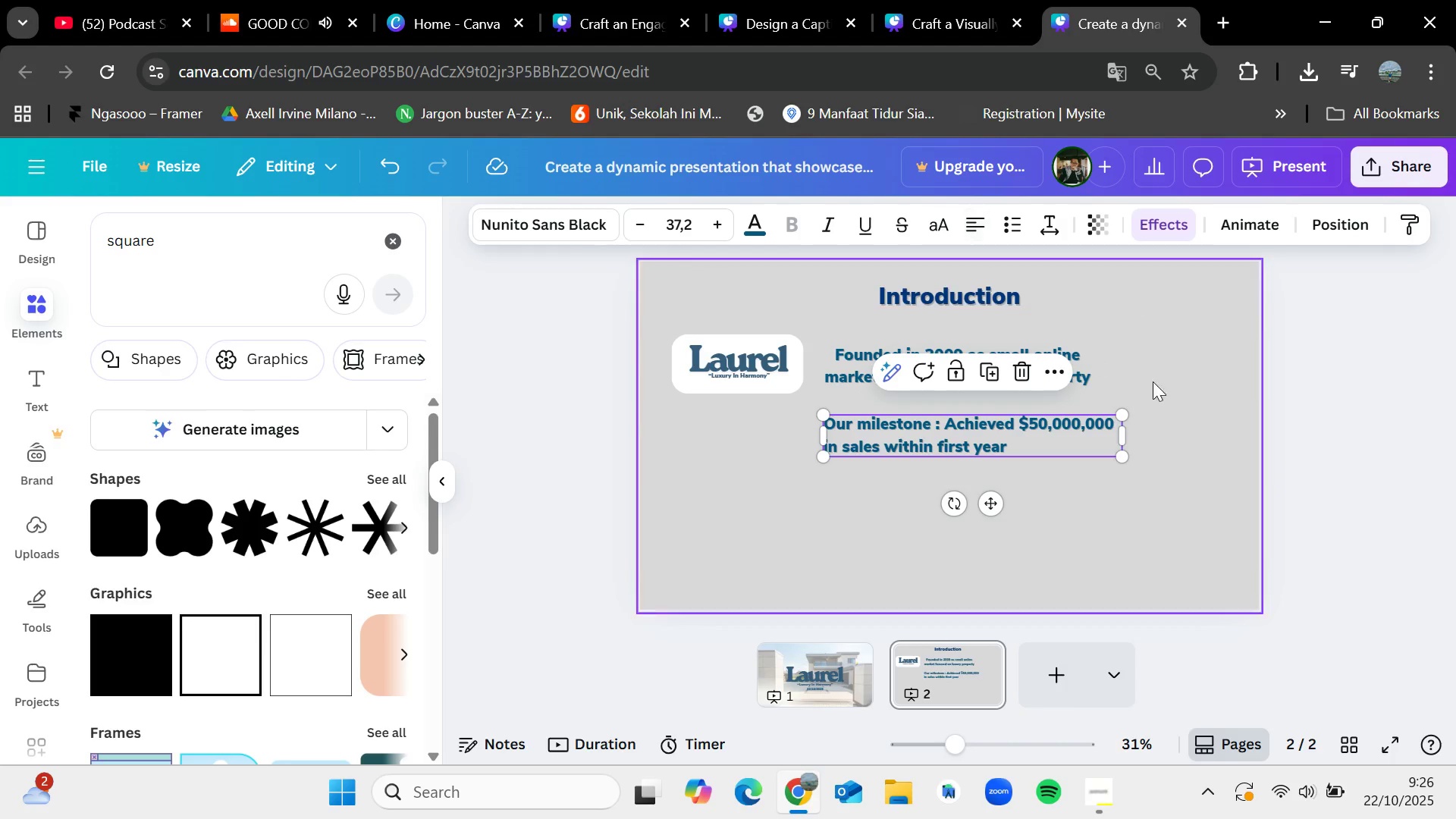 
left_click([1184, 388])
 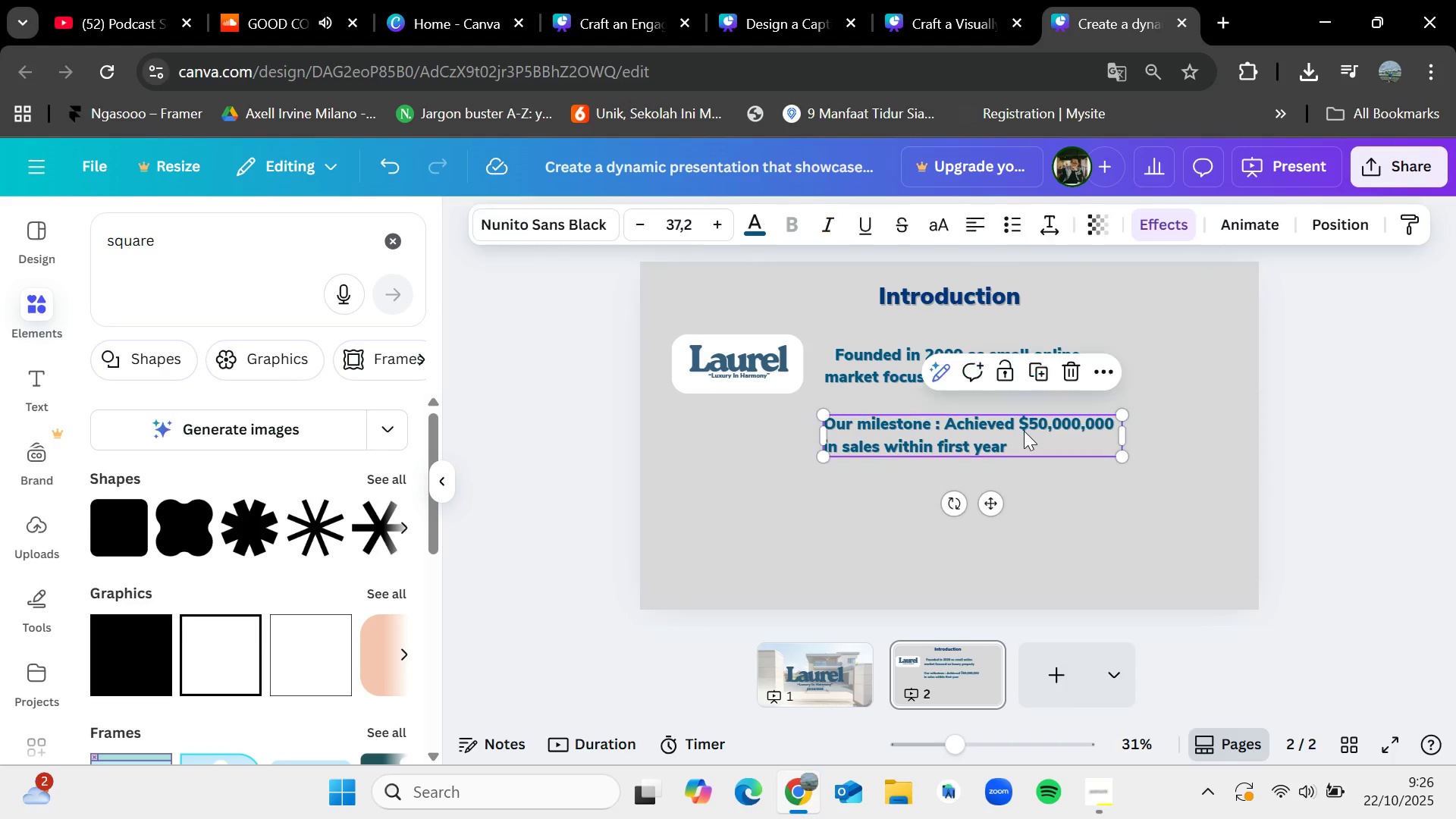 
left_click_drag(start_coordinate=[1024, 432], to_coordinate=[1026, 424])
 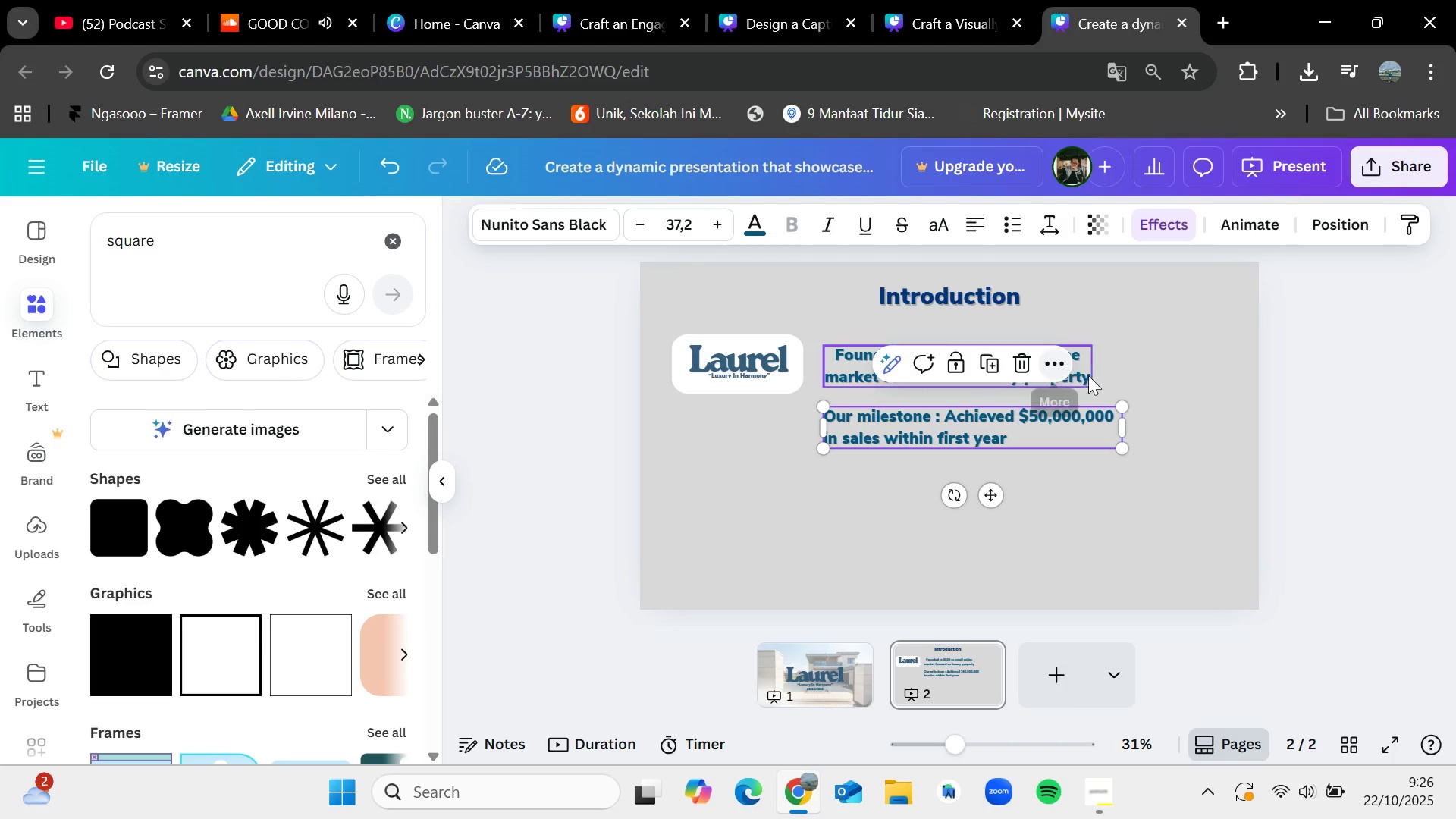 
left_click([1090, 375])
 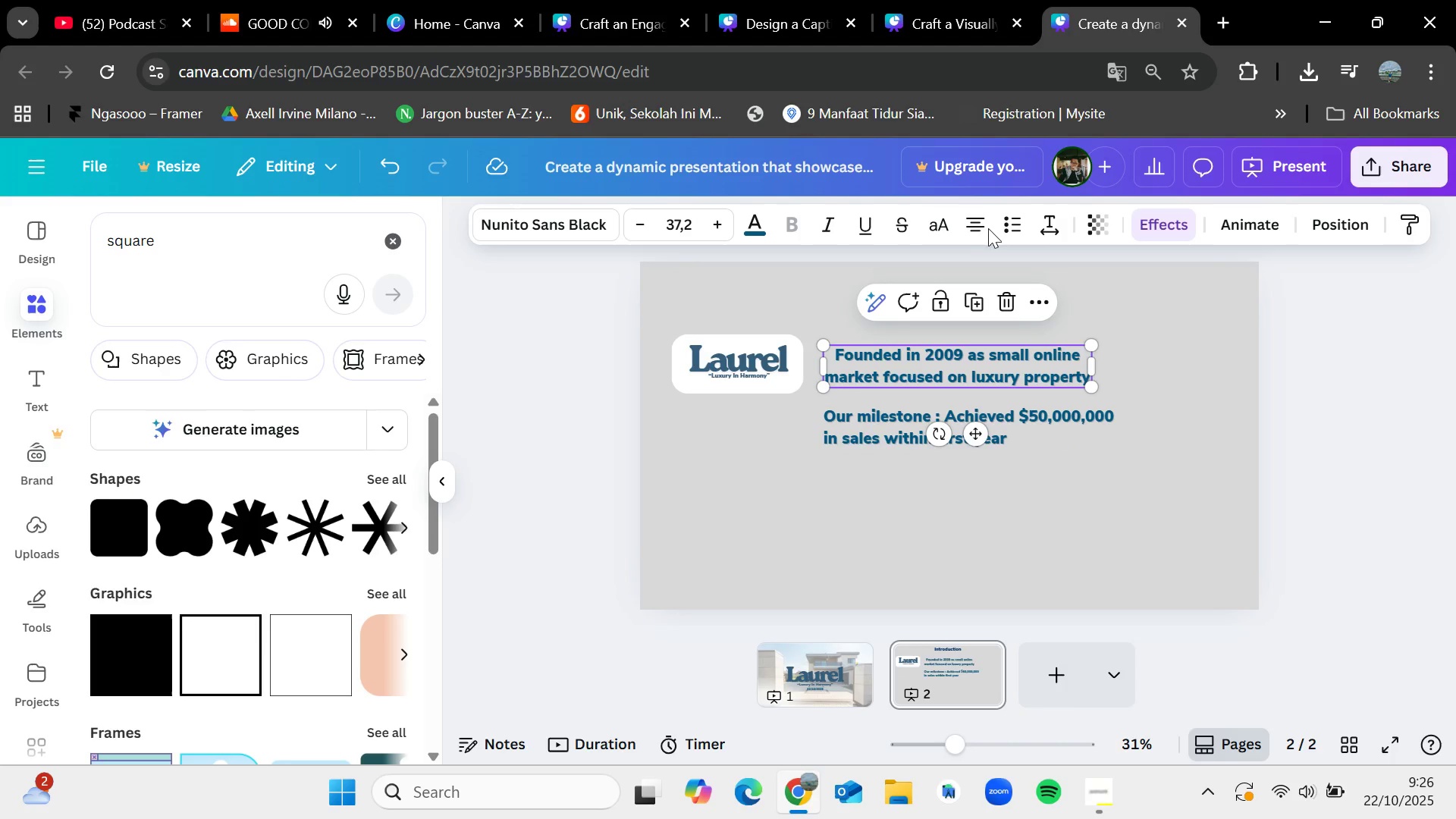 
left_click([975, 225])
 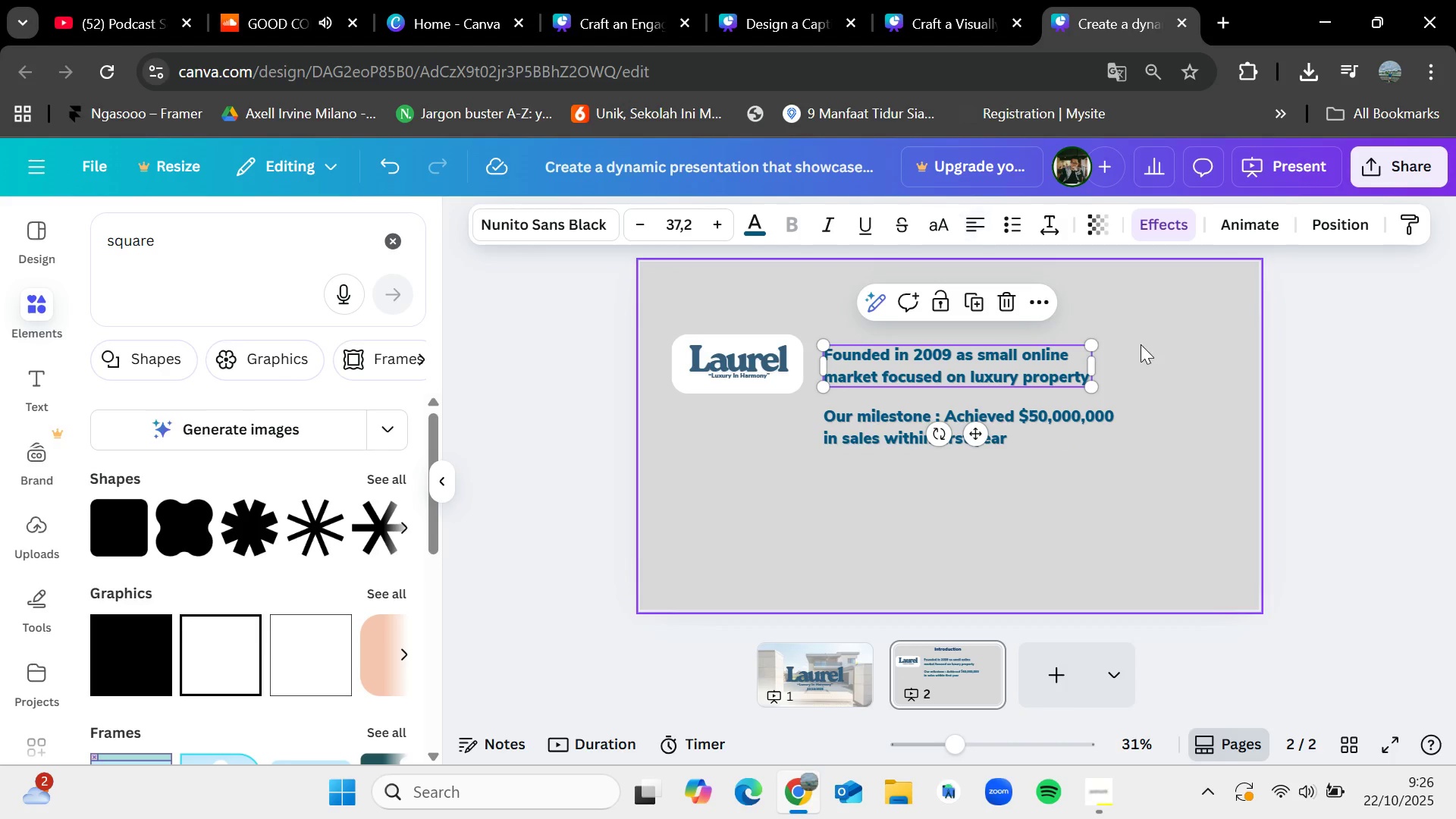 
left_click([1141, 344])
 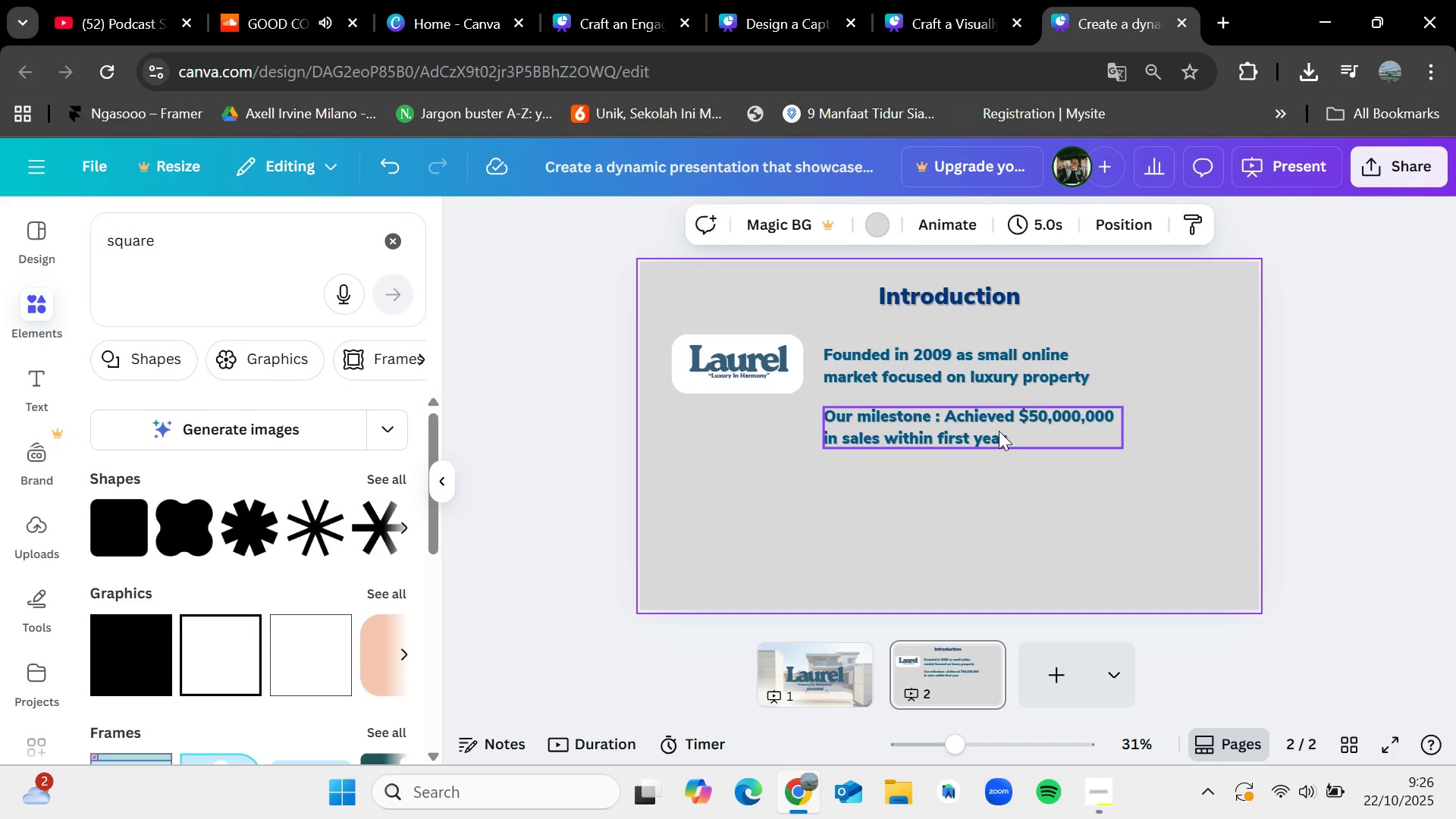 
left_click([1030, 516])
 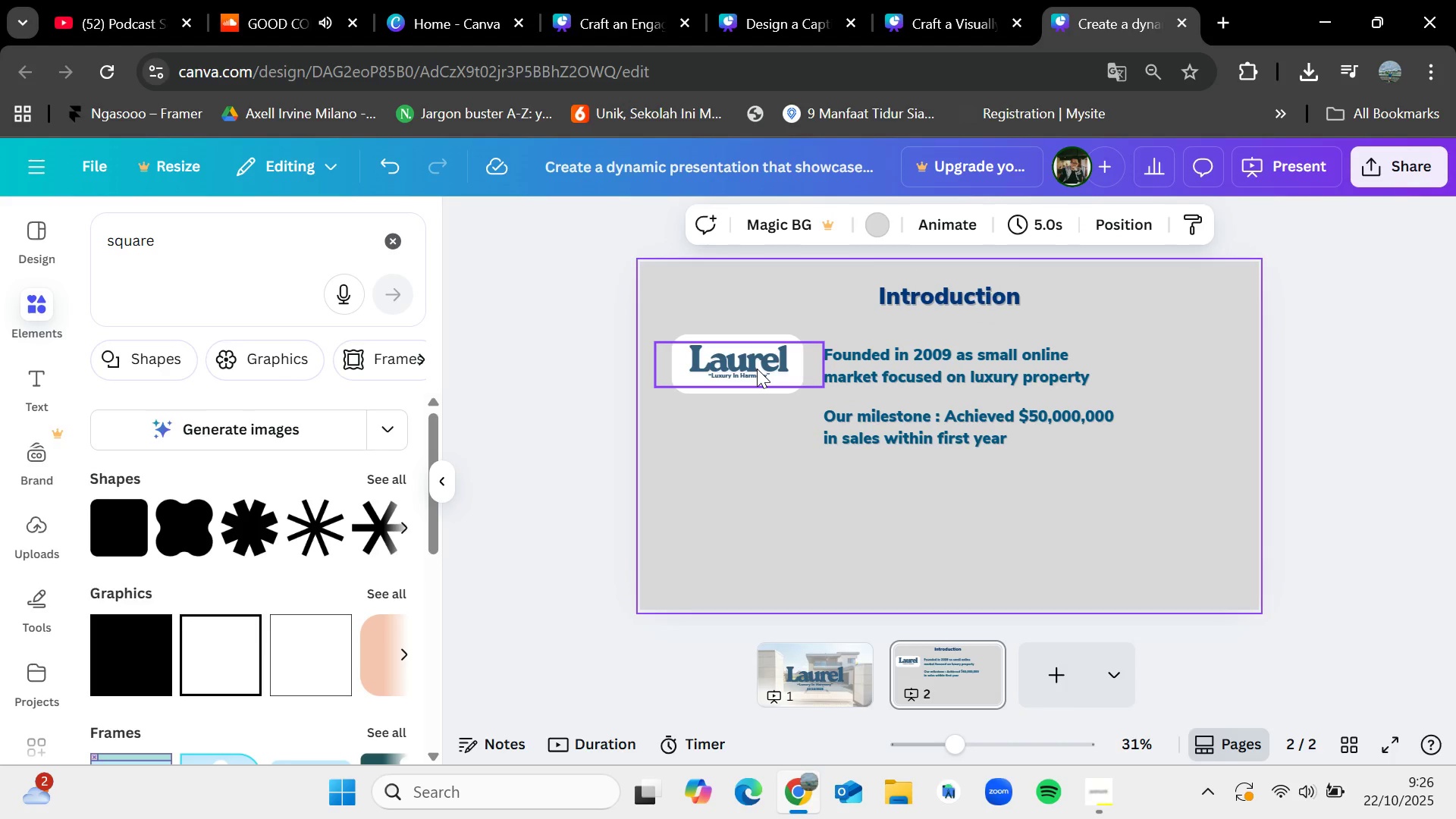 
left_click([757, 369])
 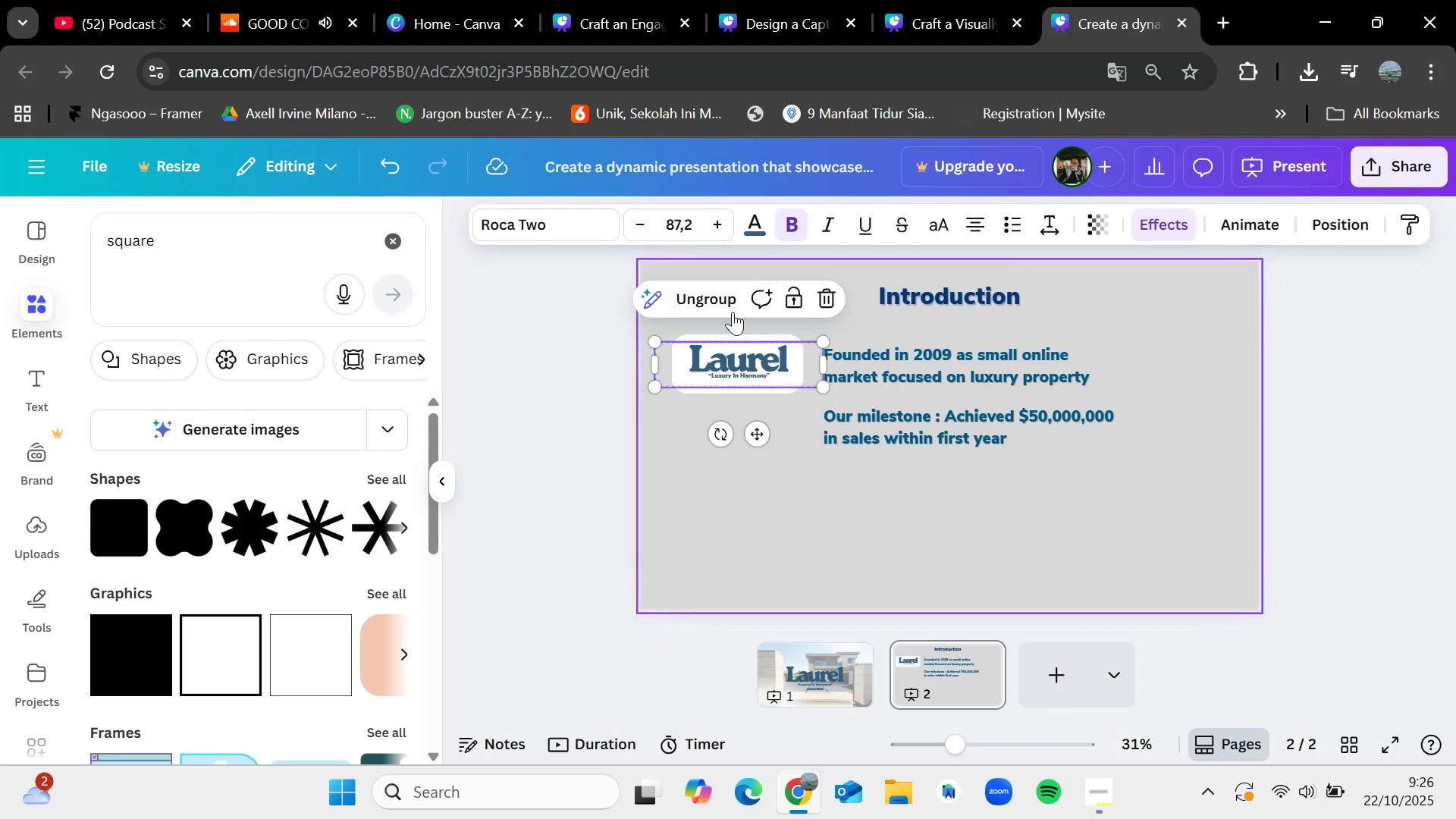 
left_click([733, 309])
 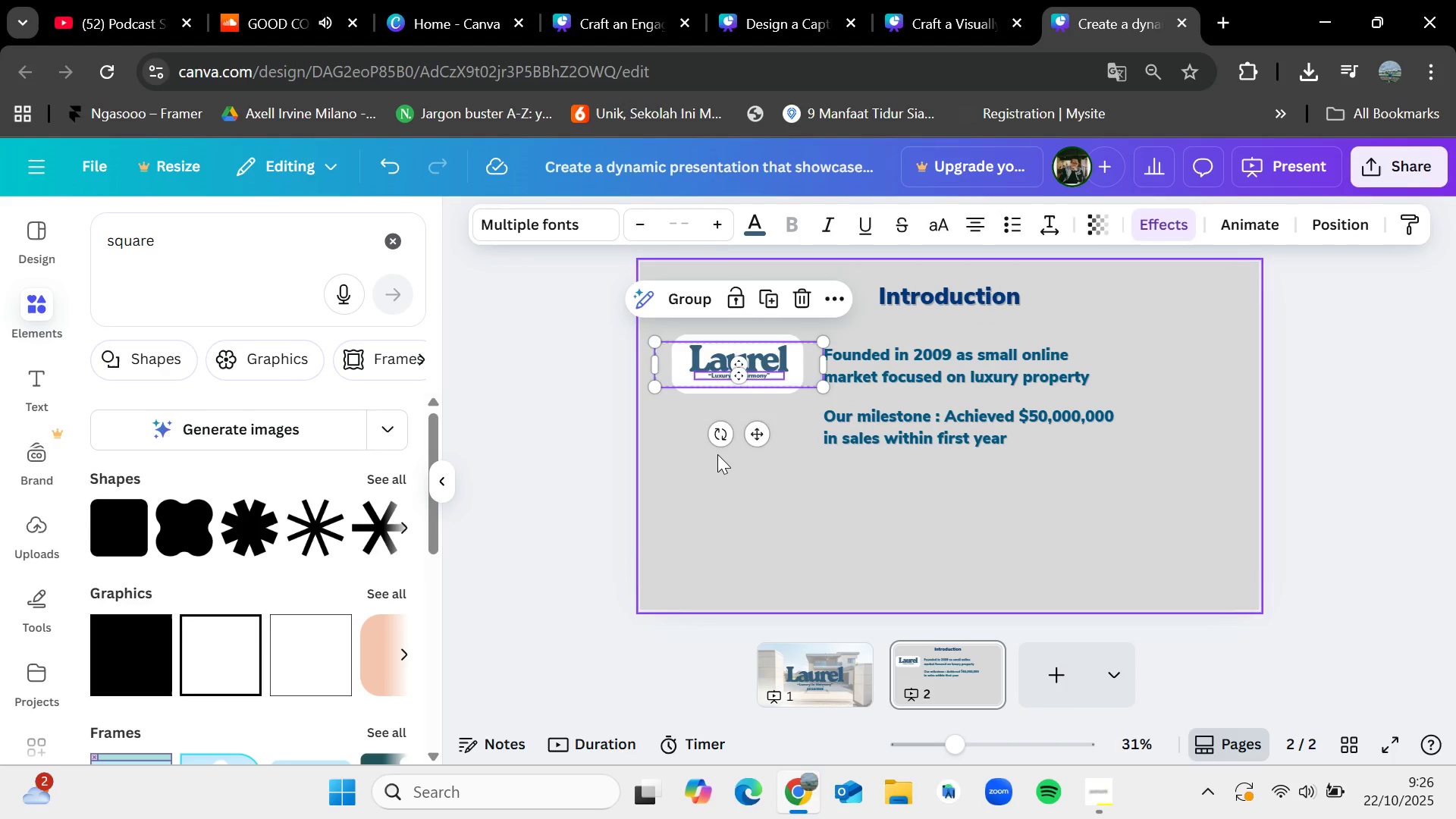 
left_click([717, 454])
 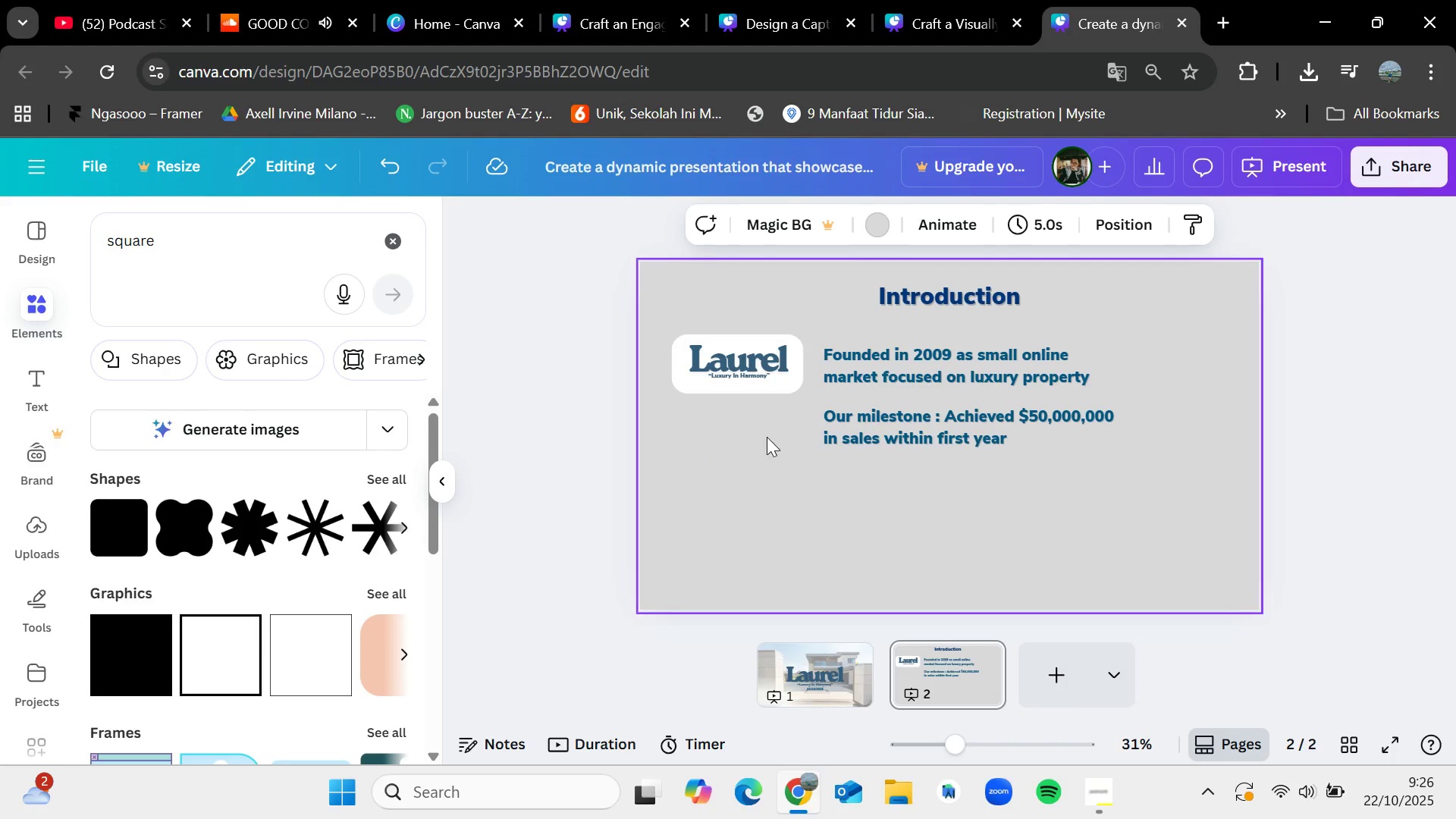 
left_click_drag(start_coordinate=[767, 437], to_coordinate=[692, 328])
 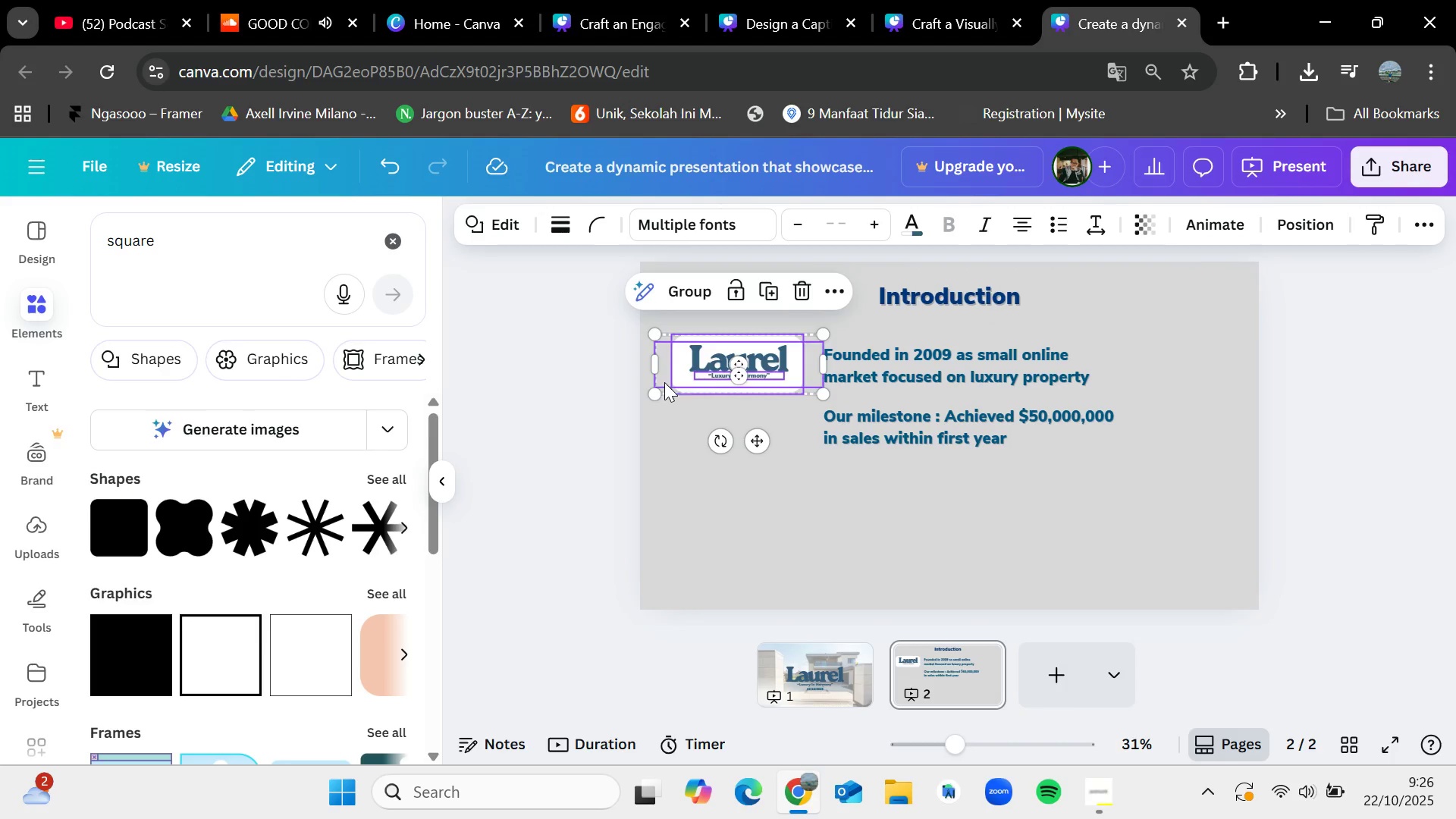 
left_click_drag(start_coordinate=[658, 393], to_coordinate=[615, 485])
 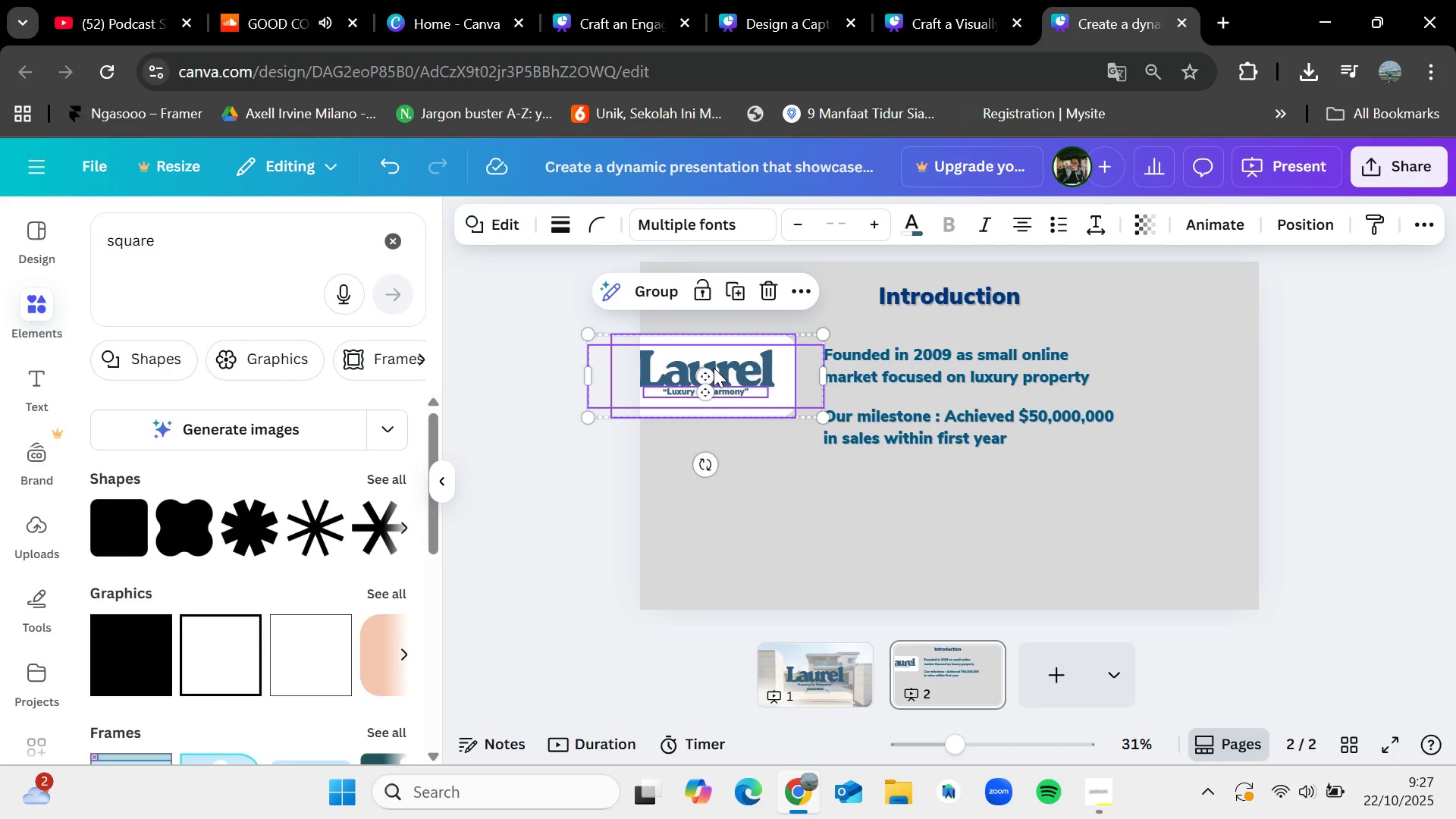 
left_click_drag(start_coordinate=[714, 368], to_coordinate=[759, 443])
 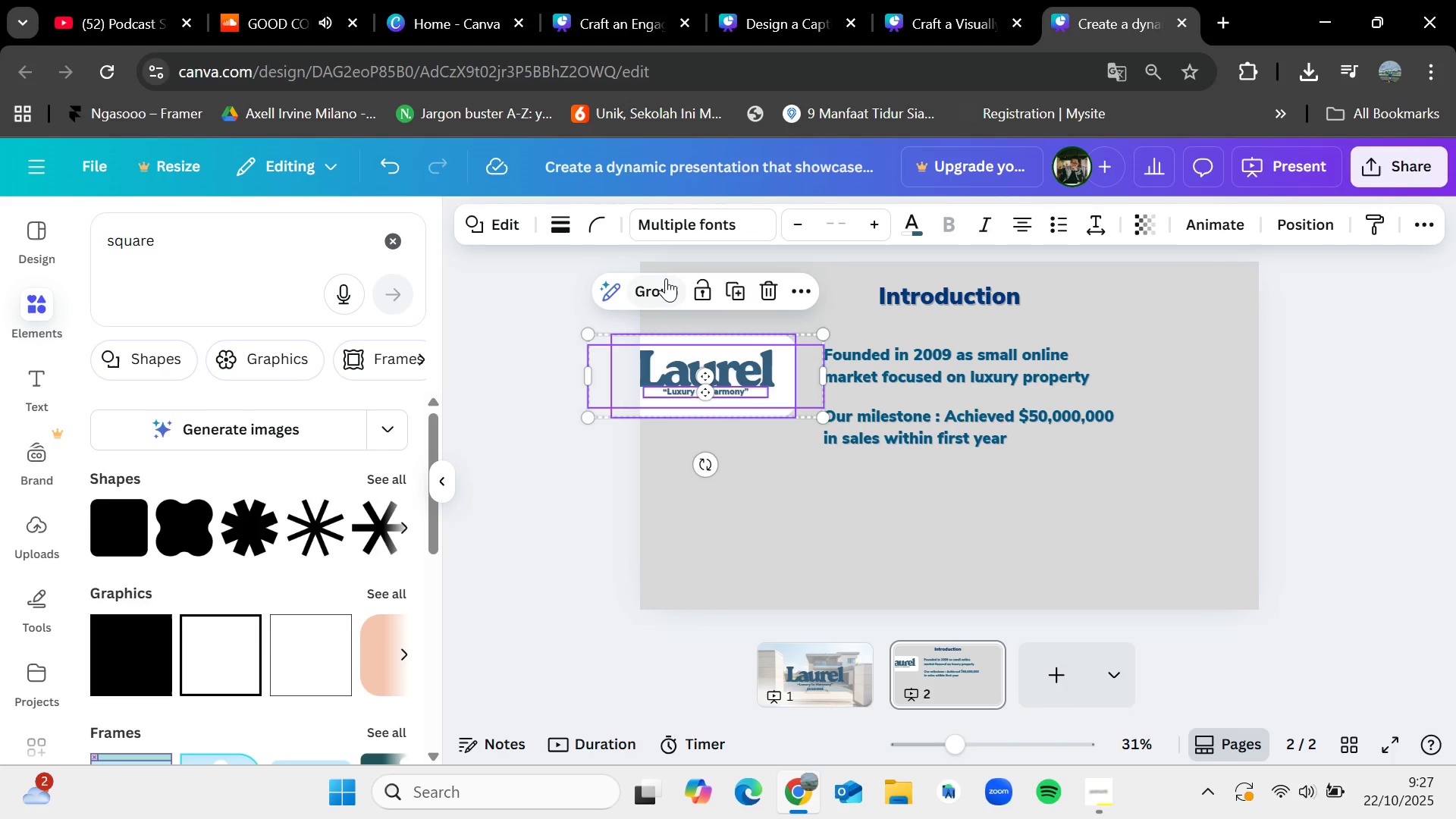 
left_click([666, 277])
 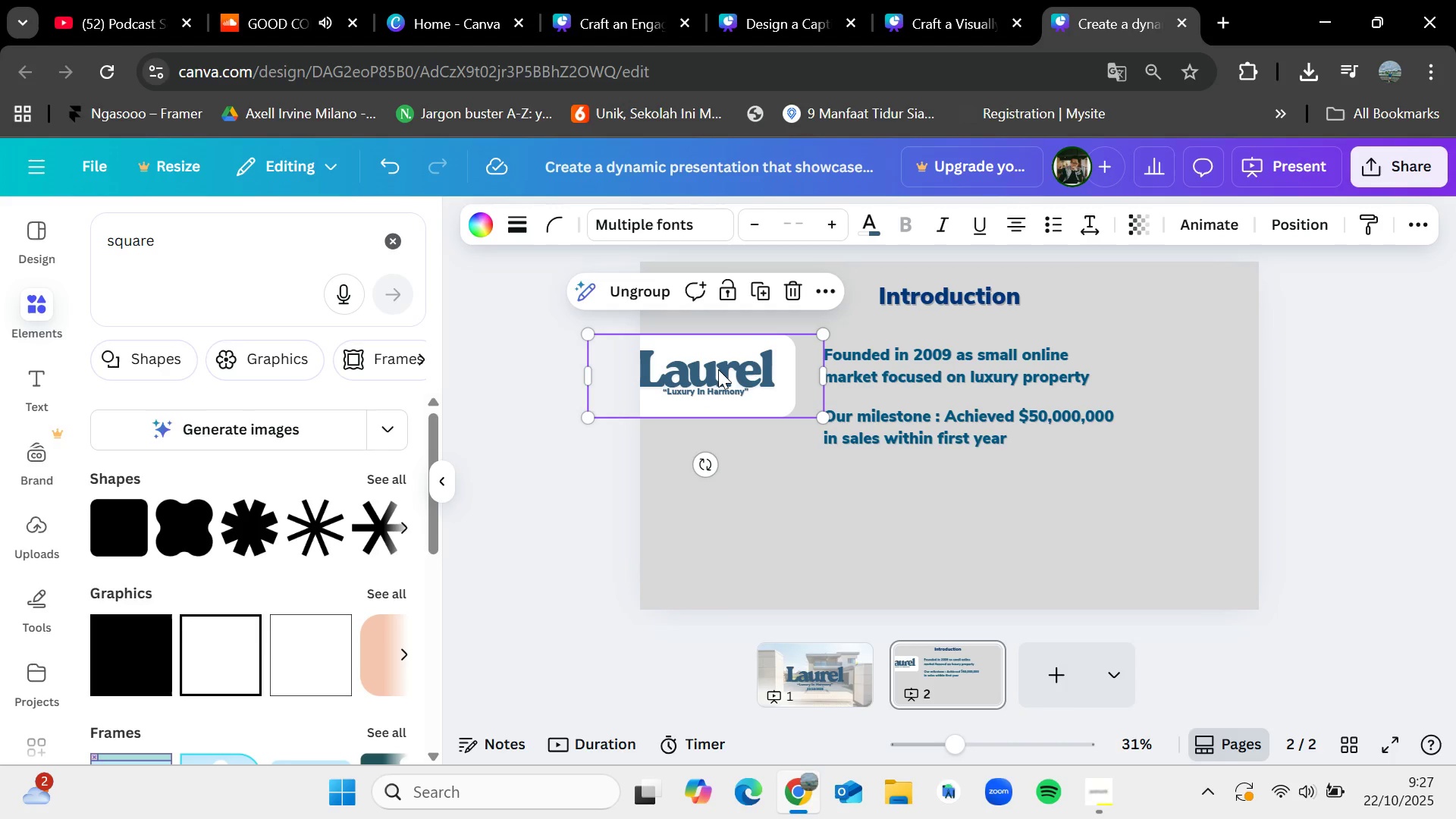 
left_click_drag(start_coordinate=[718, 369], to_coordinate=[749, 443])
 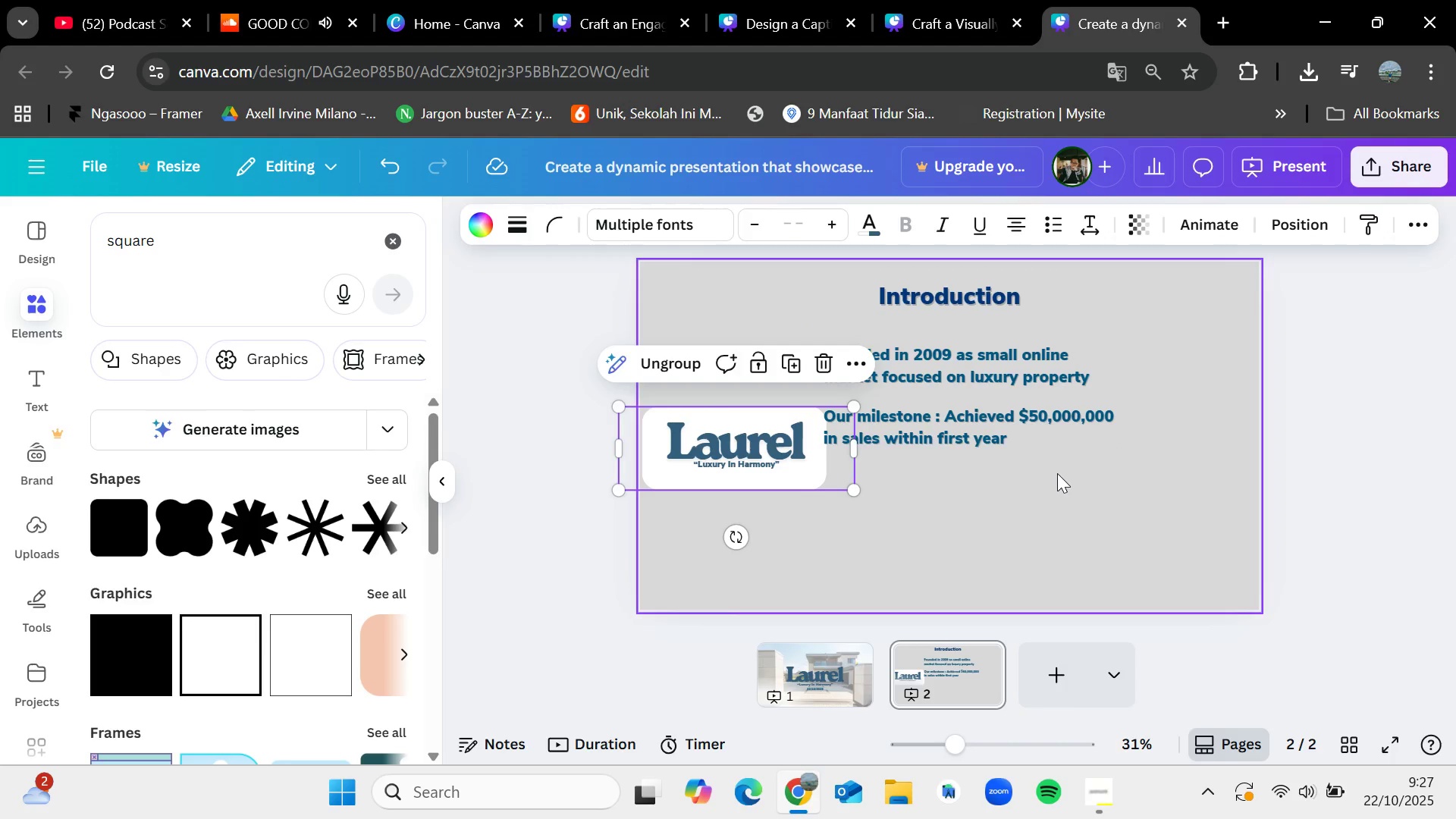 
left_click([1057, 473])
 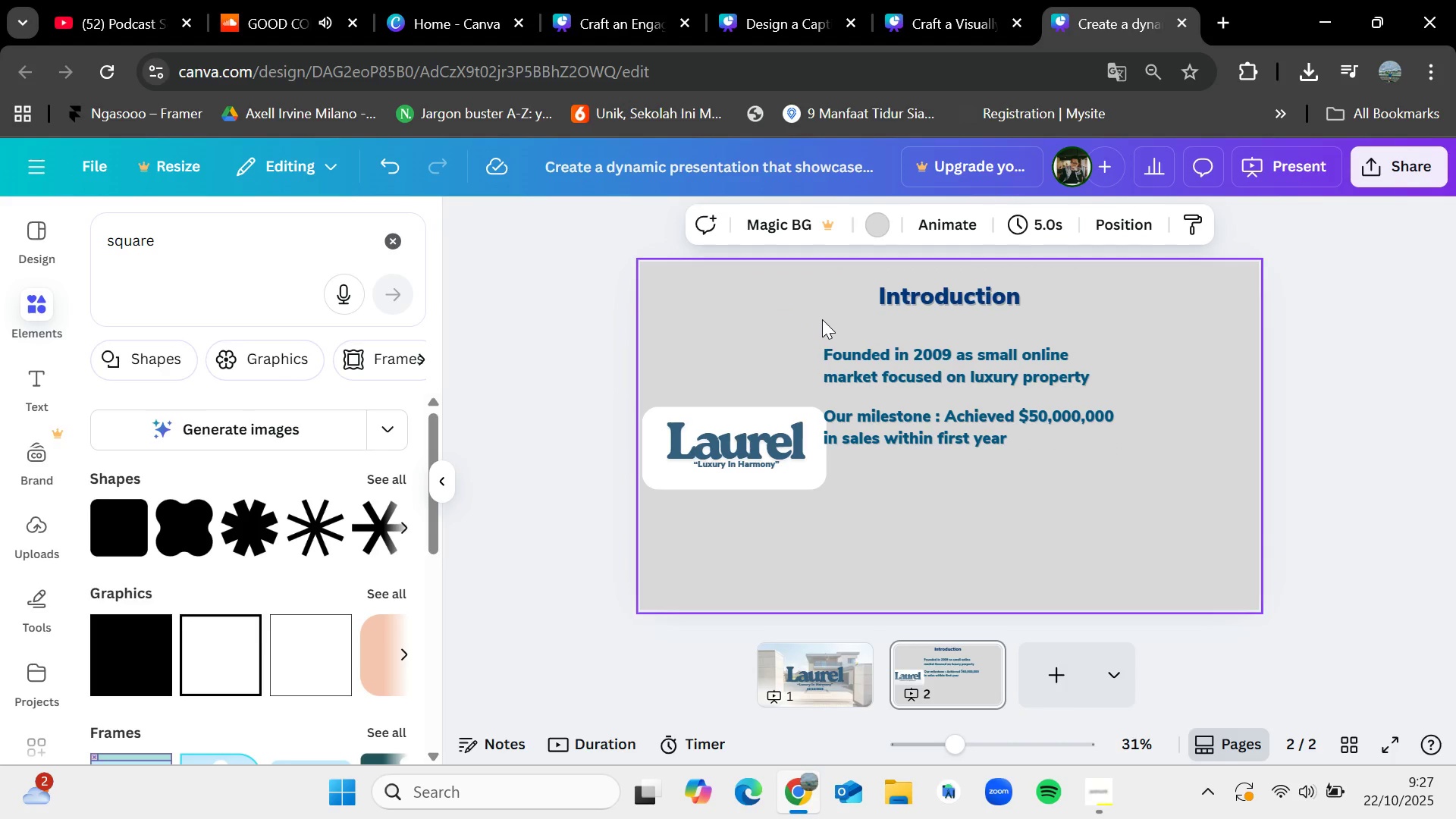 
left_click_drag(start_coordinate=[821, 318], to_coordinate=[1001, 428])
 